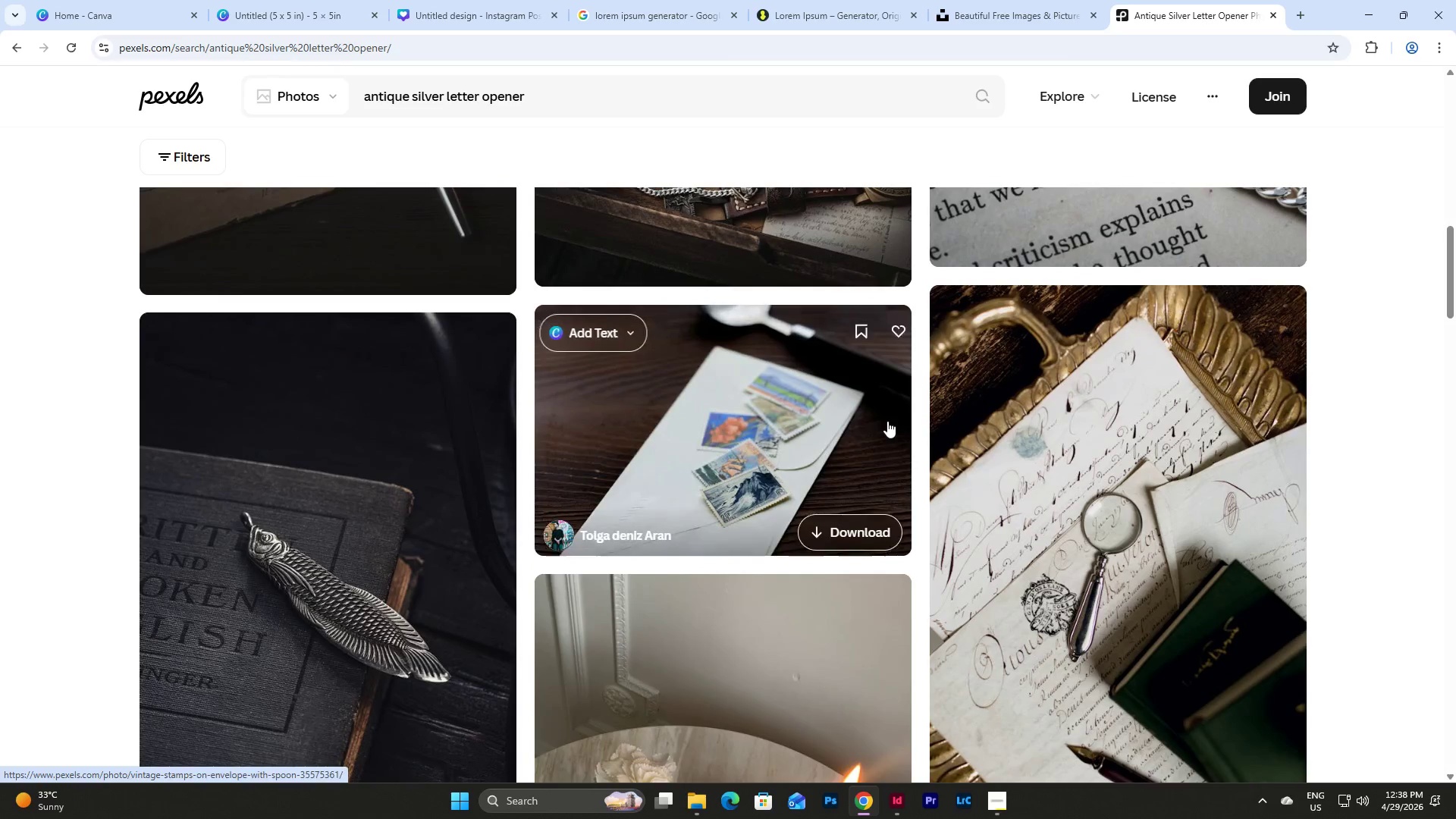 
scroll: coordinate [887, 421], scroll_direction: down, amount: 4.0
 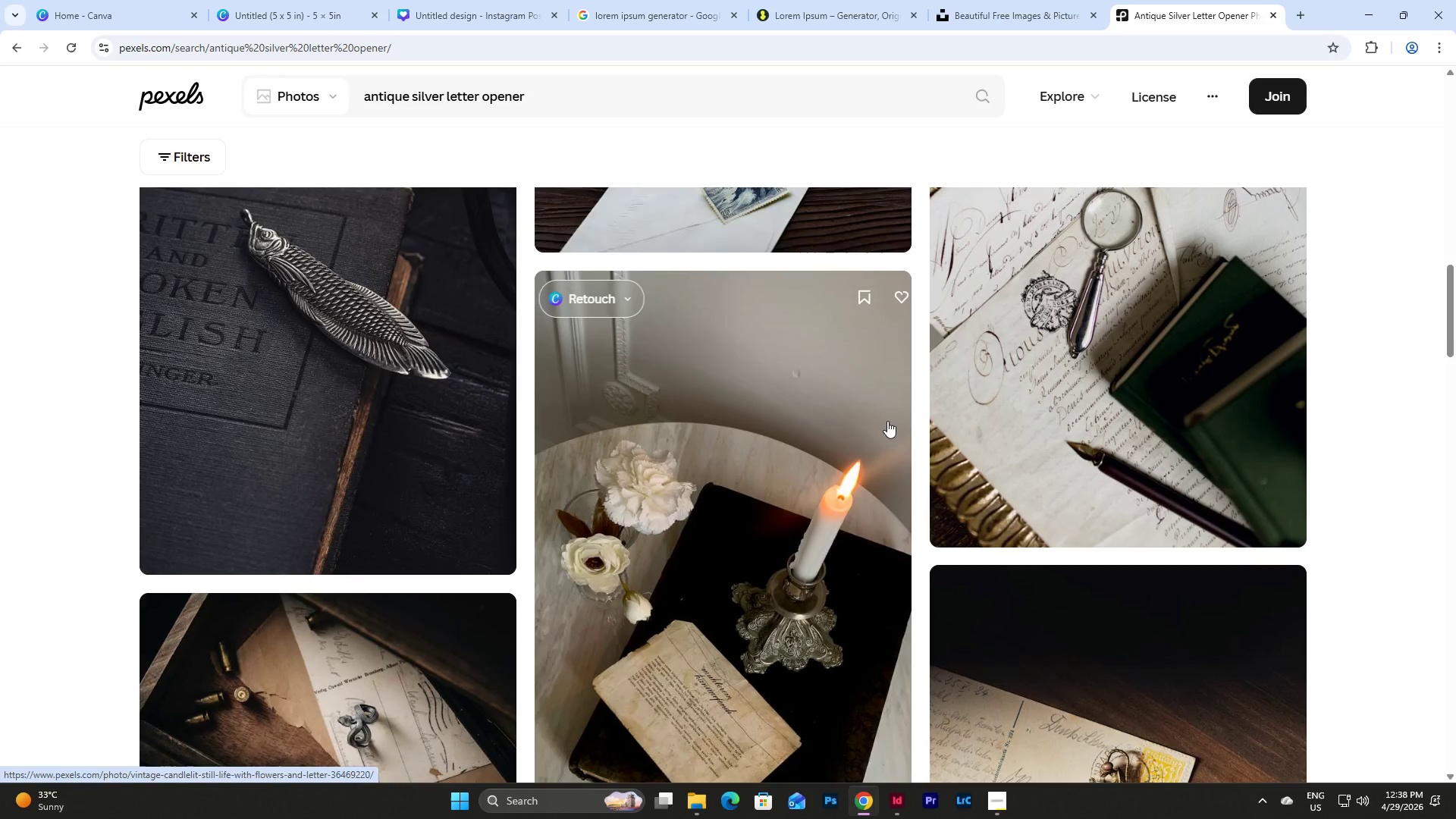 
scroll: coordinate [887, 421], scroll_direction: up, amount: 3.0
 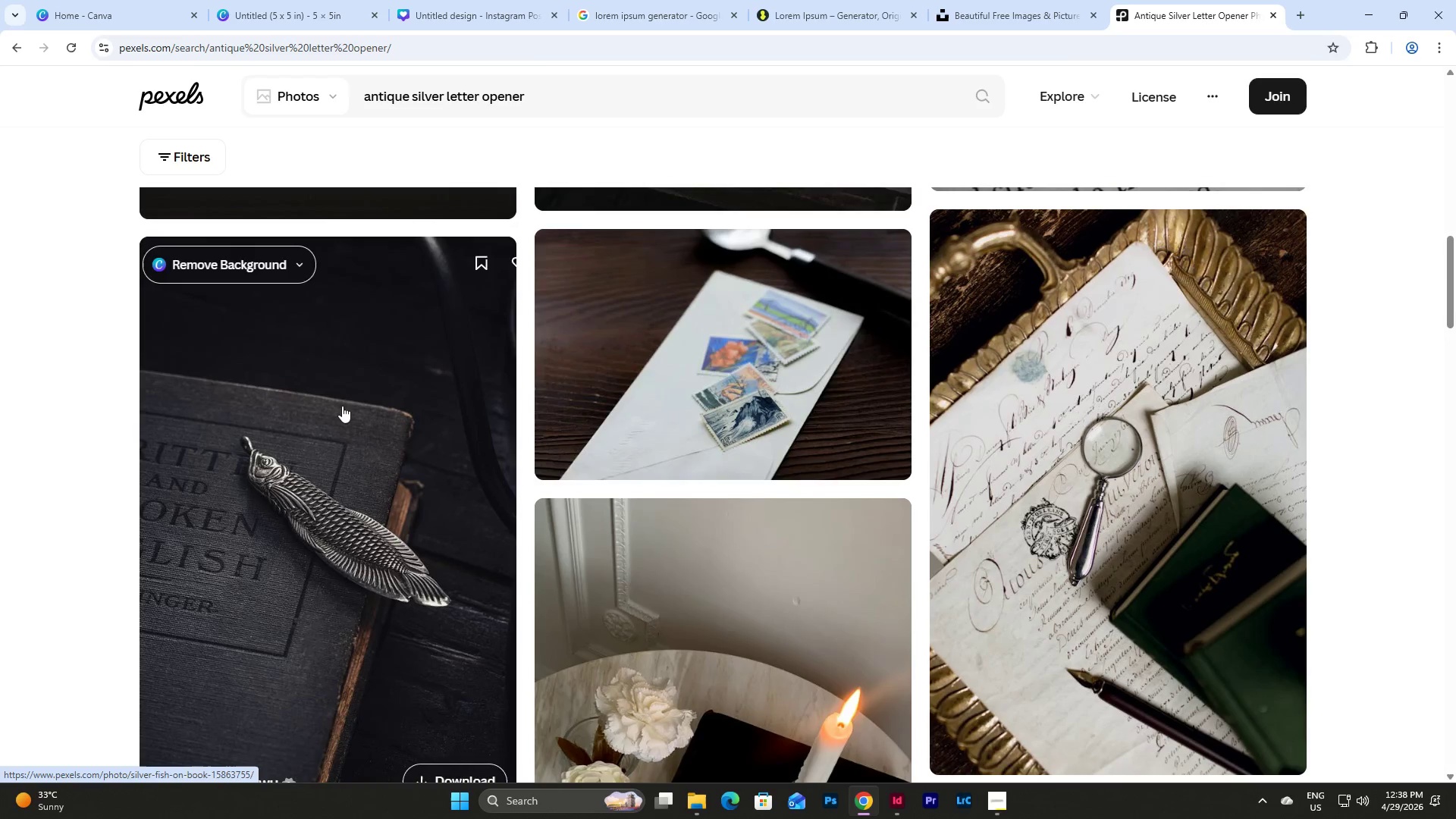 
left_click([340, 405])
 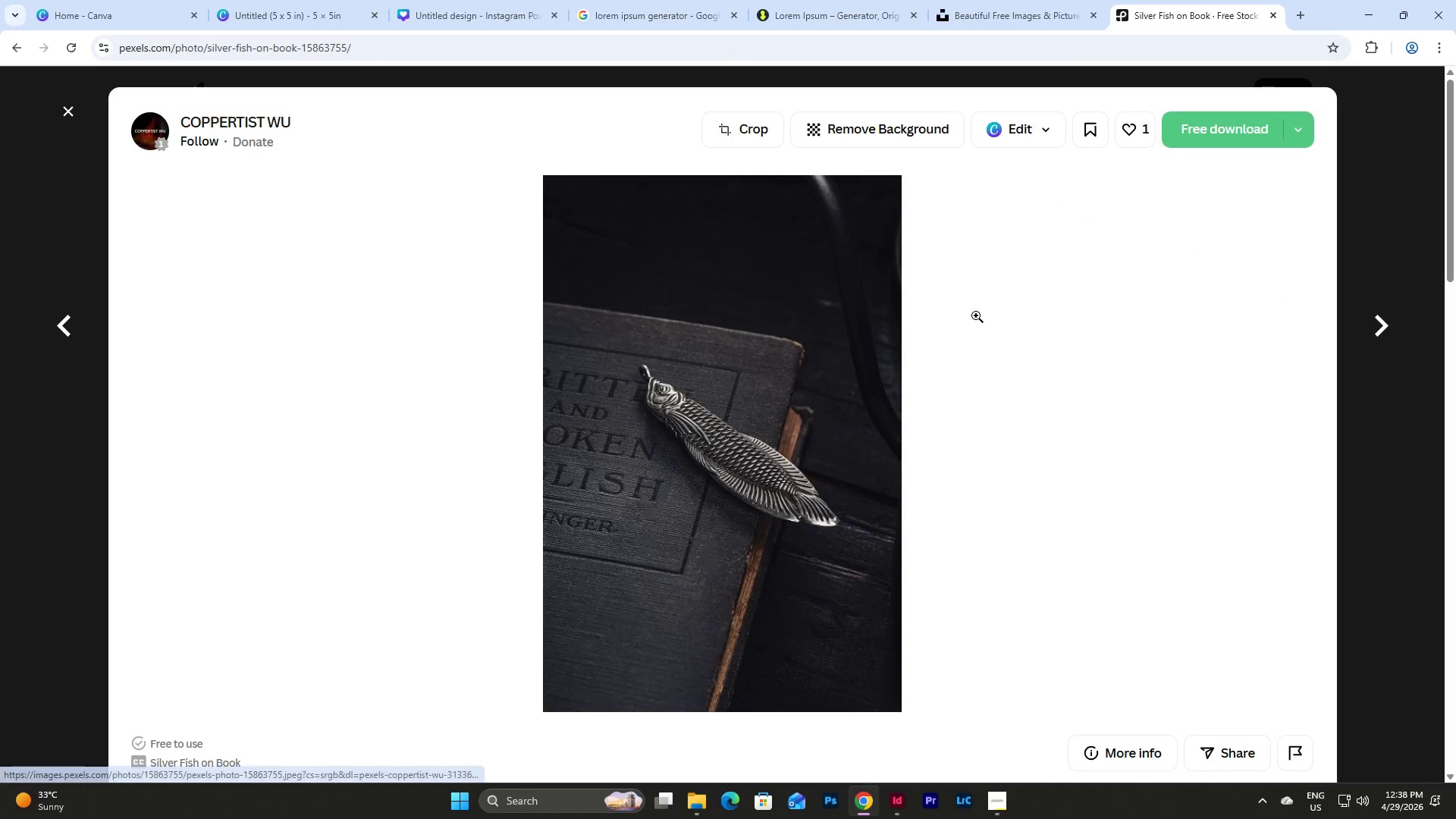 
scroll: coordinate [976, 315], scroll_direction: down, amount: 15.0
 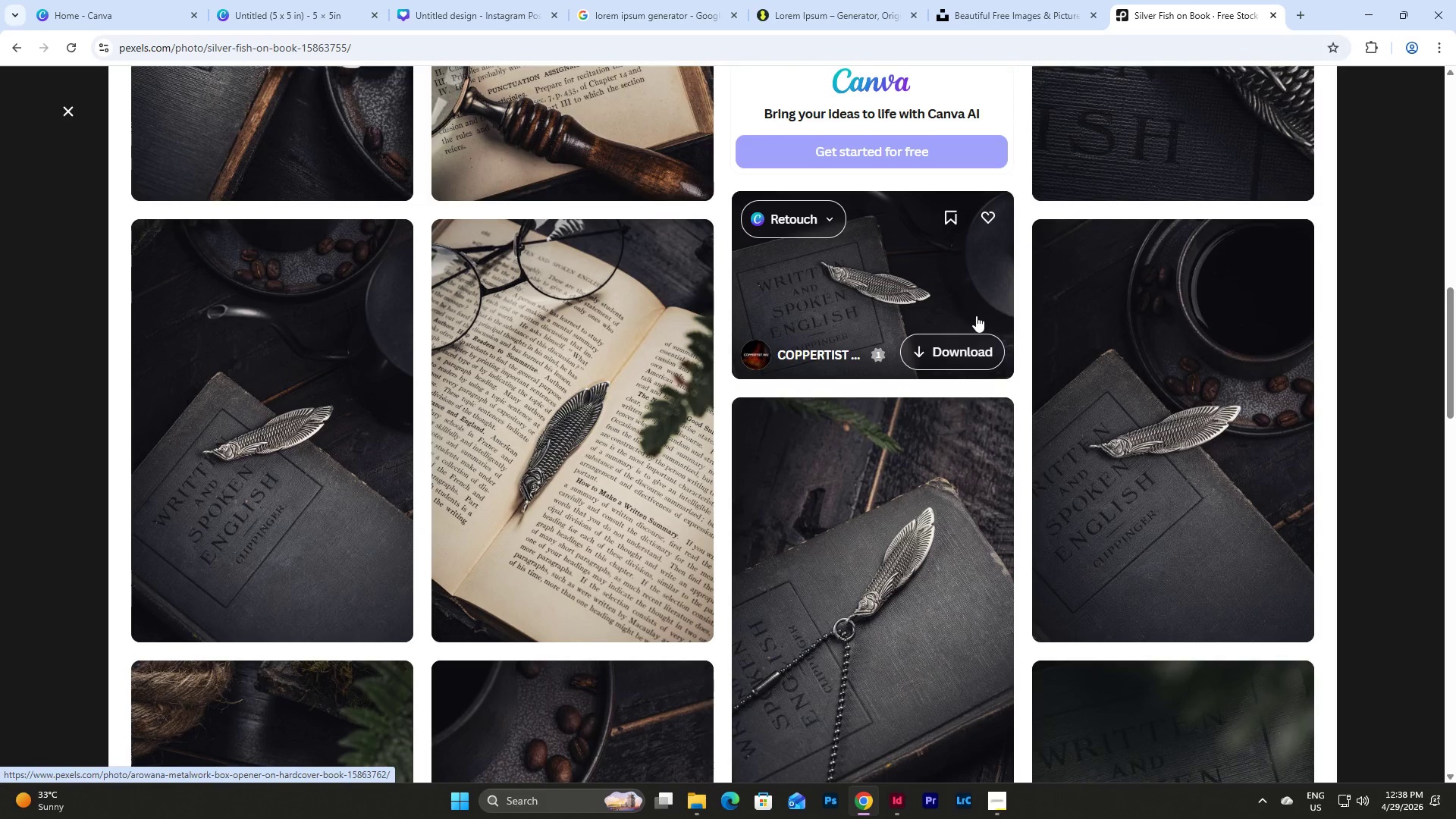 
scroll: coordinate [976, 315], scroll_direction: up, amount: 6.0
 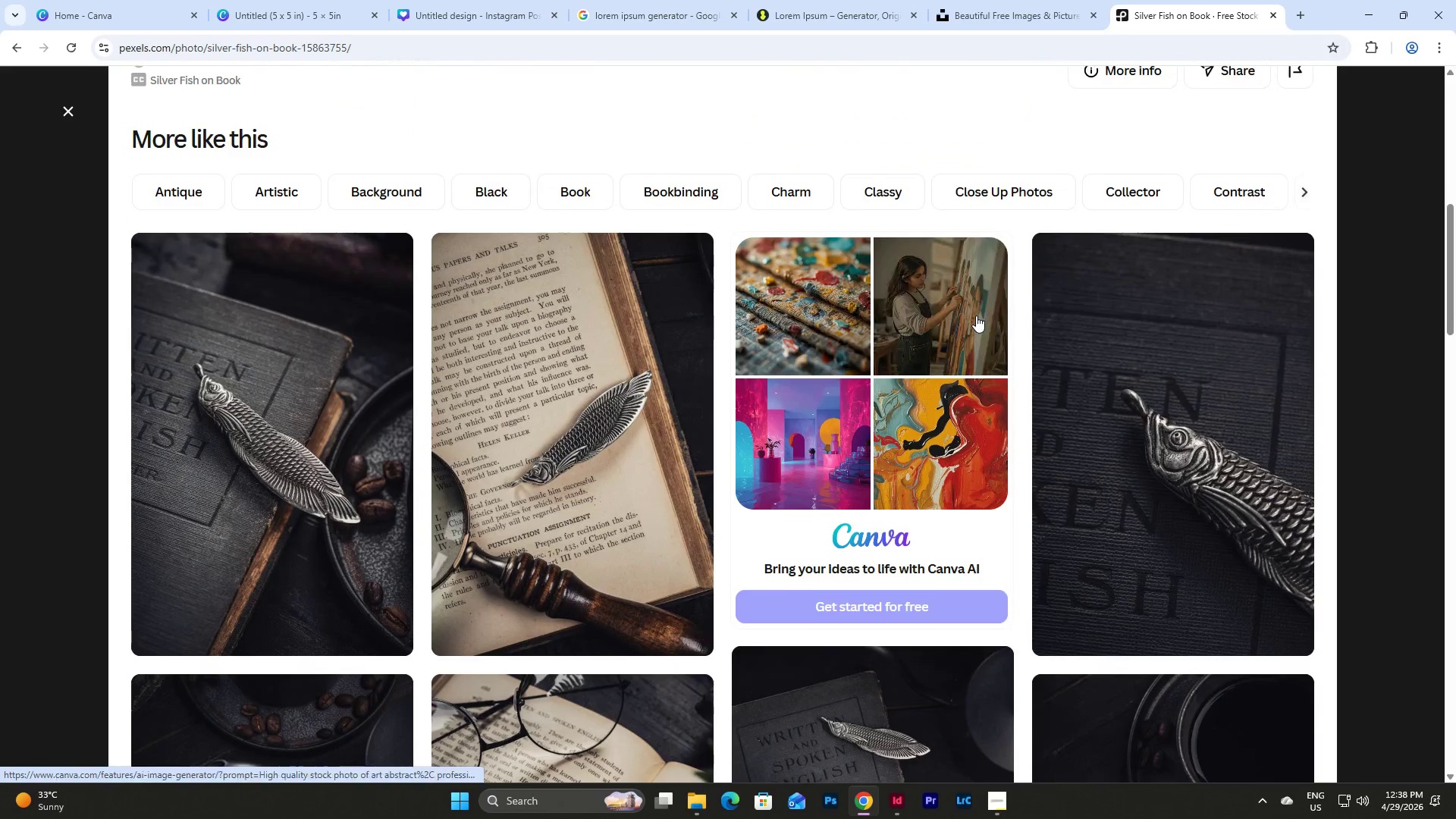 
scroll: coordinate [976, 315], scroll_direction: none, amount: 0.0
 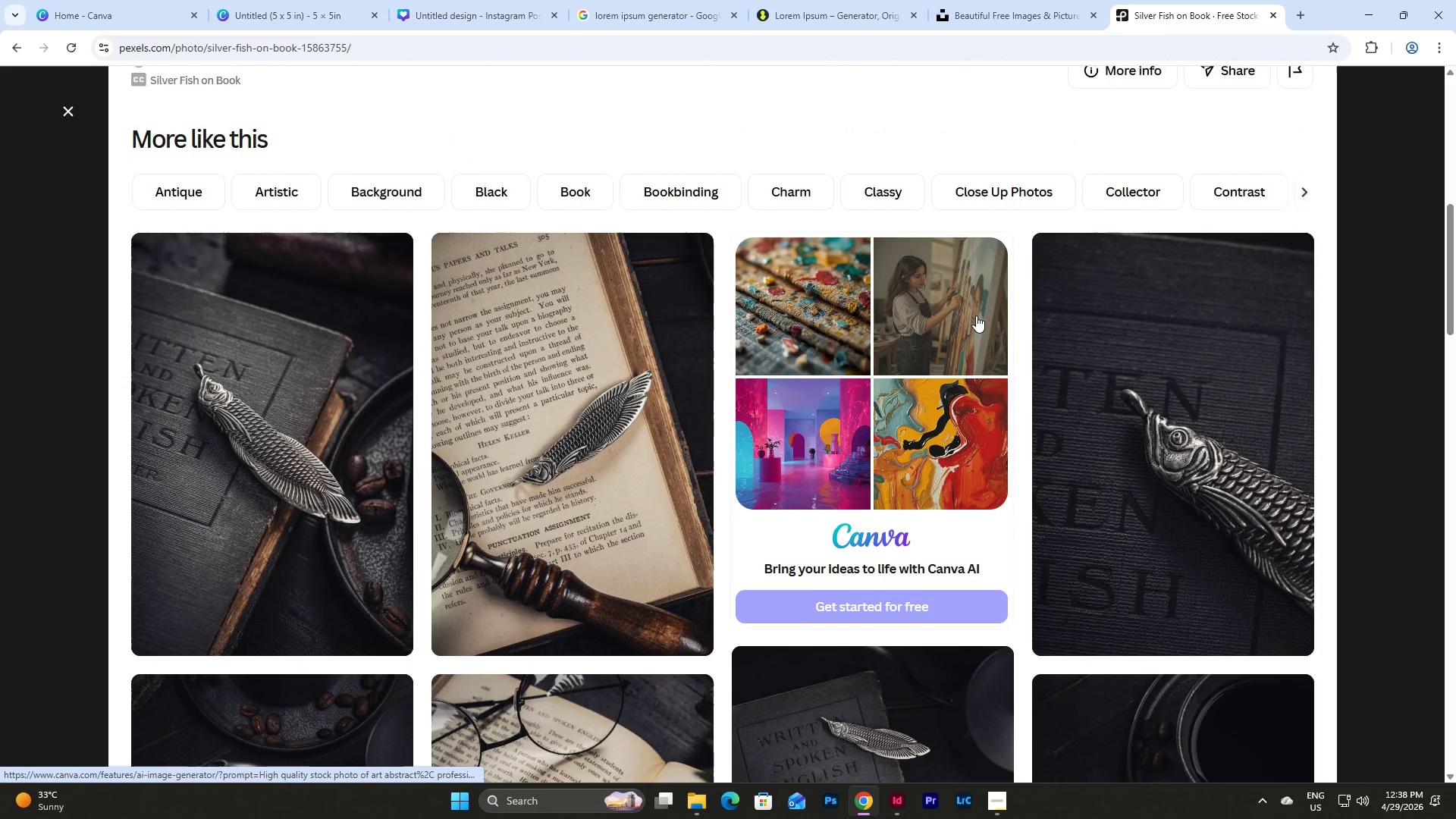 
scroll: coordinate [976, 315], scroll_direction: up, amount: 10.0
 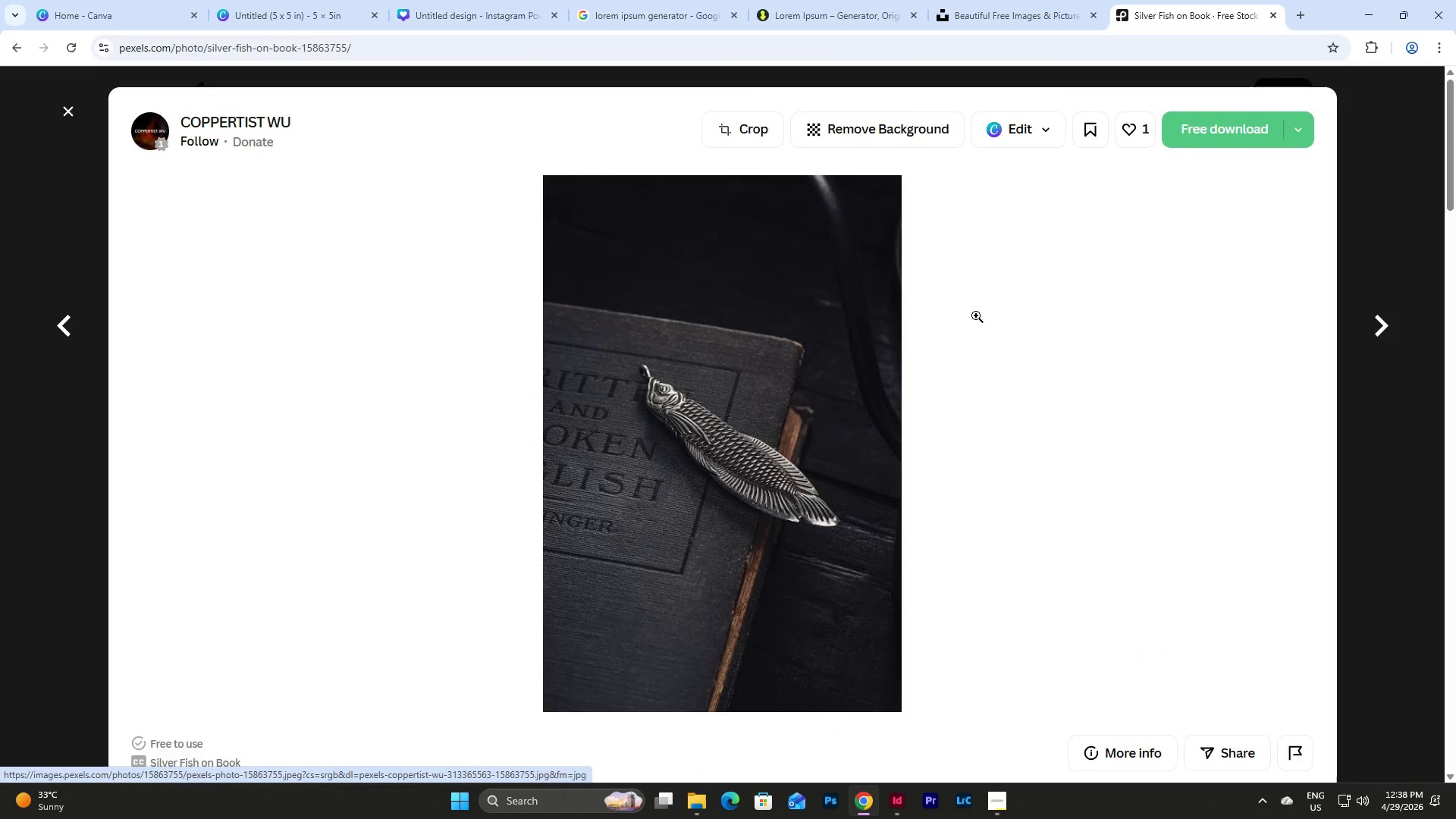 
scroll: coordinate [976, 315], scroll_direction: down, amount: 9.0
 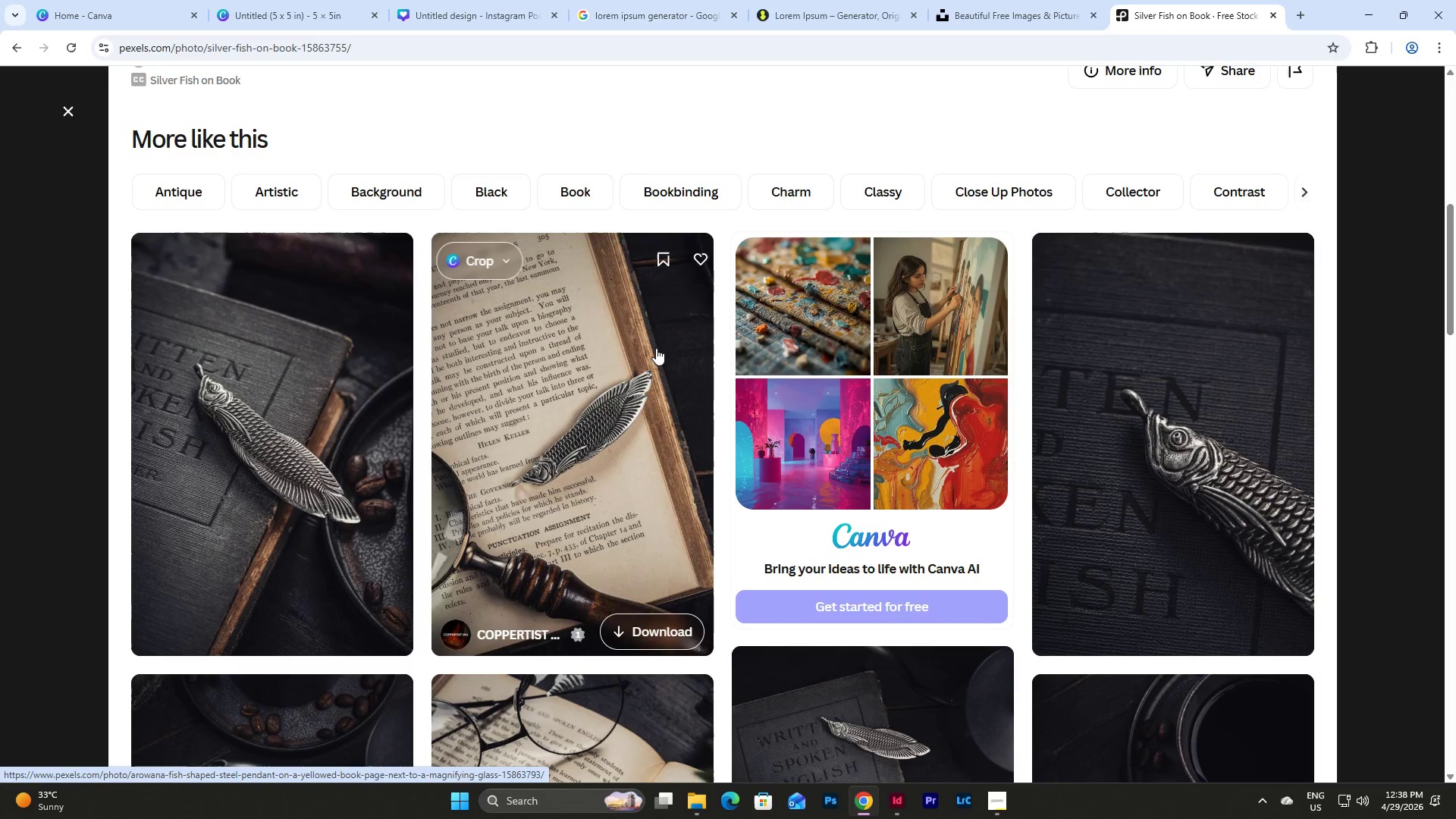 
left_click([656, 348])
 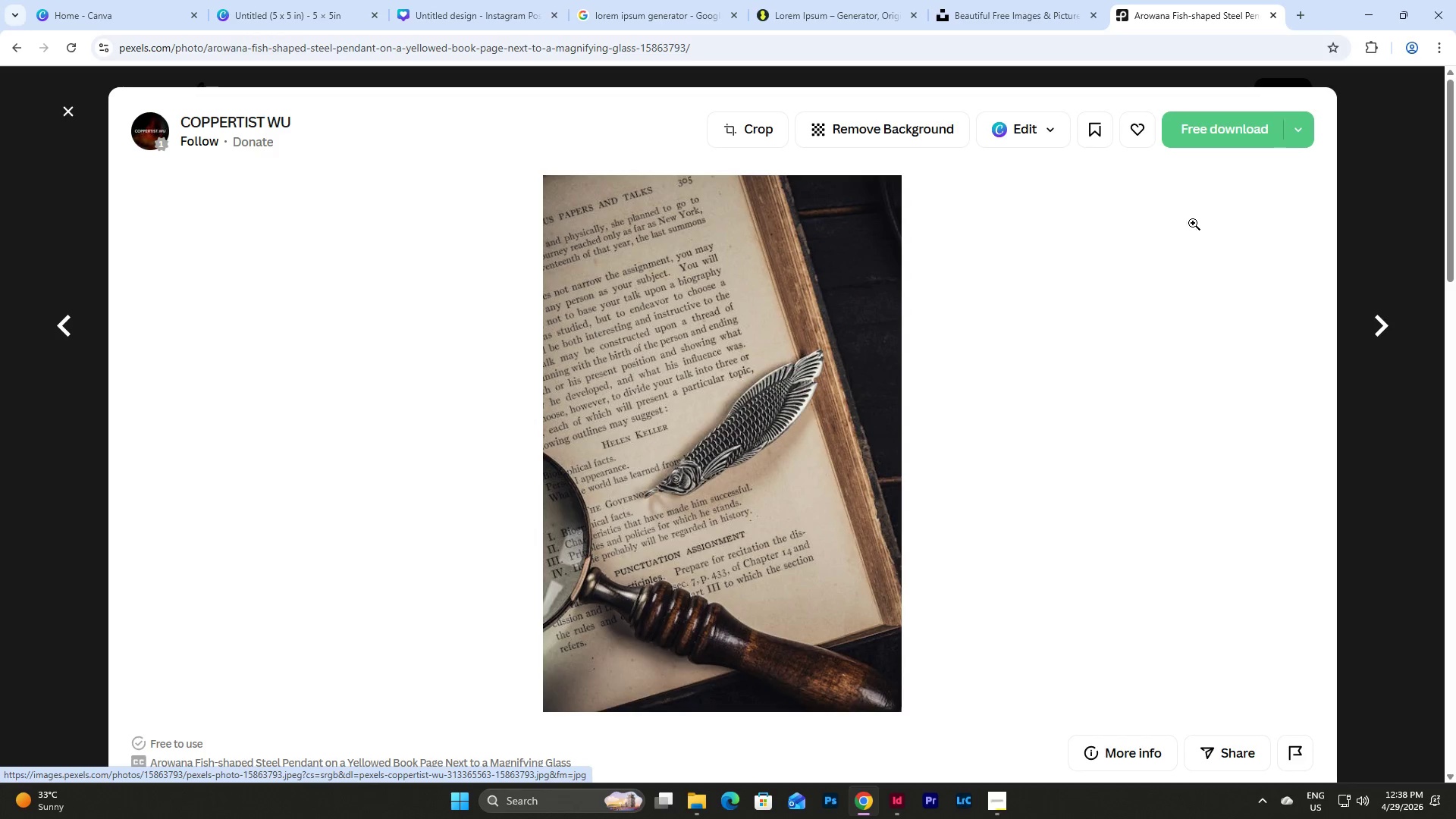 
left_click([1213, 130])
 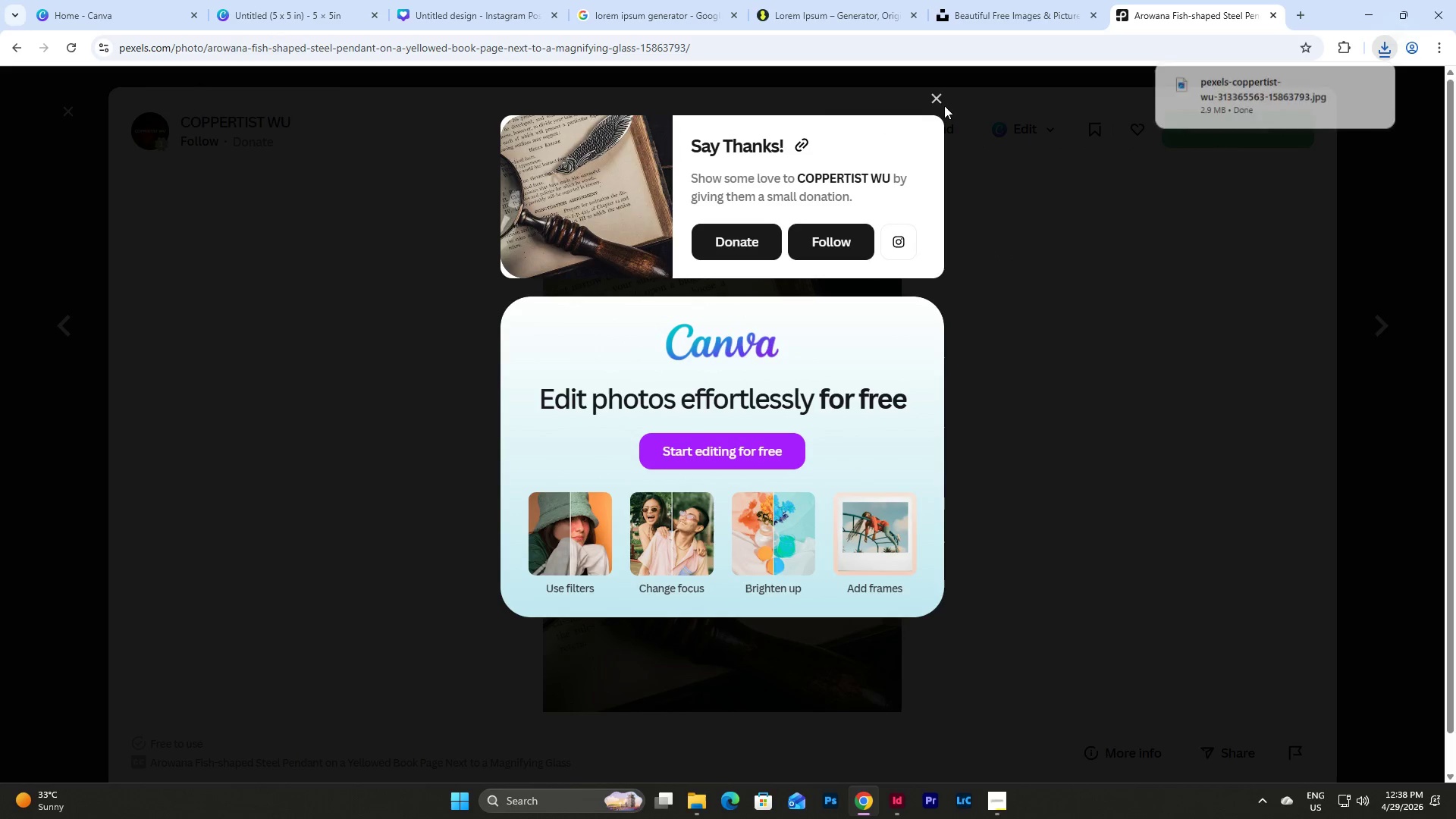 
left_click([932, 97])
 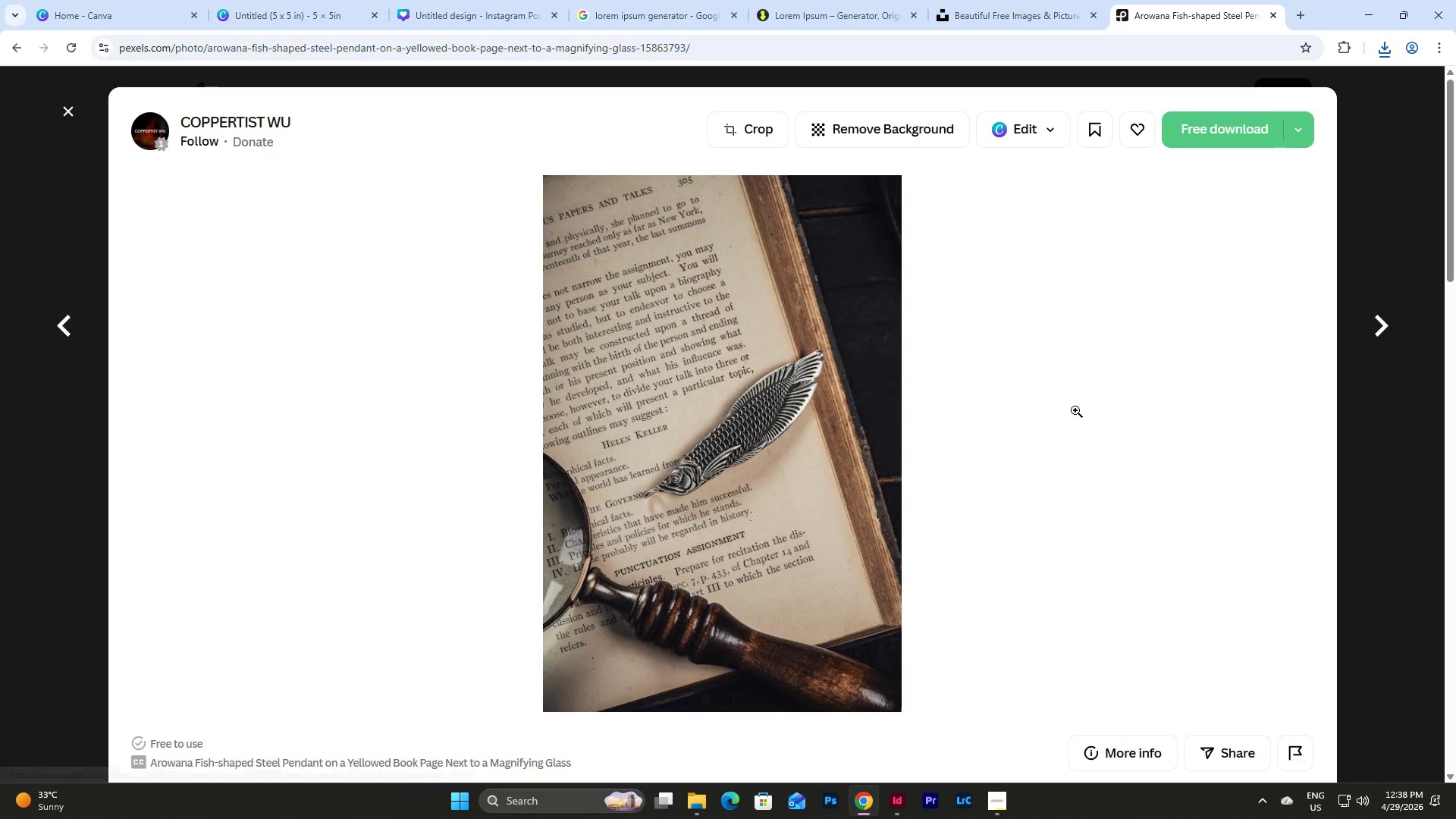 
scroll: coordinate [1068, 397], scroll_direction: up, amount: 1.0
 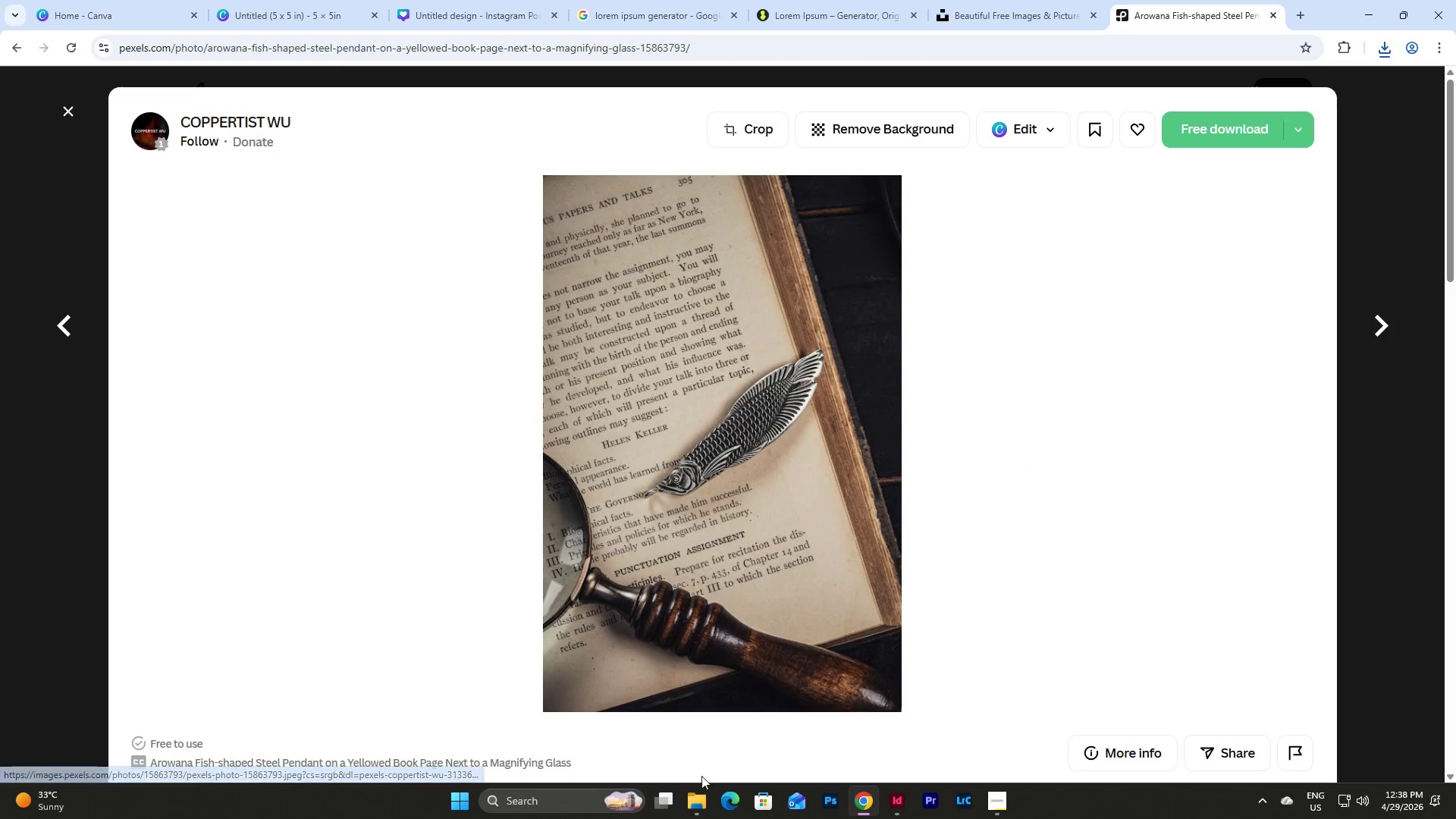 
left_click([697, 805])
 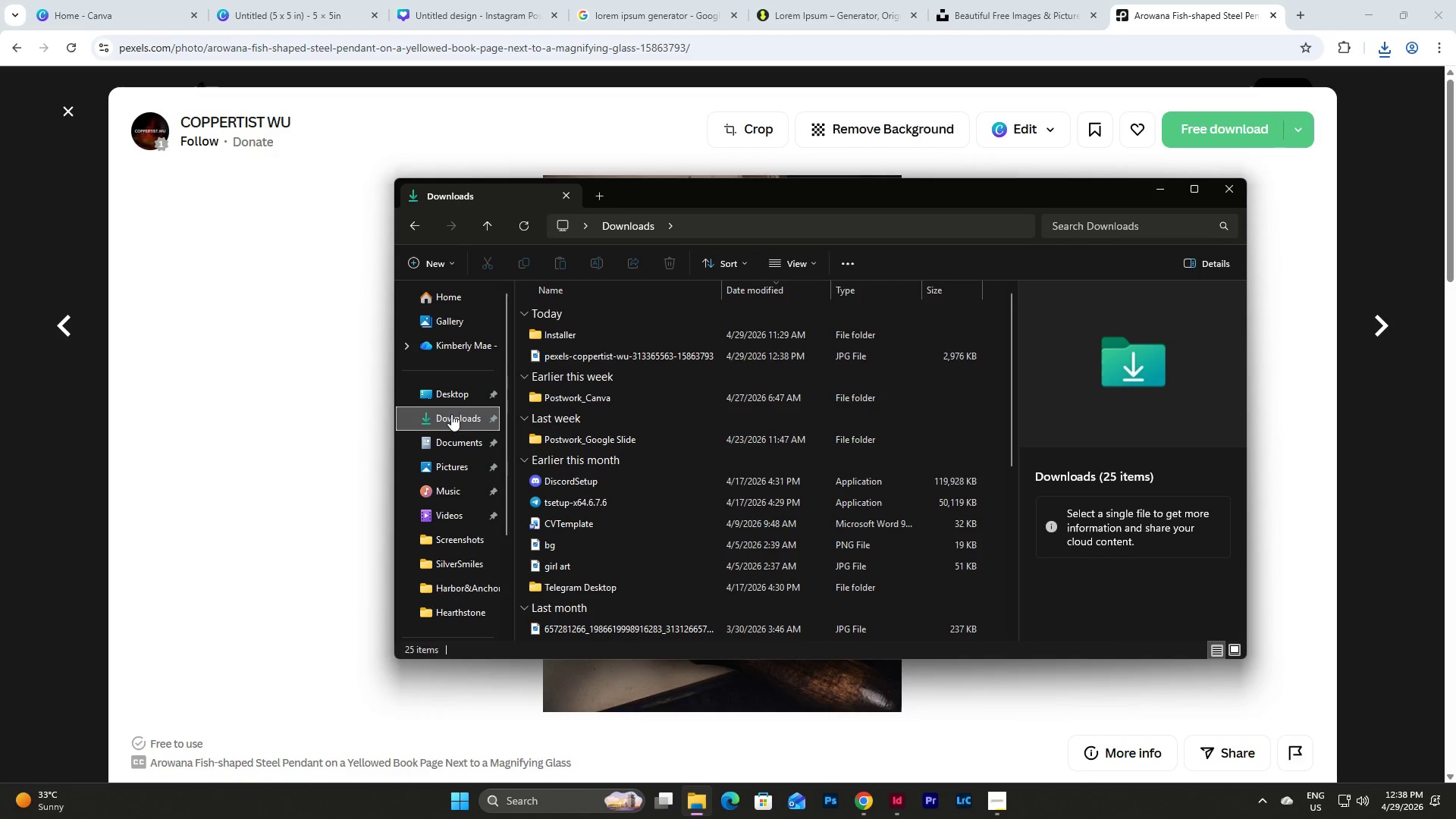 
left_click([450, 421])
 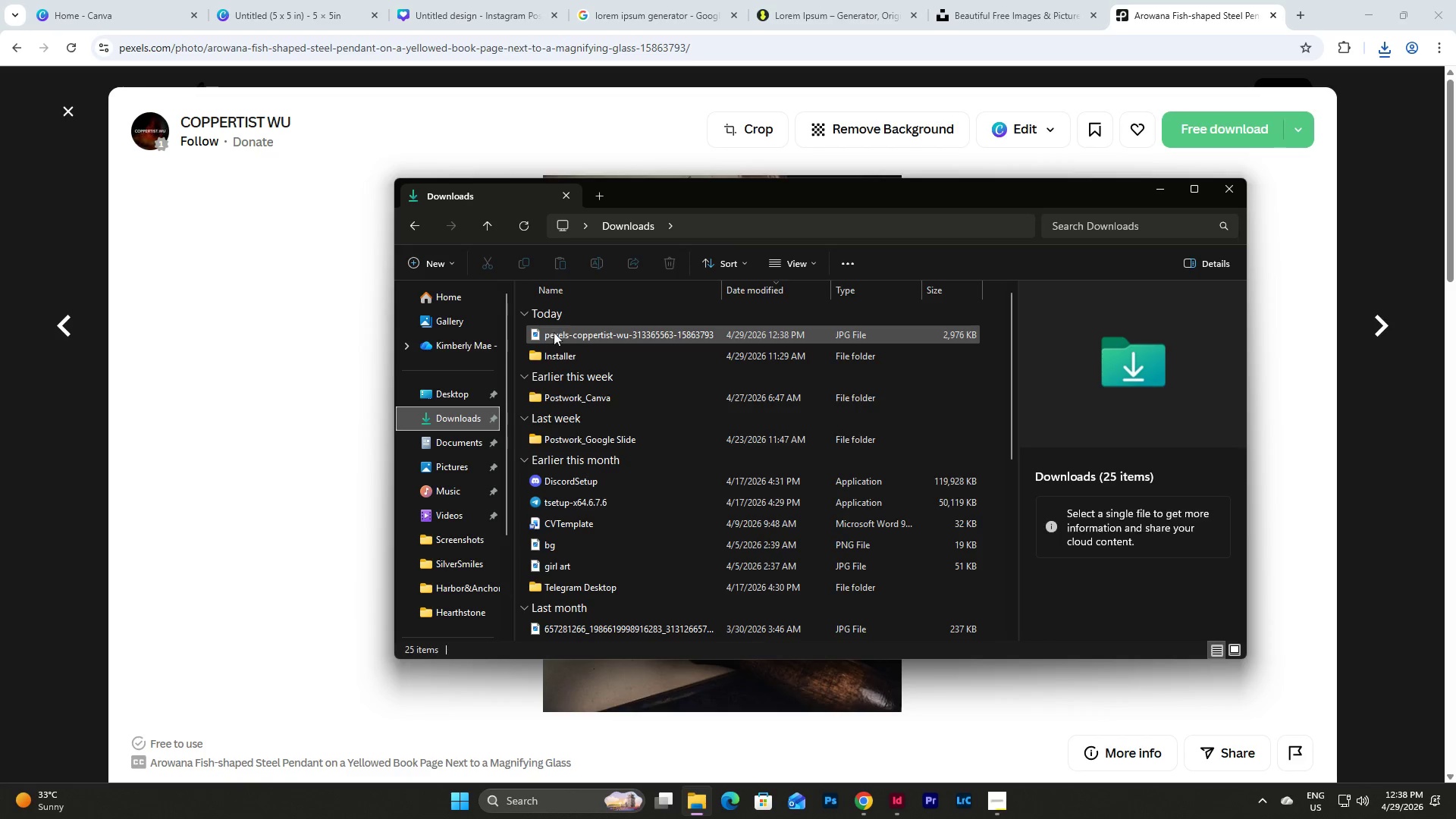 
left_click([567, 331])
 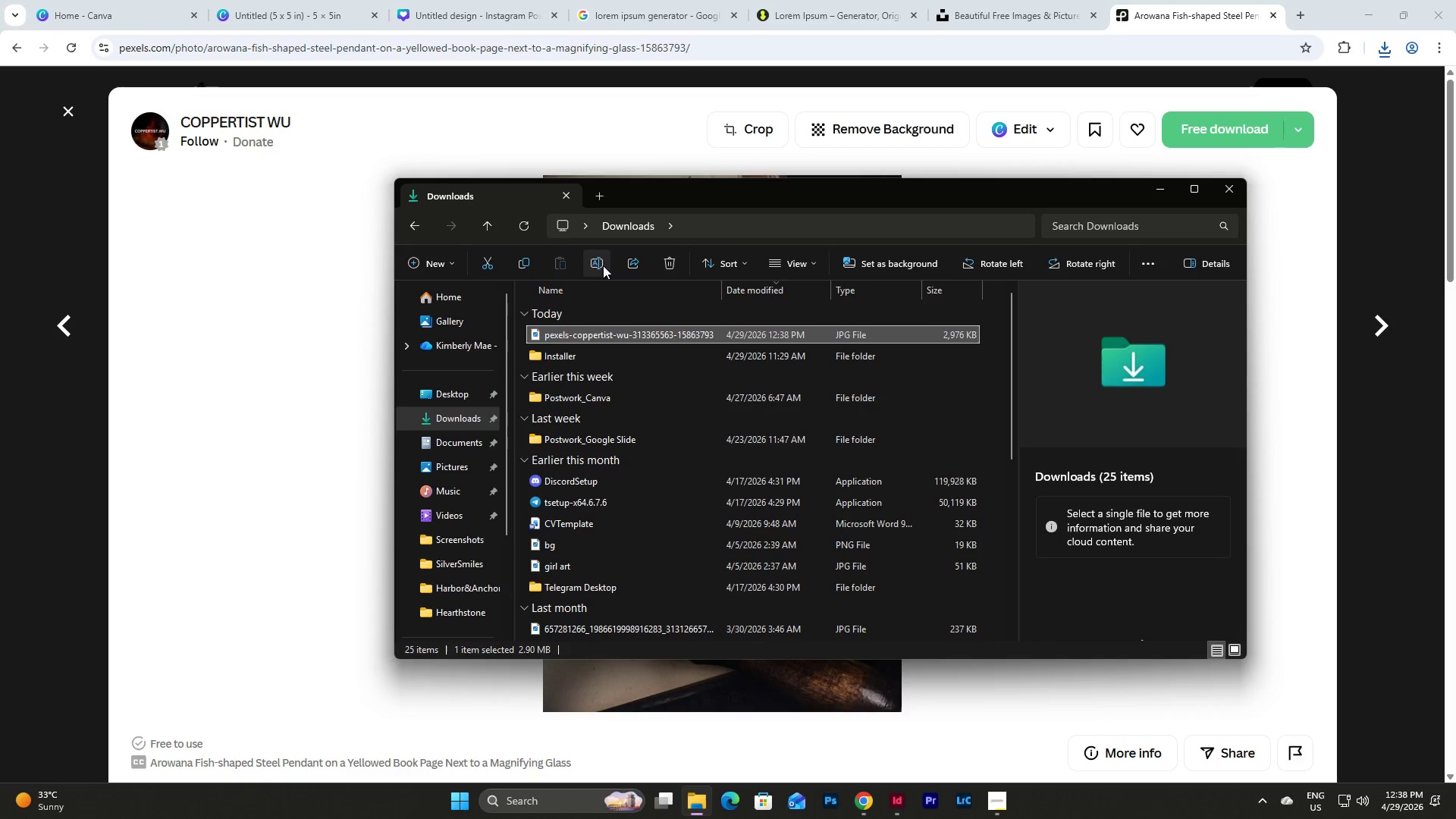 
left_click([599, 258])
 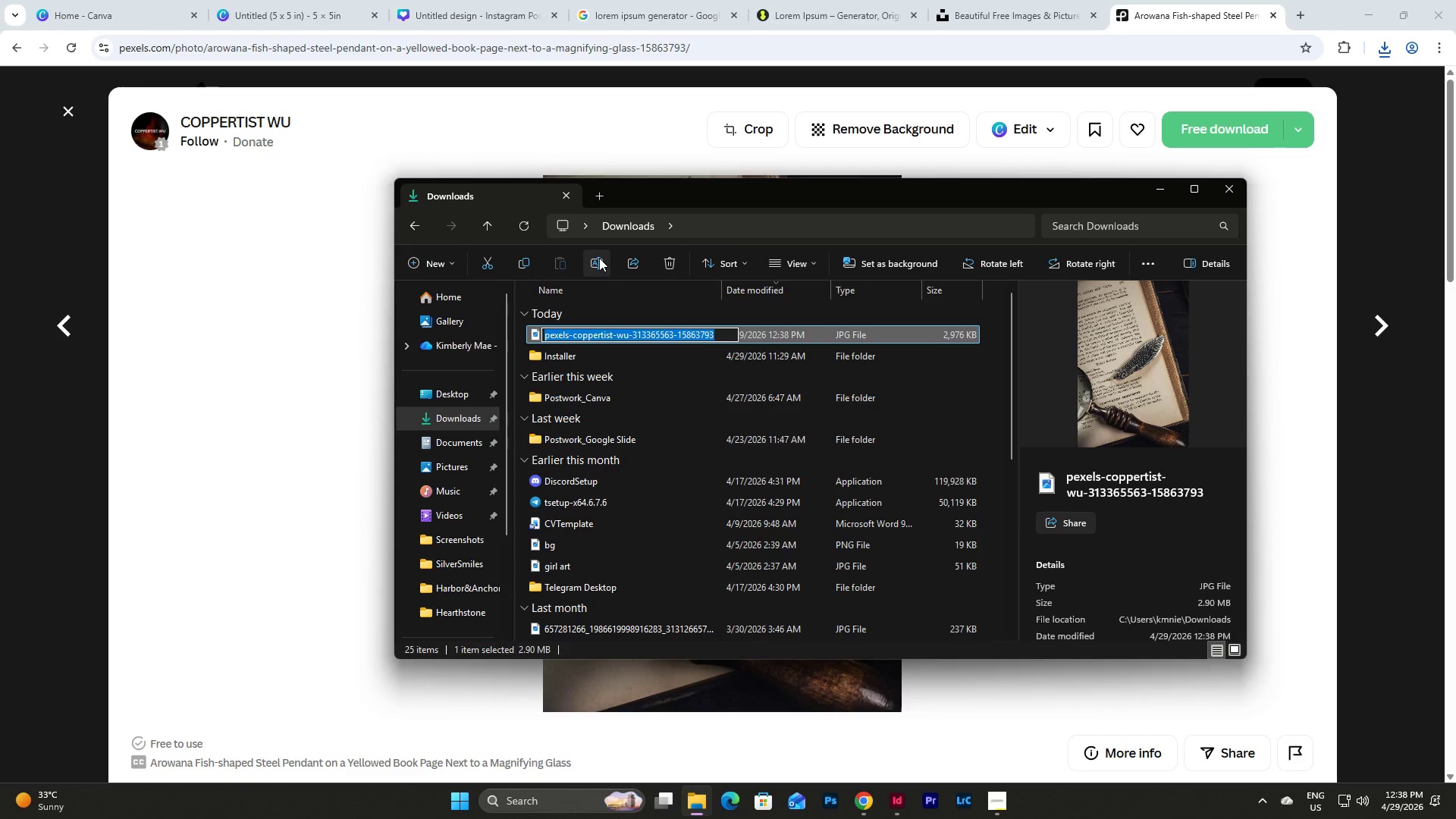 
type(Image_1)
 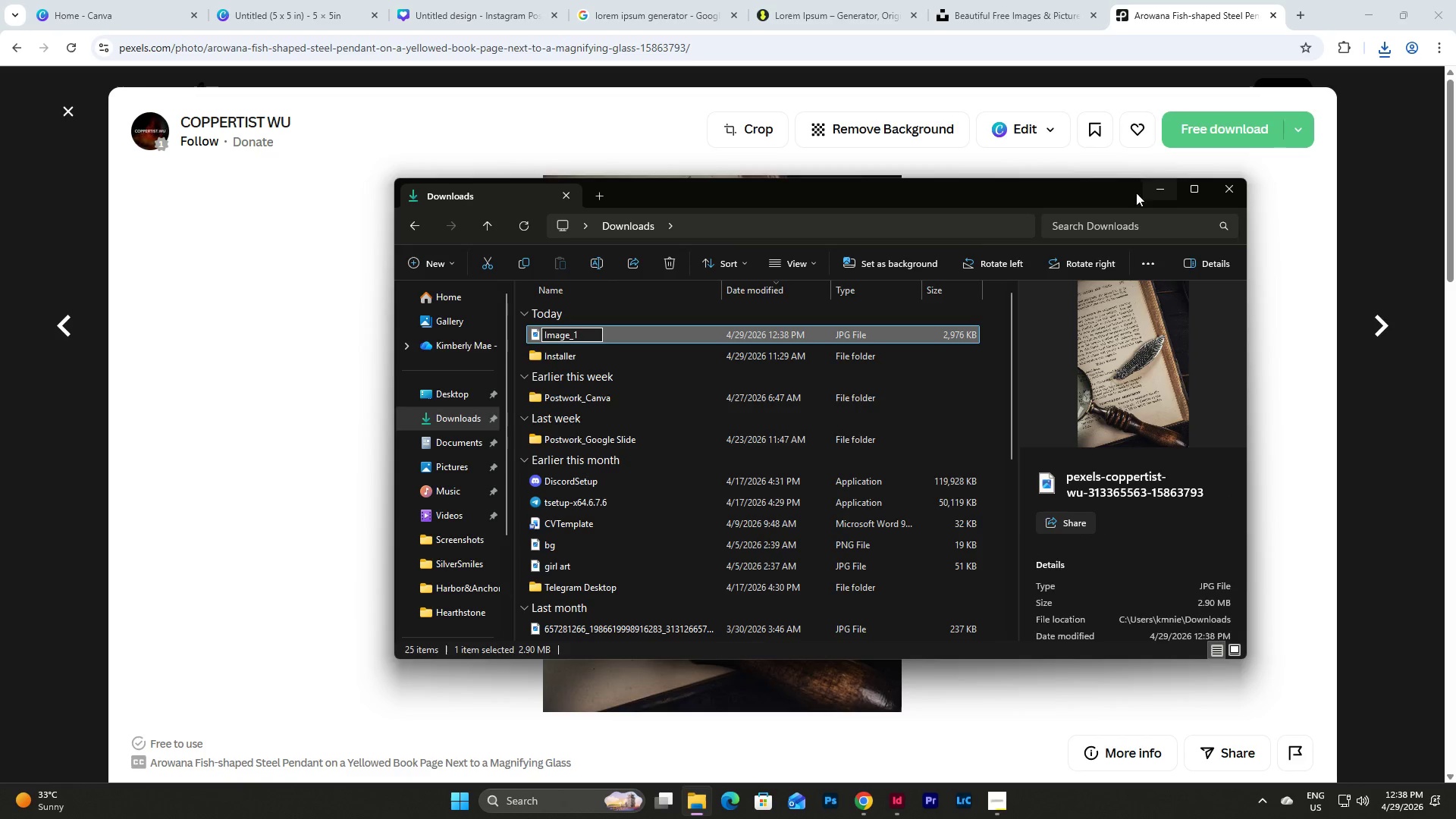 
left_click([929, 199])
 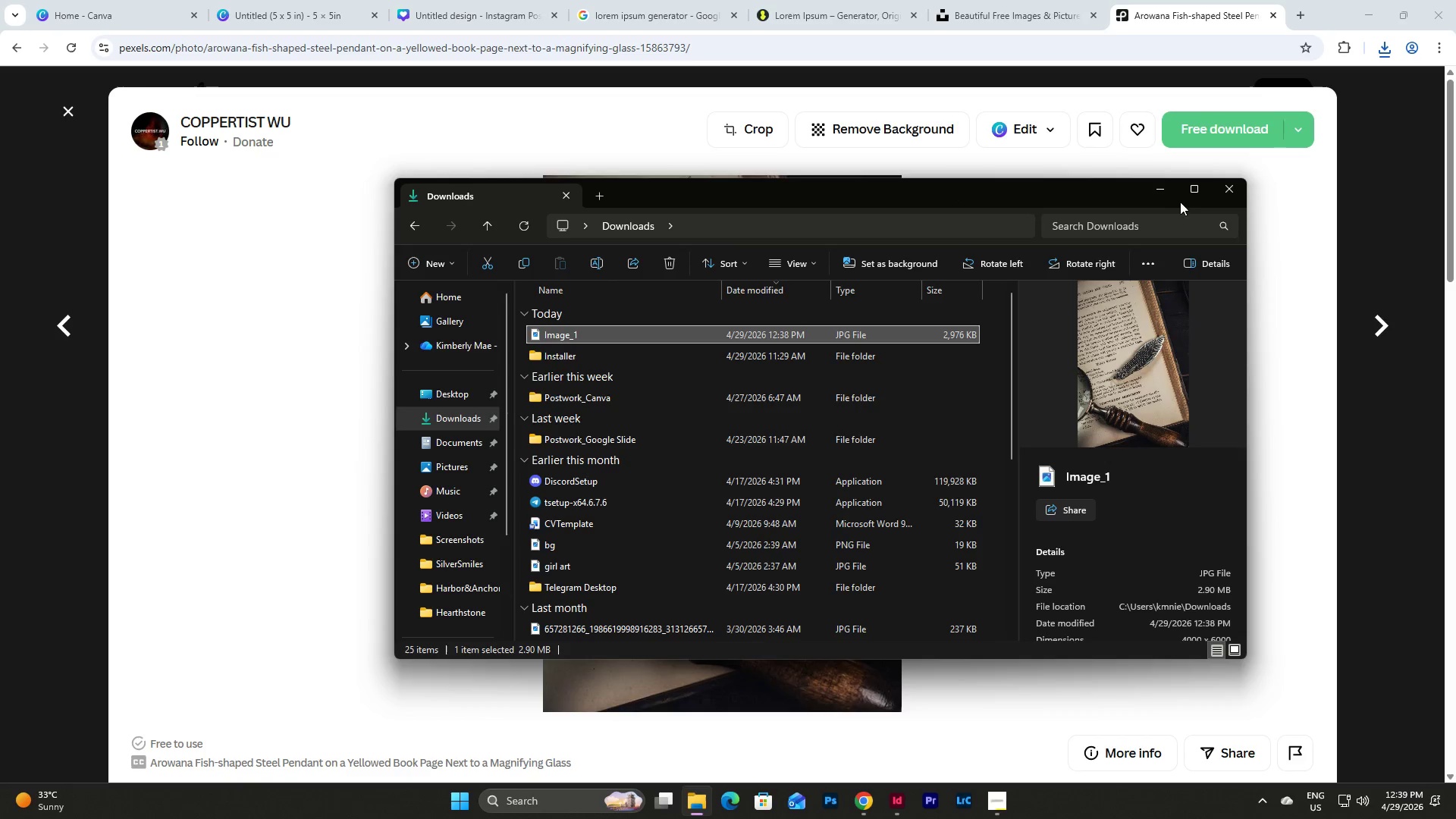 
left_click([1166, 194])
 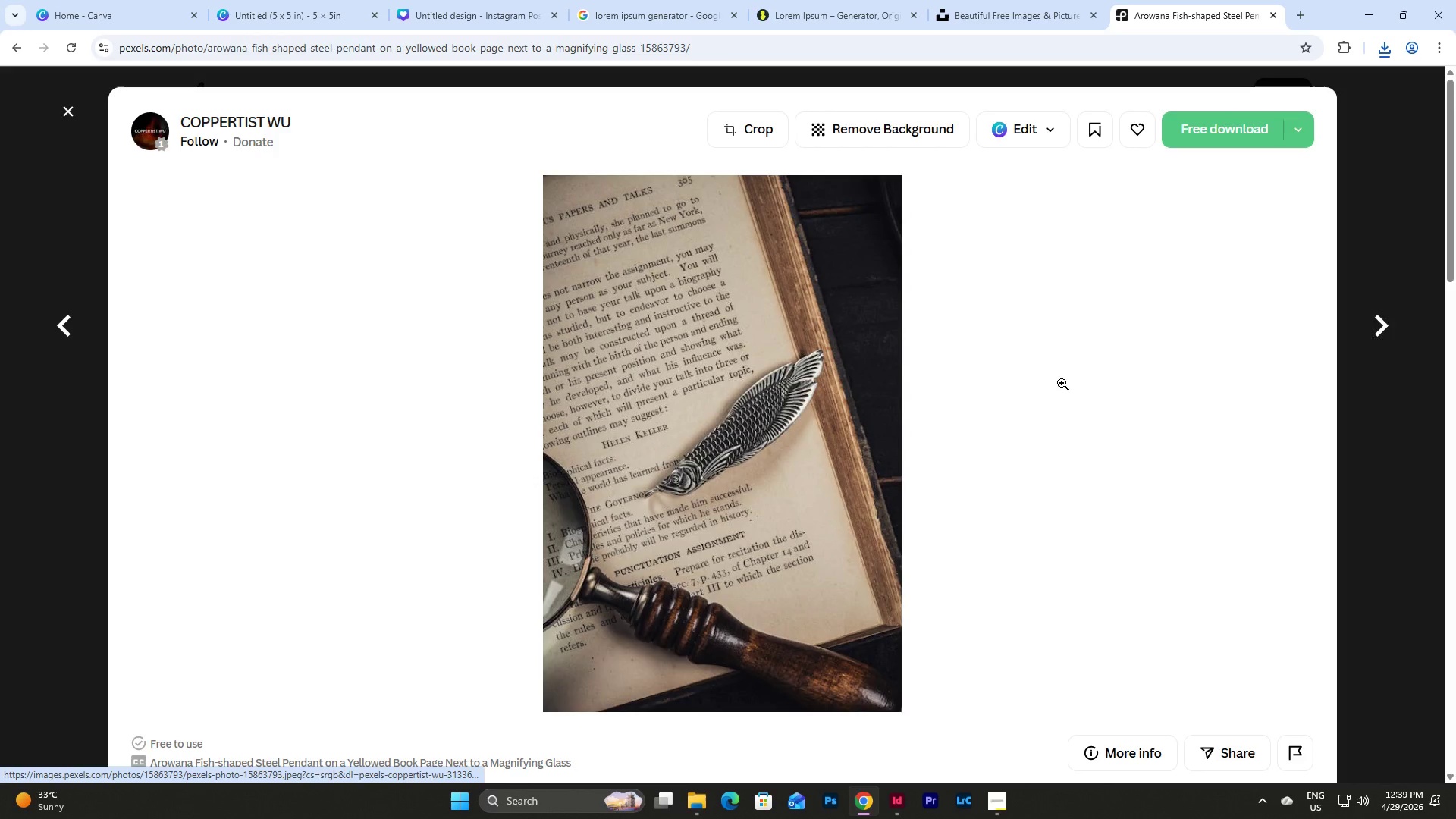 
scroll: coordinate [1059, 384], scroll_direction: down, amount: 7.0
 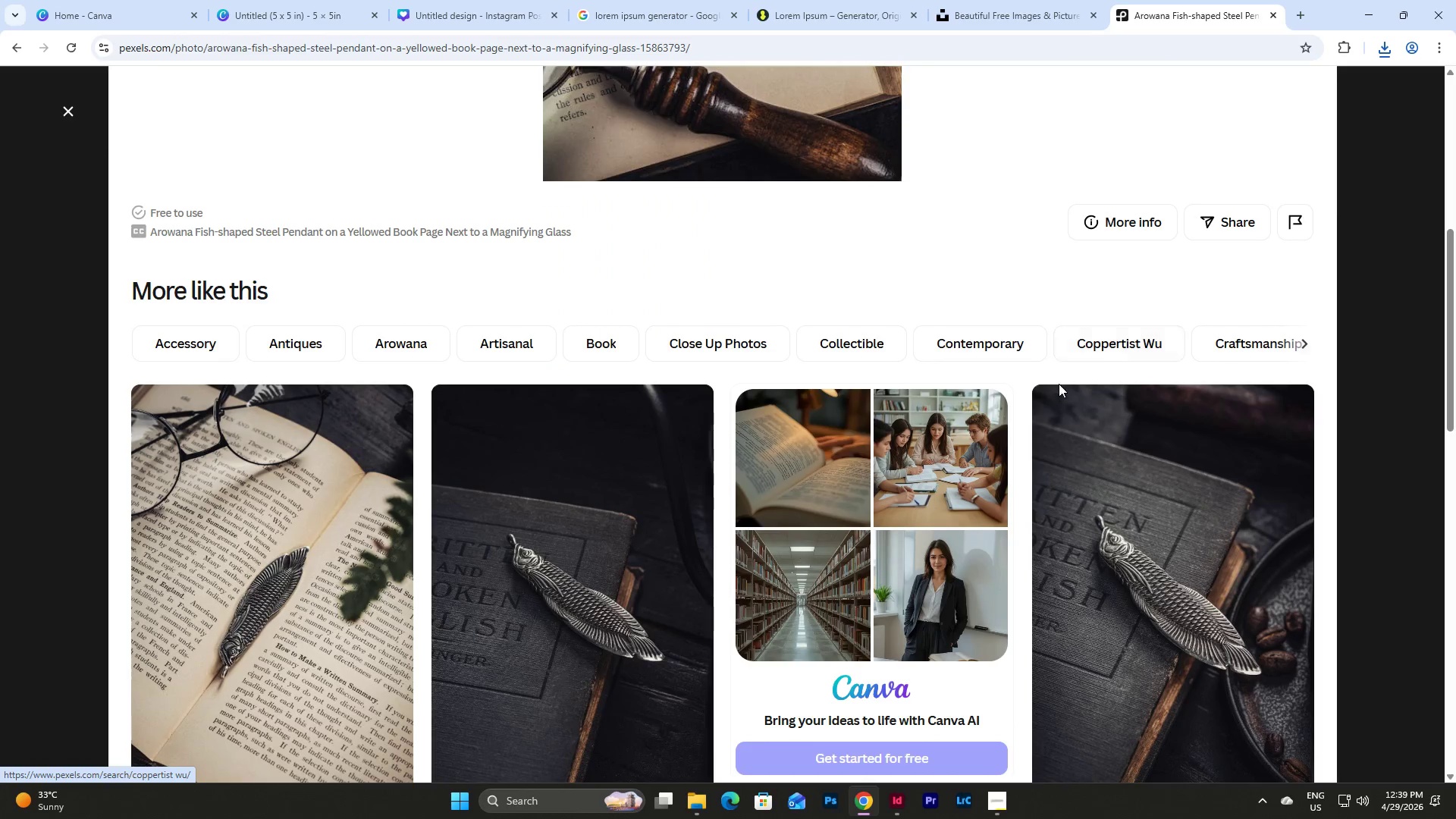 
scroll: coordinate [1059, 384], scroll_direction: up, amount: 5.0
 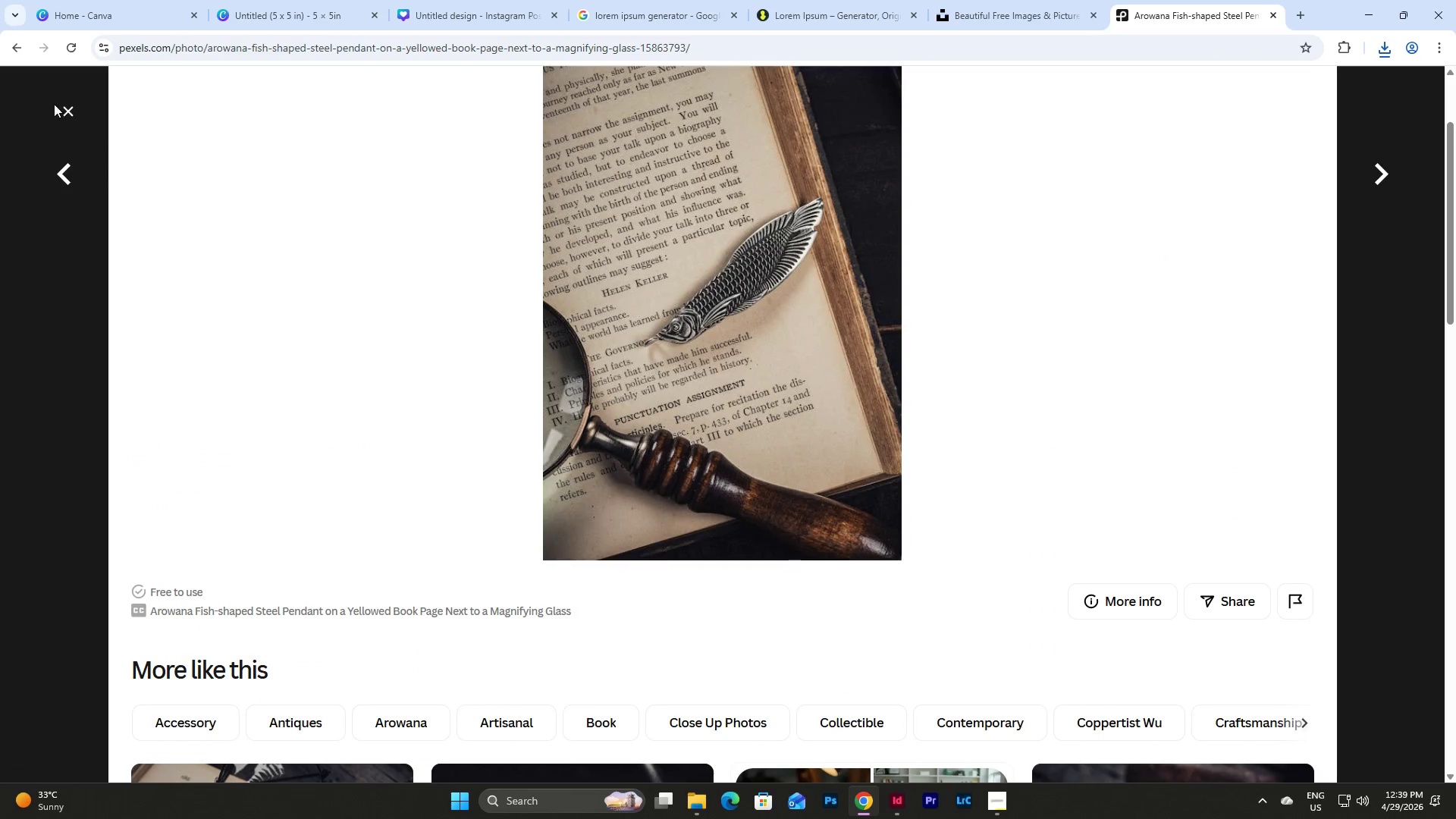 
left_click([67, 115])
 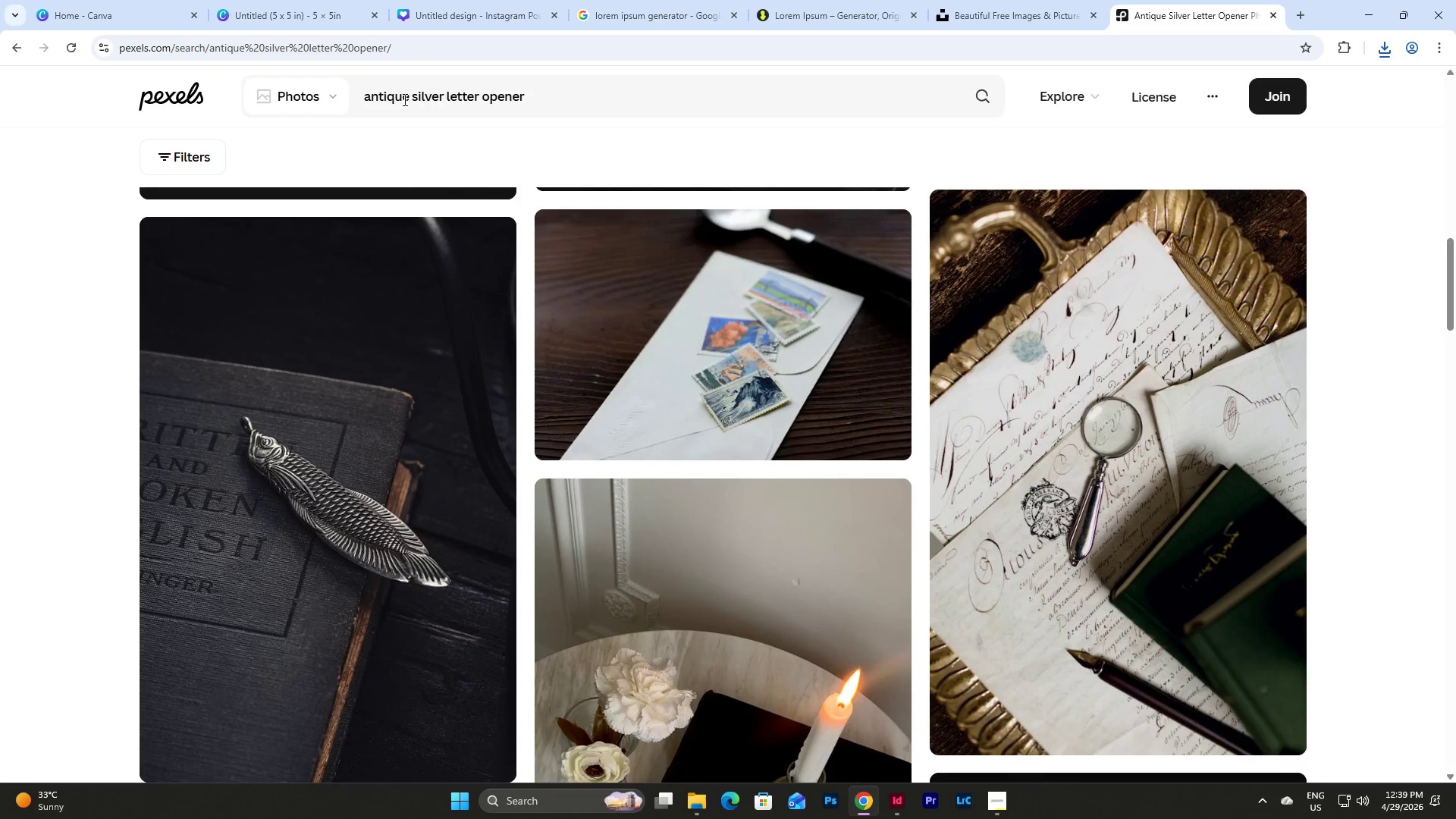 
left_click_drag(start_coordinate=[413, 98], to_coordinate=[350, 99])
 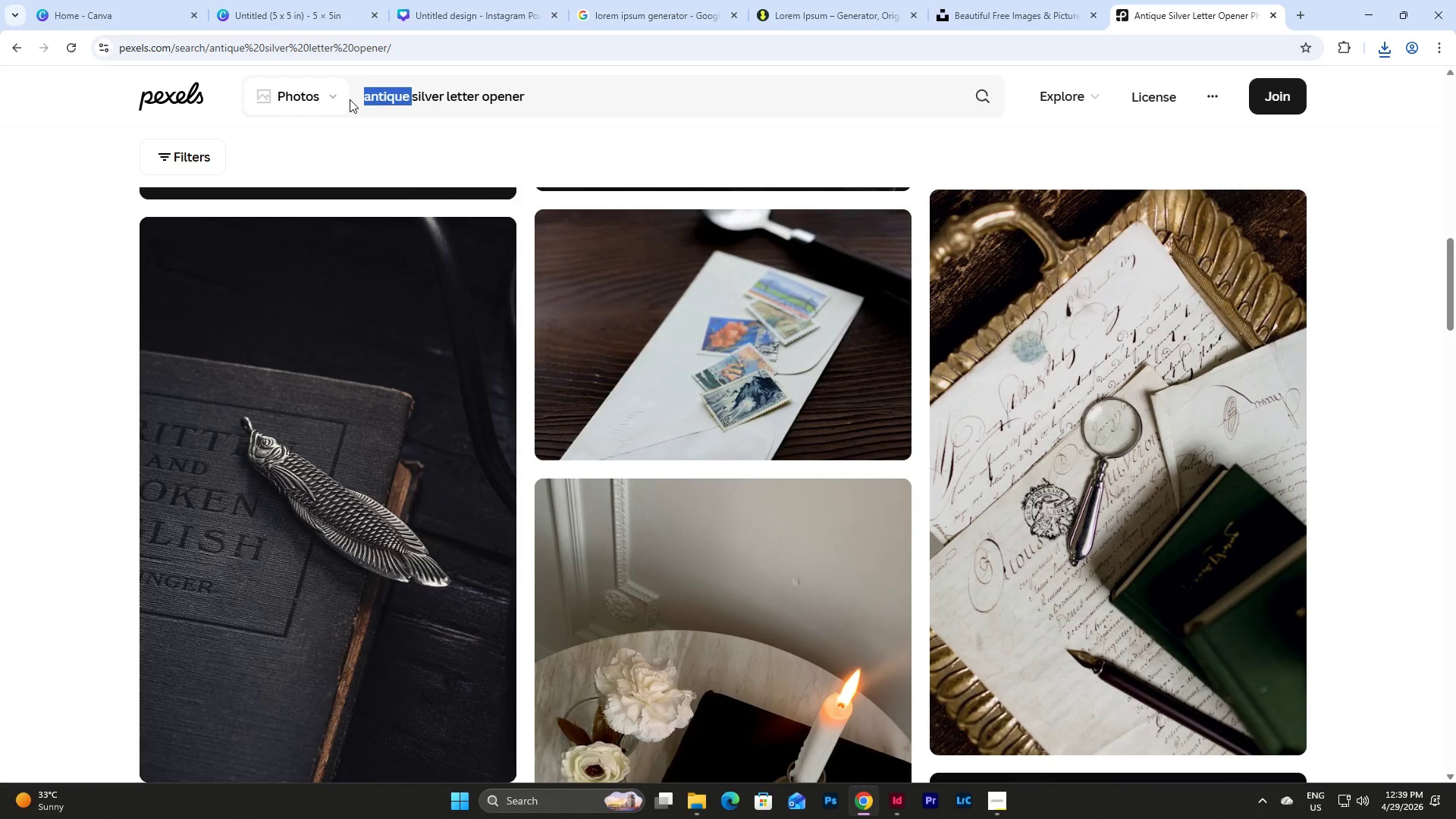 
key(Backspace)
 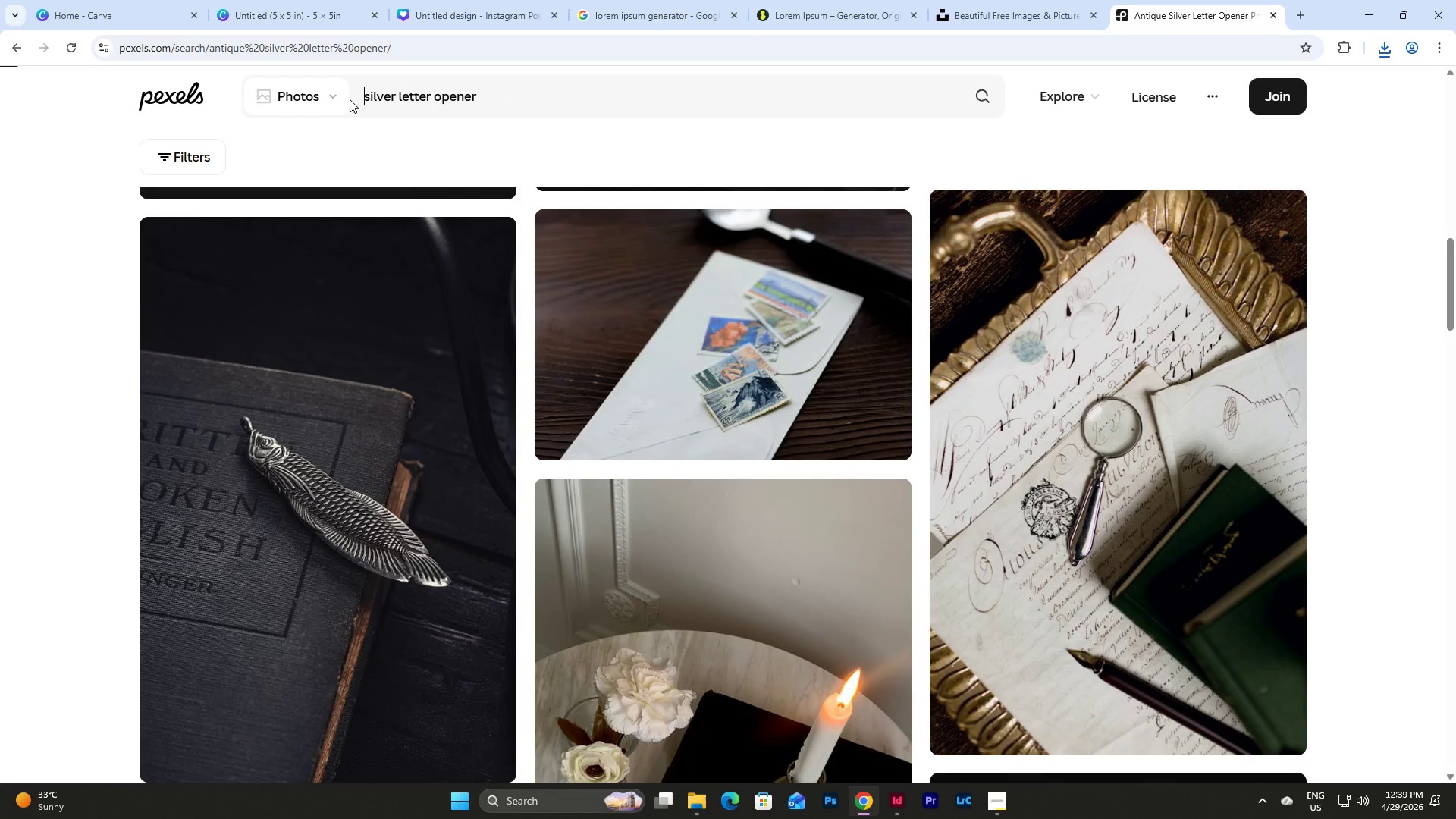 
key(Enter)
 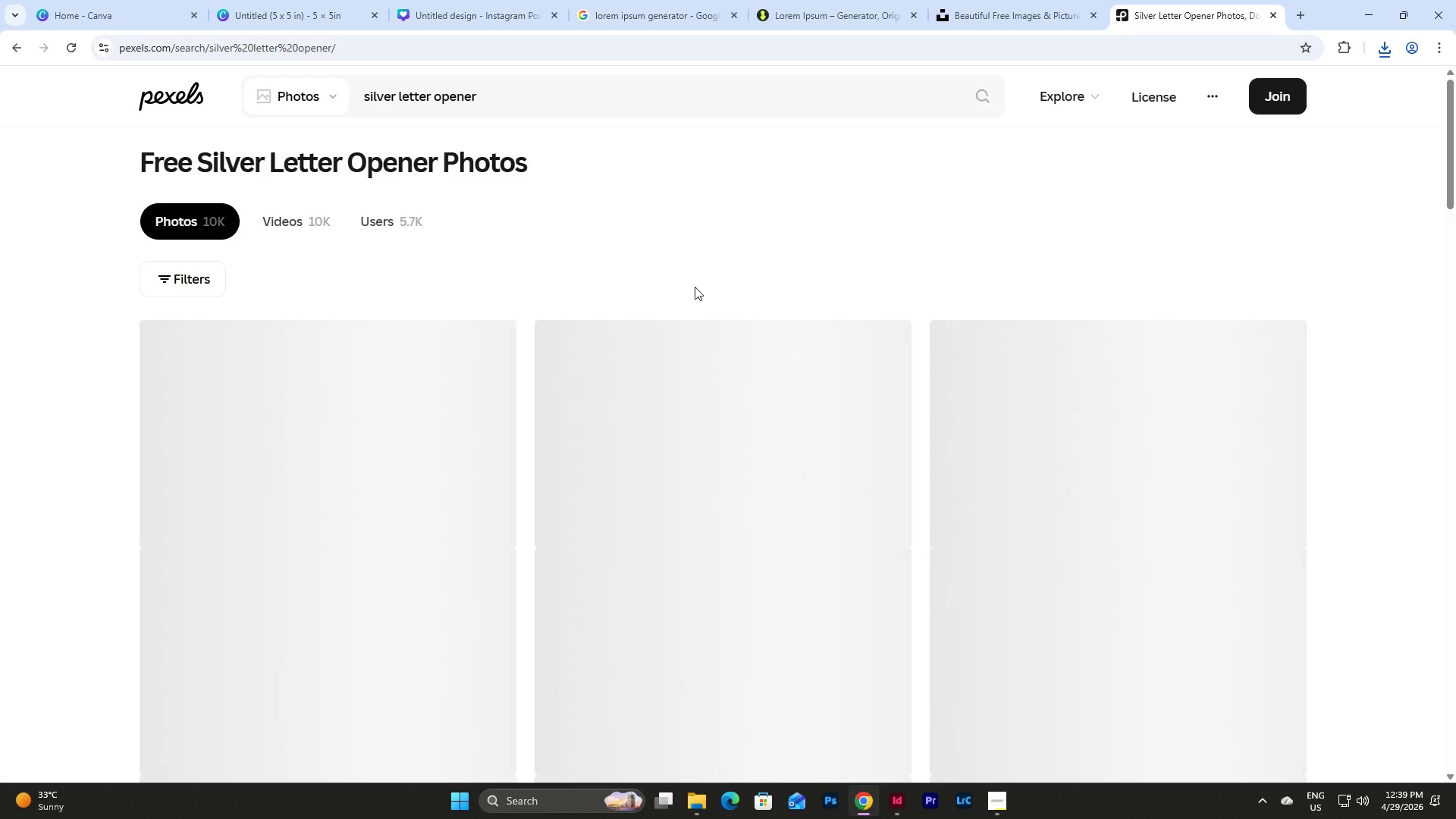 
scroll: coordinate [686, 270], scroll_direction: down, amount: 4.0
 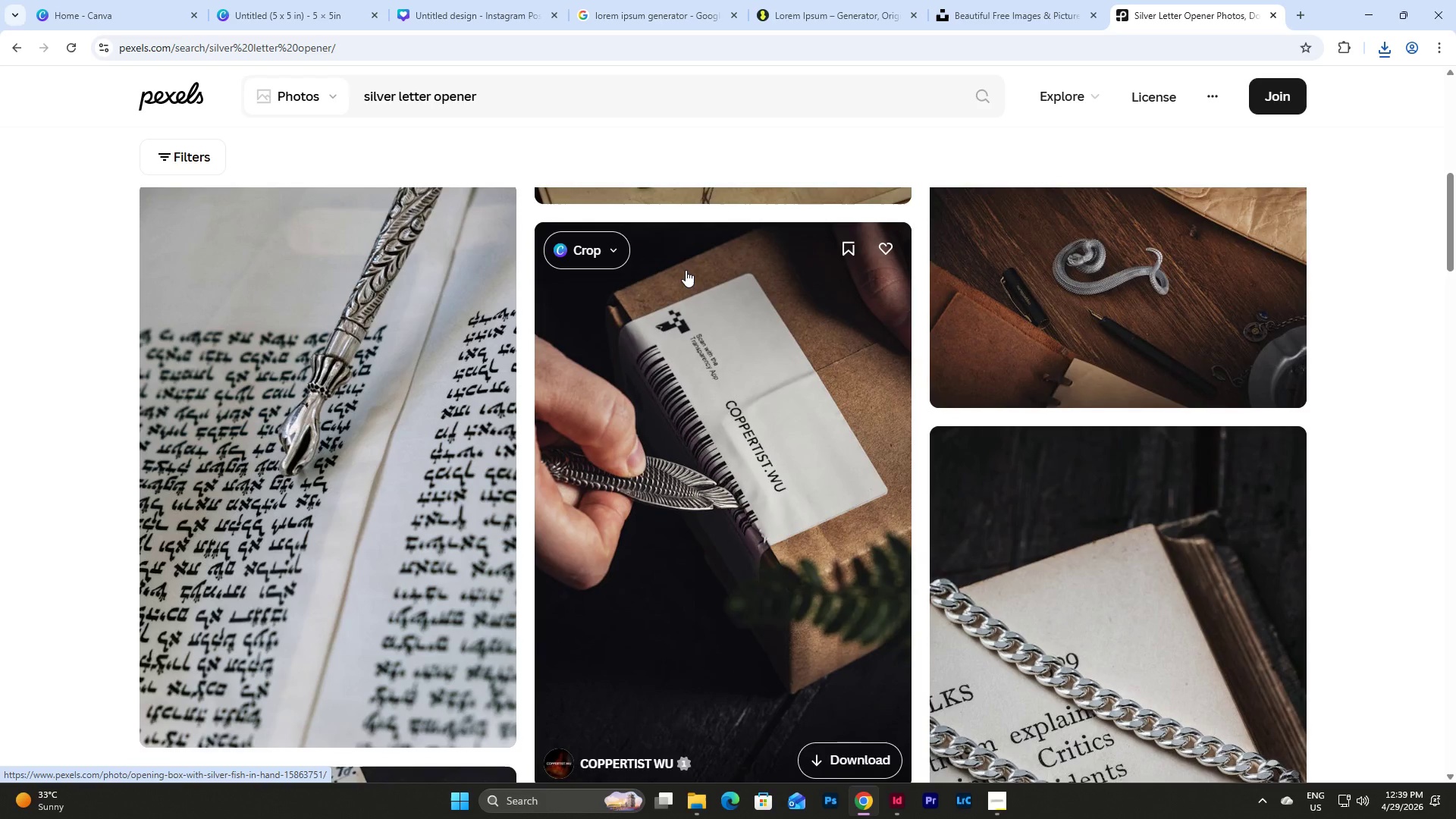 
scroll: coordinate [686, 270], scroll_direction: up, amount: 13.0
 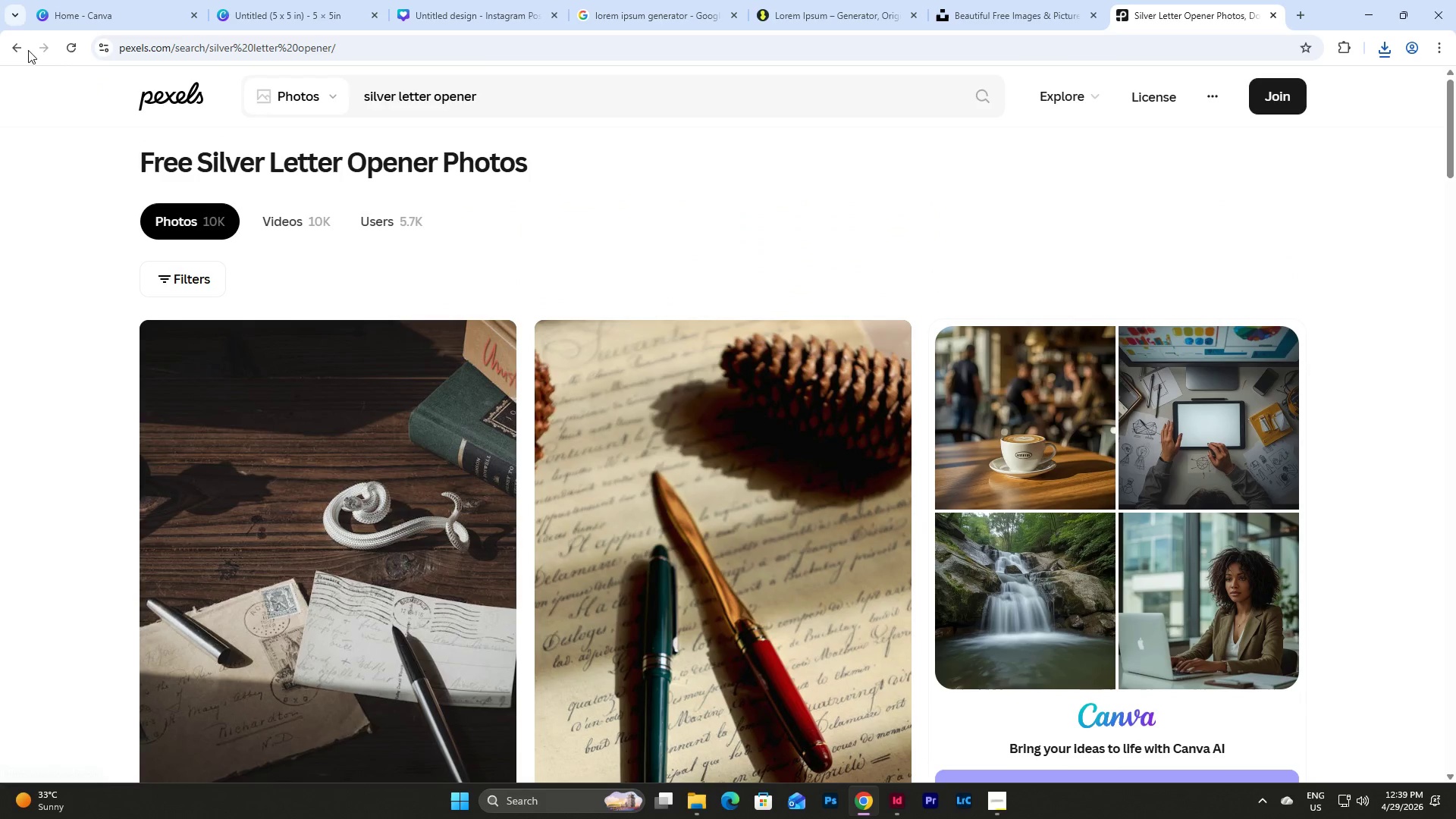 
left_click([15, 44])
 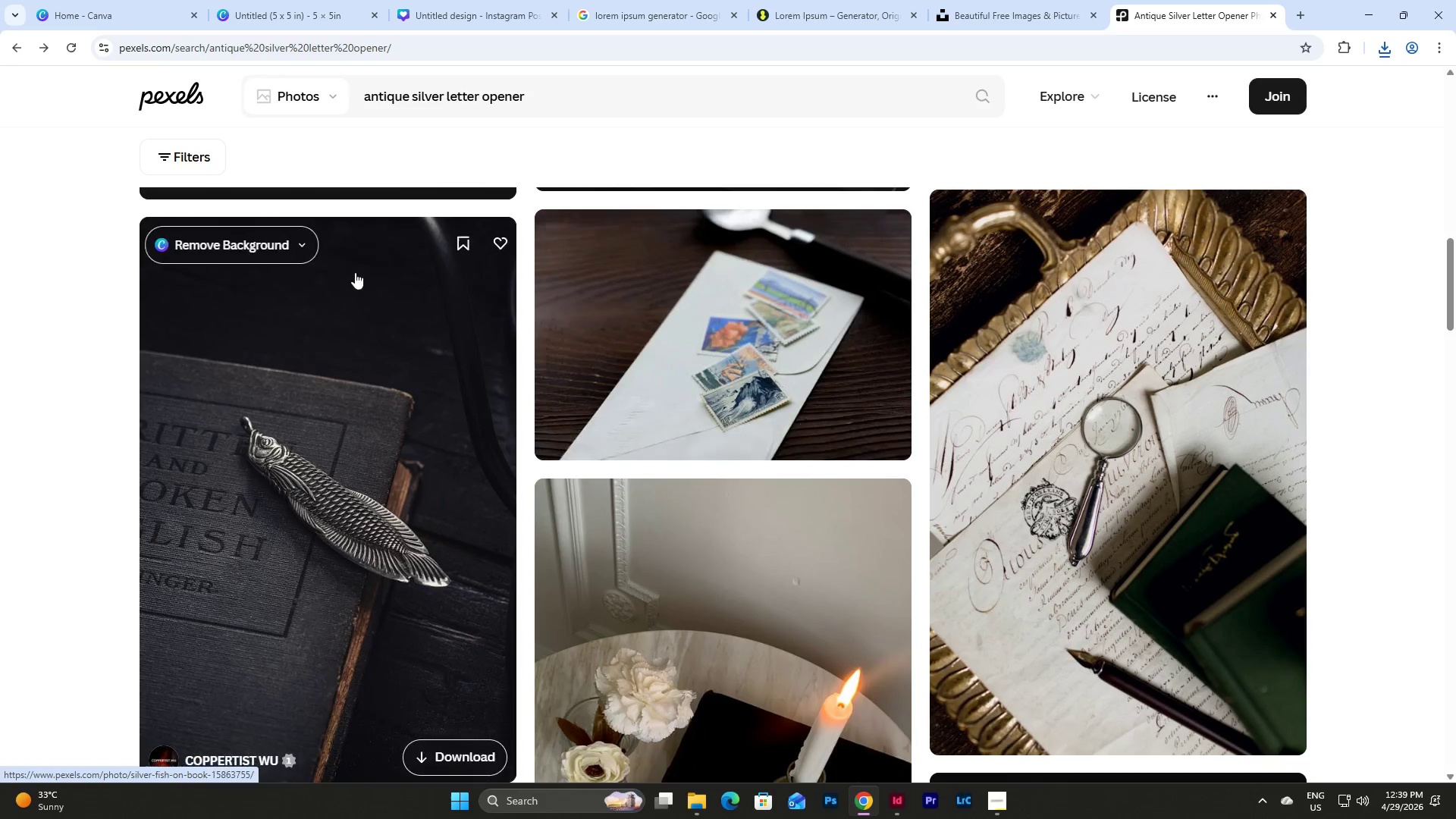 
left_click([353, 325])
 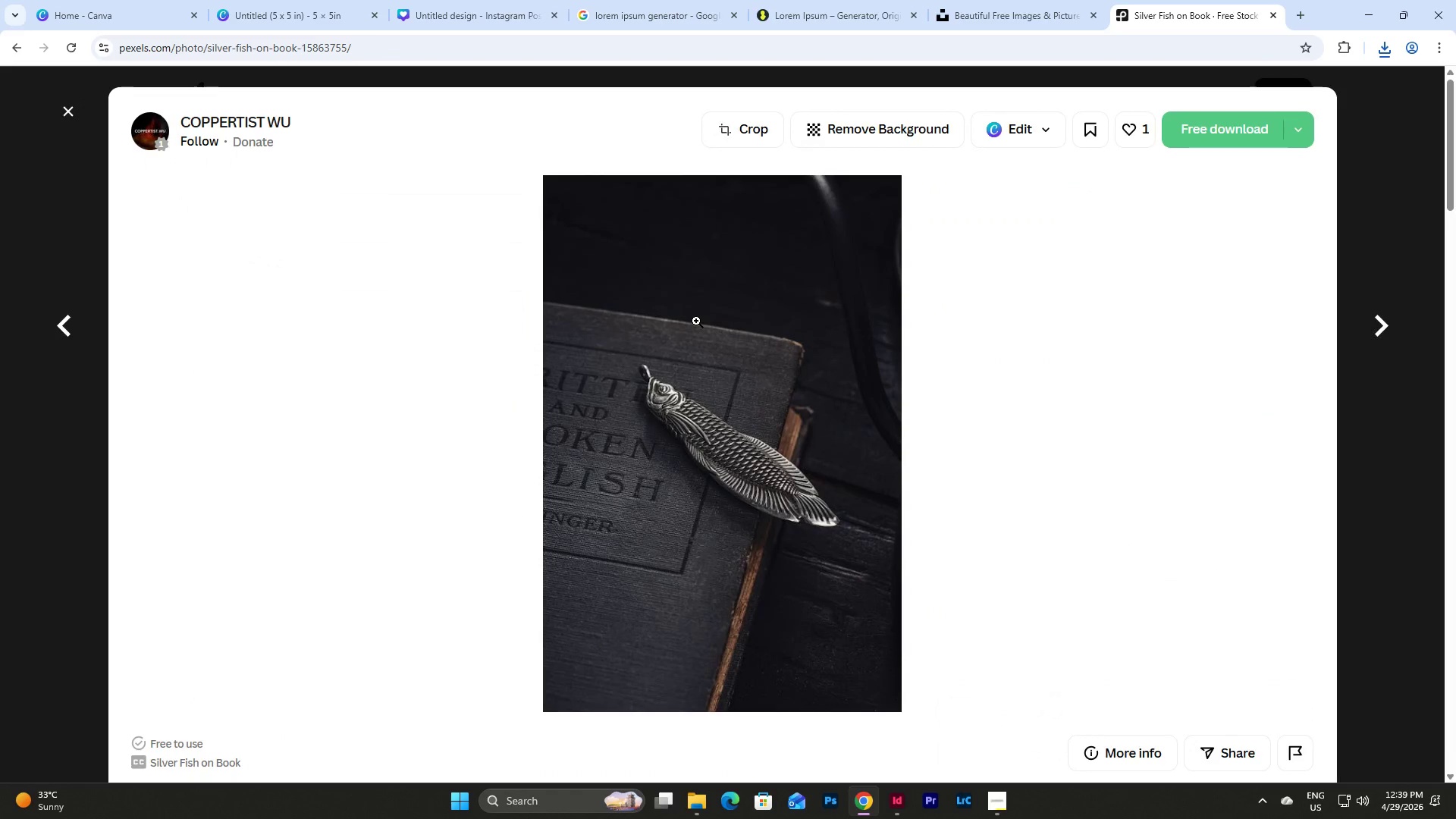 
scroll: coordinate [696, 321], scroll_direction: down, amount: 12.0
 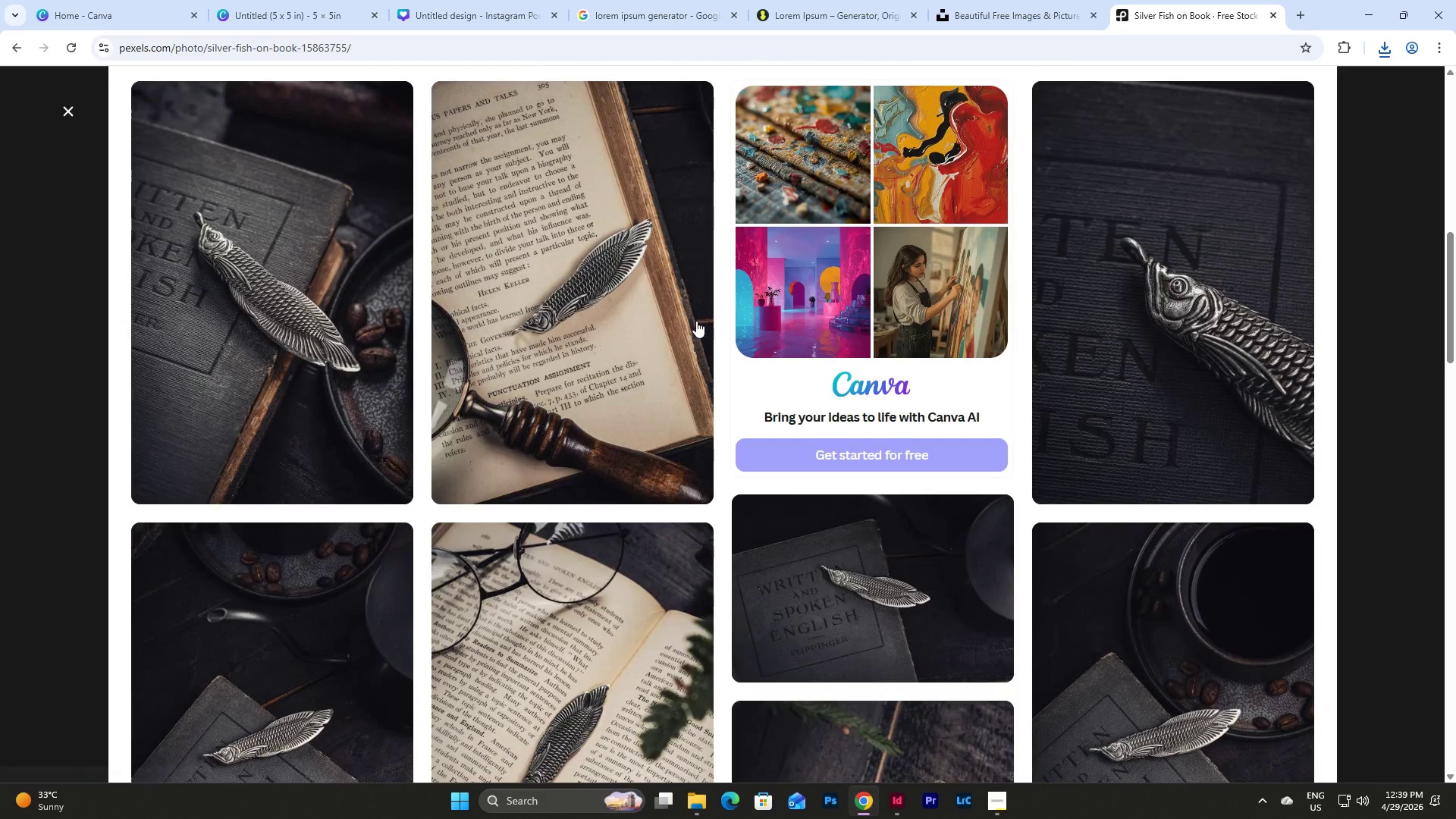 
scroll: coordinate [696, 321], scroll_direction: up, amount: 3.0
 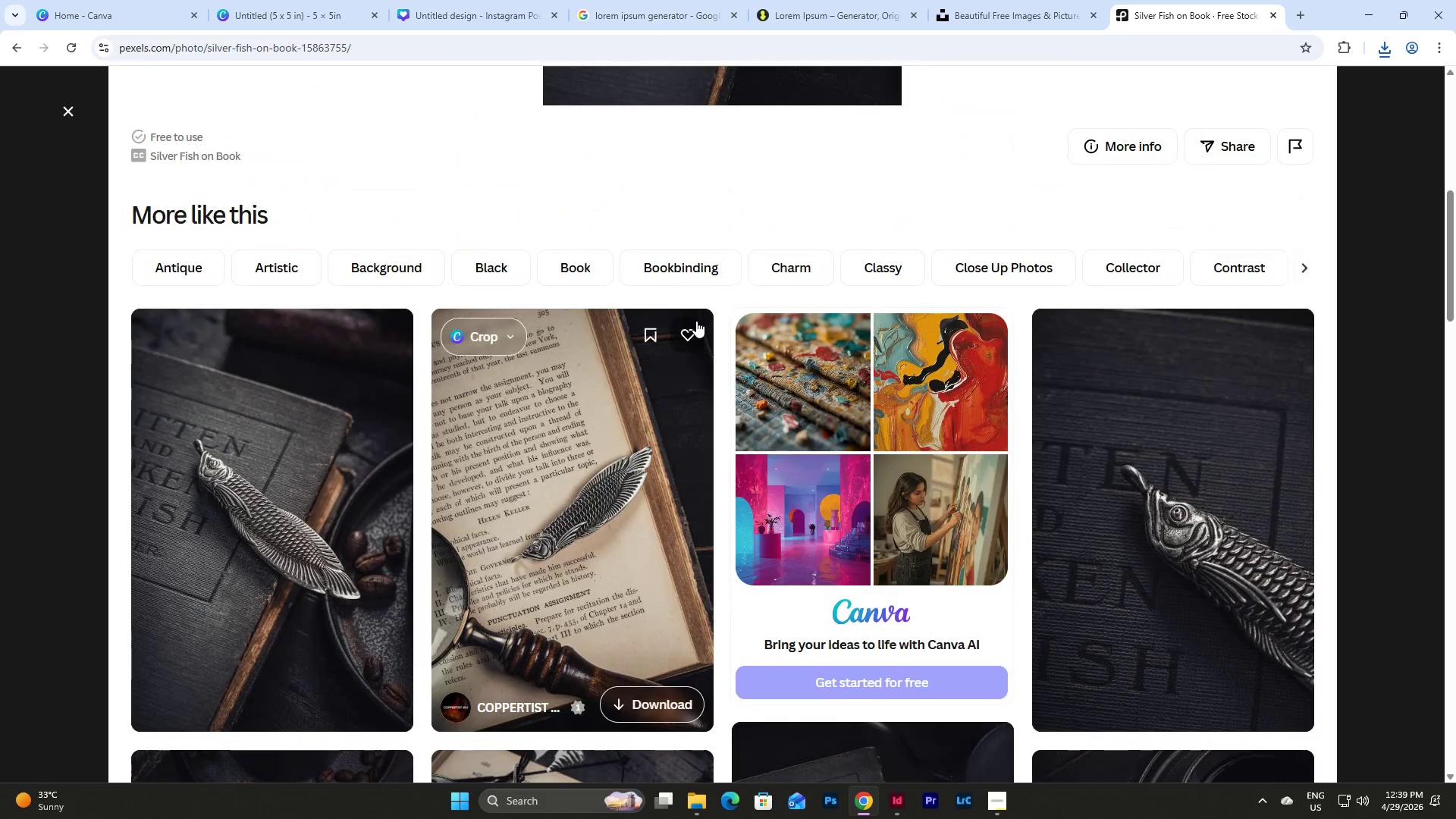 
scroll: coordinate [696, 321], scroll_direction: down, amount: 4.0
 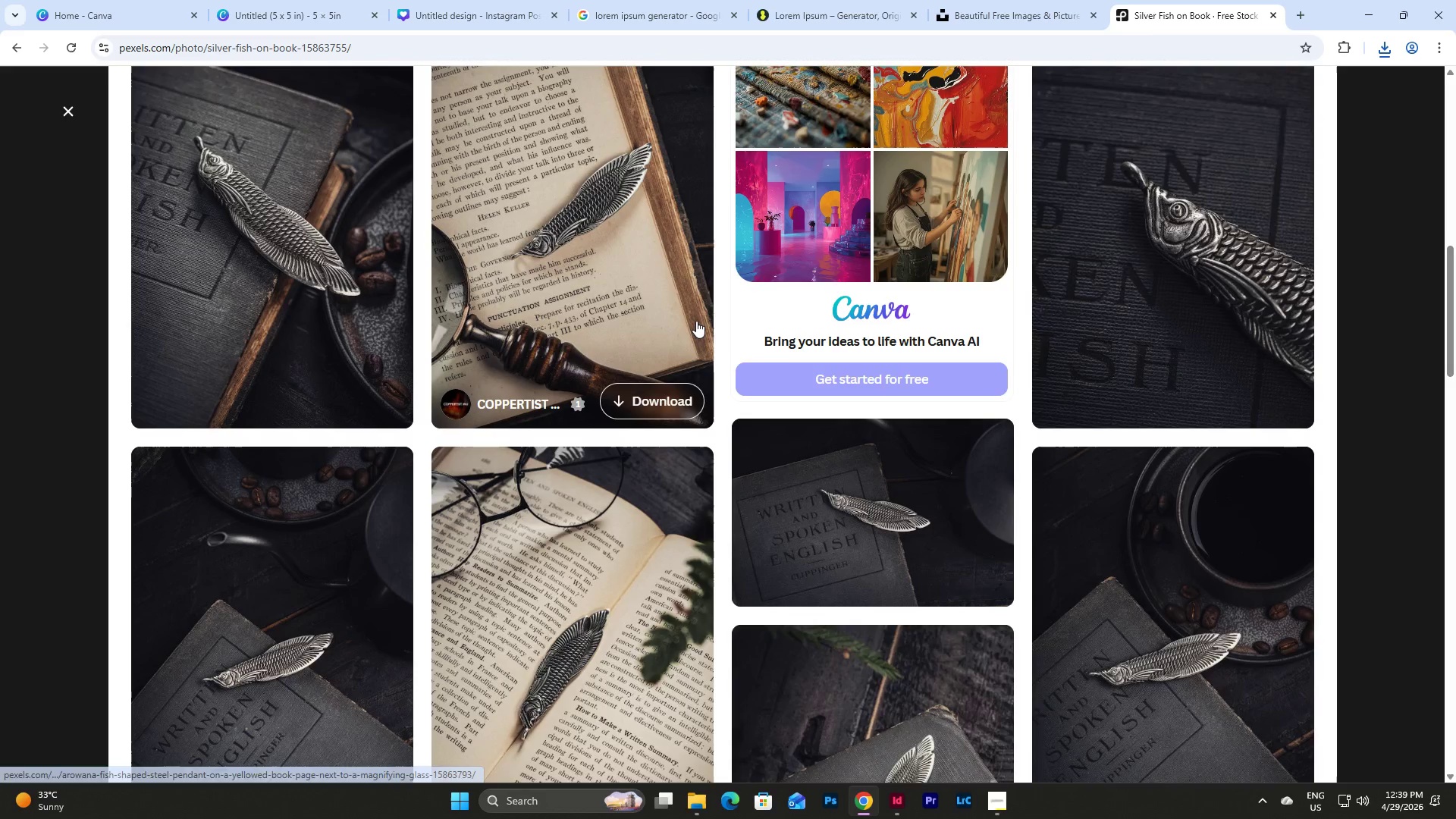 
scroll: coordinate [696, 321], scroll_direction: up, amount: 5.0
 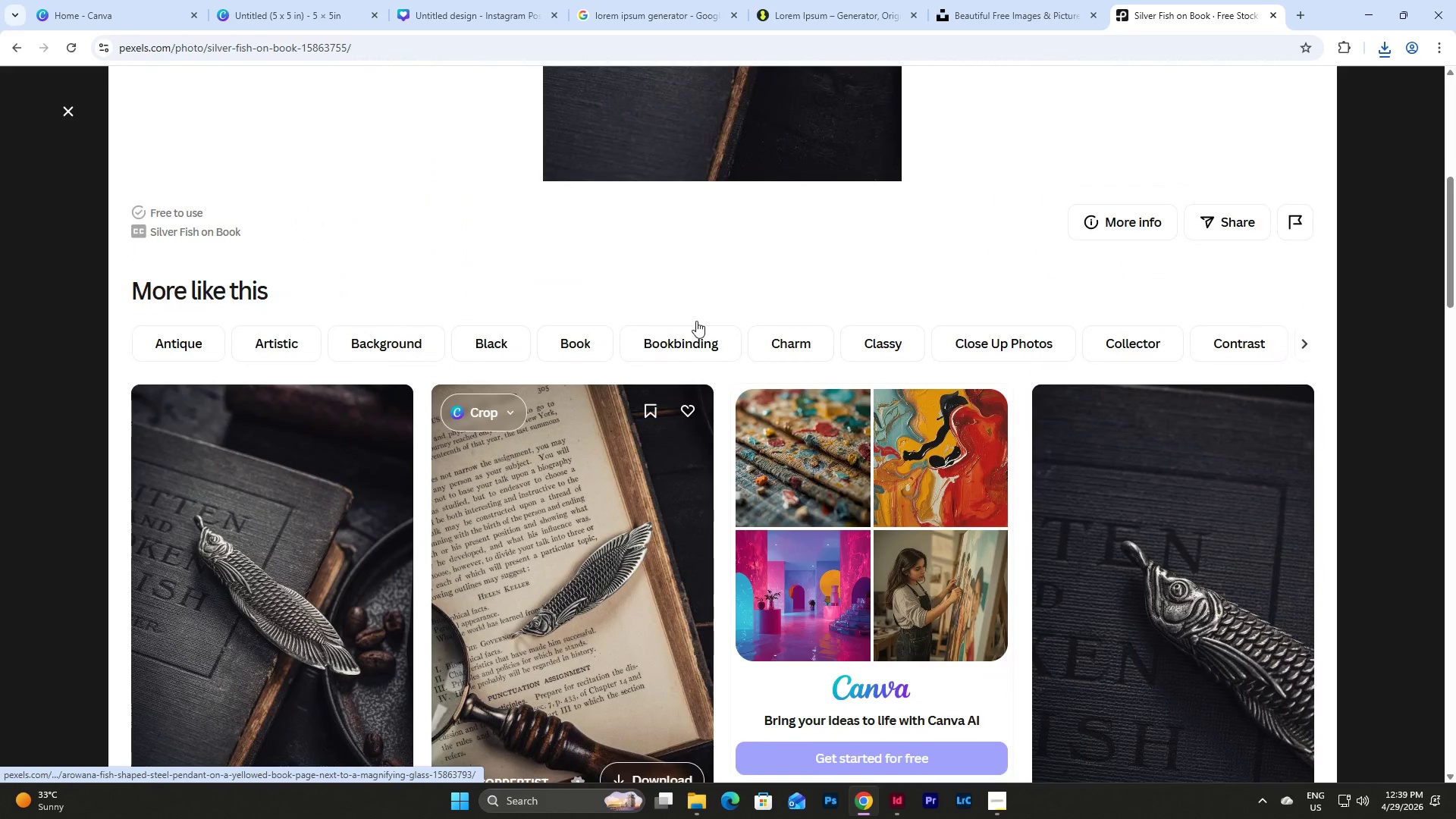 
scroll: coordinate [696, 321], scroll_direction: down, amount: 3.0
 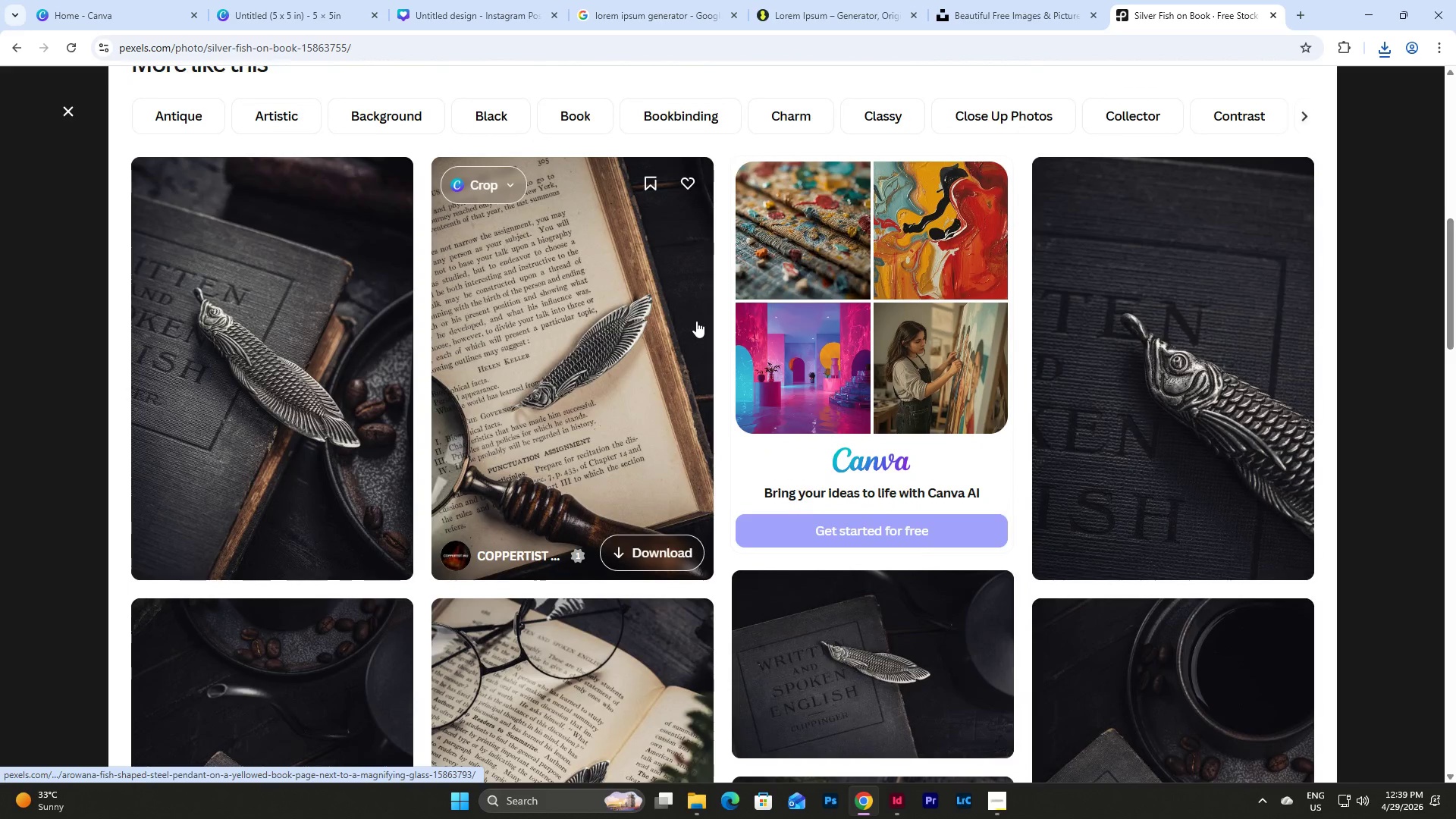 
scroll: coordinate [696, 321], scroll_direction: up, amount: 1.0
 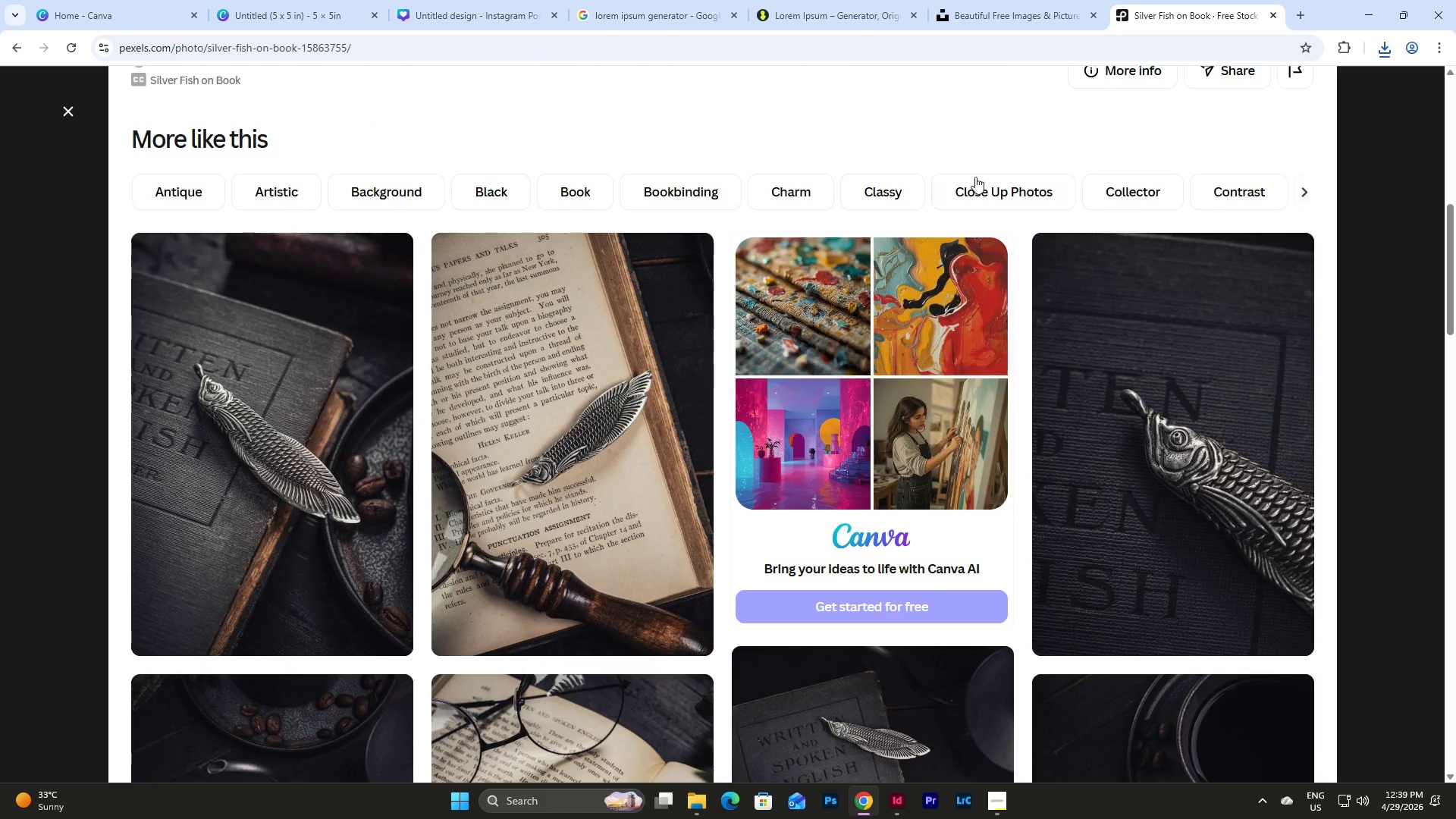 
left_click([905, 792])
 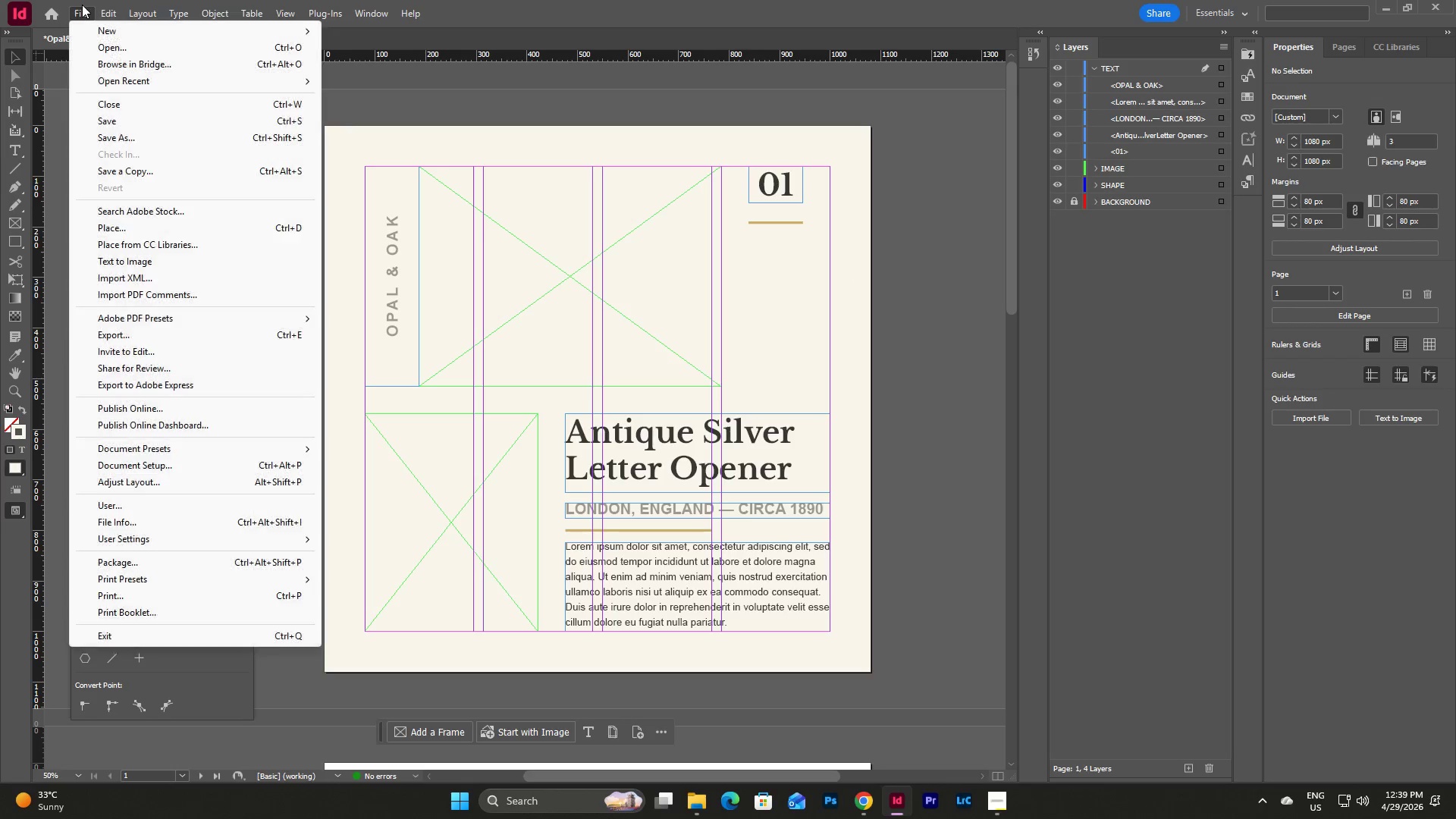 
left_click([129, 232])
 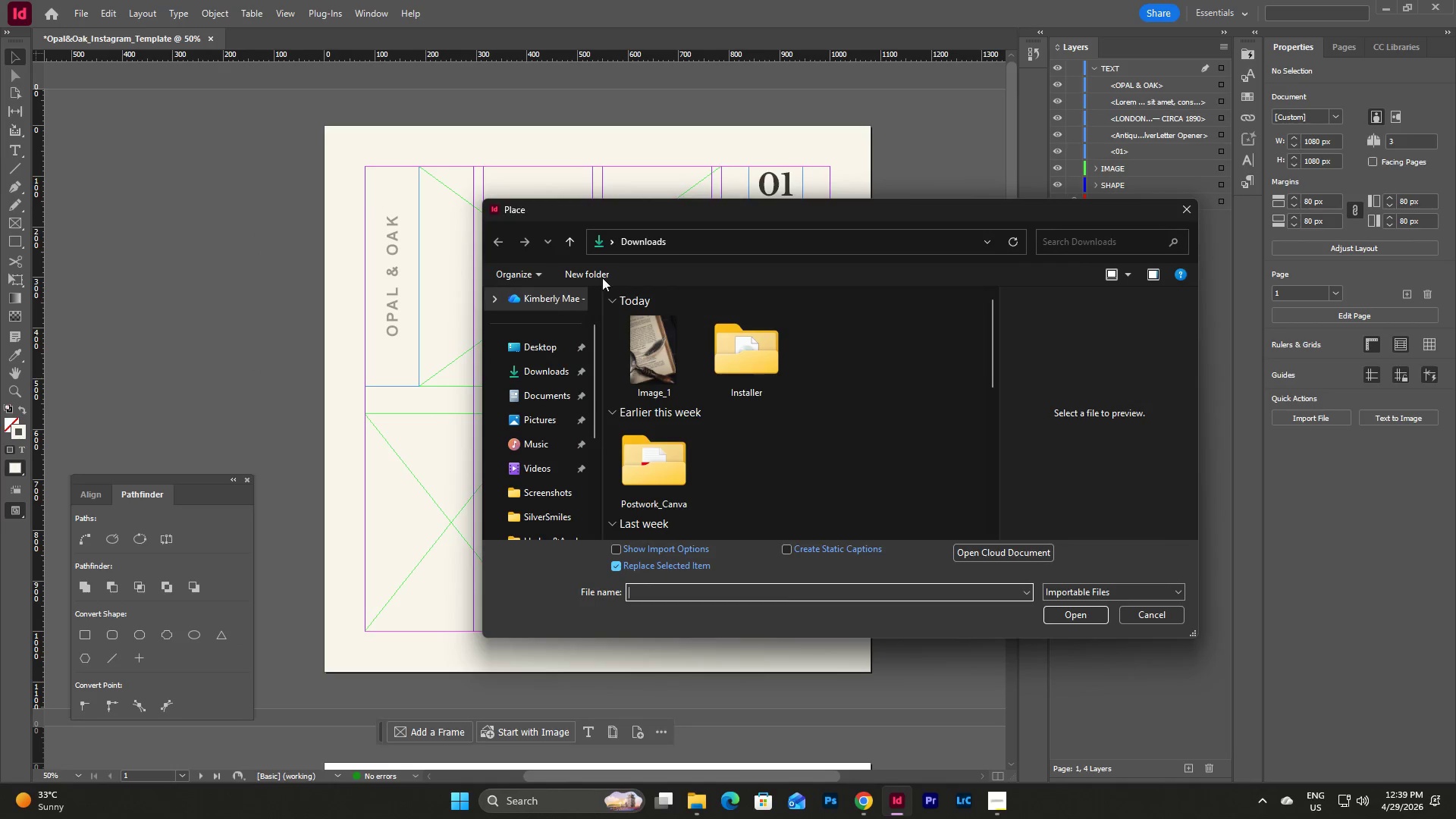 
left_click([663, 354])
 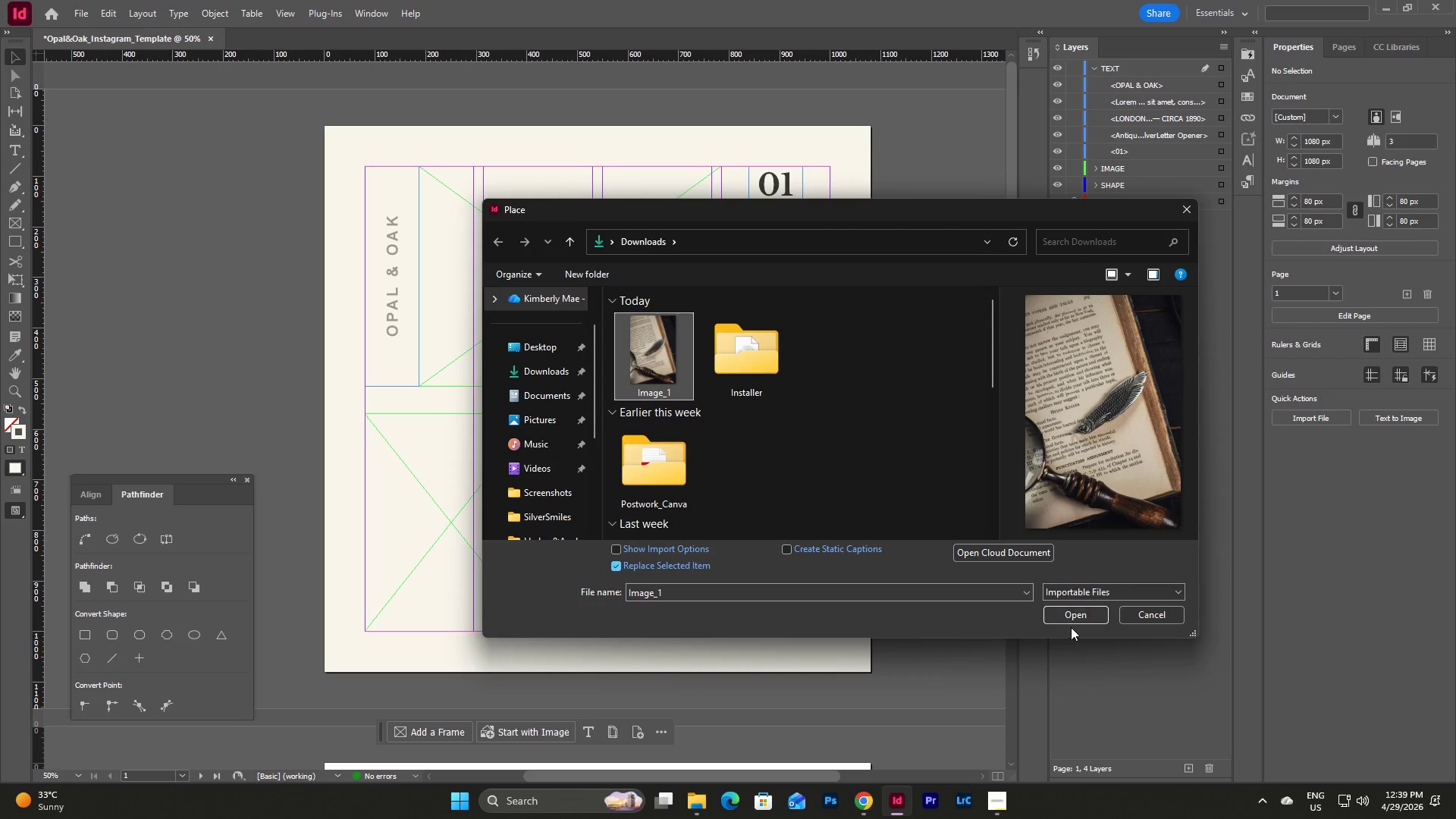 
left_click([1071, 615])
 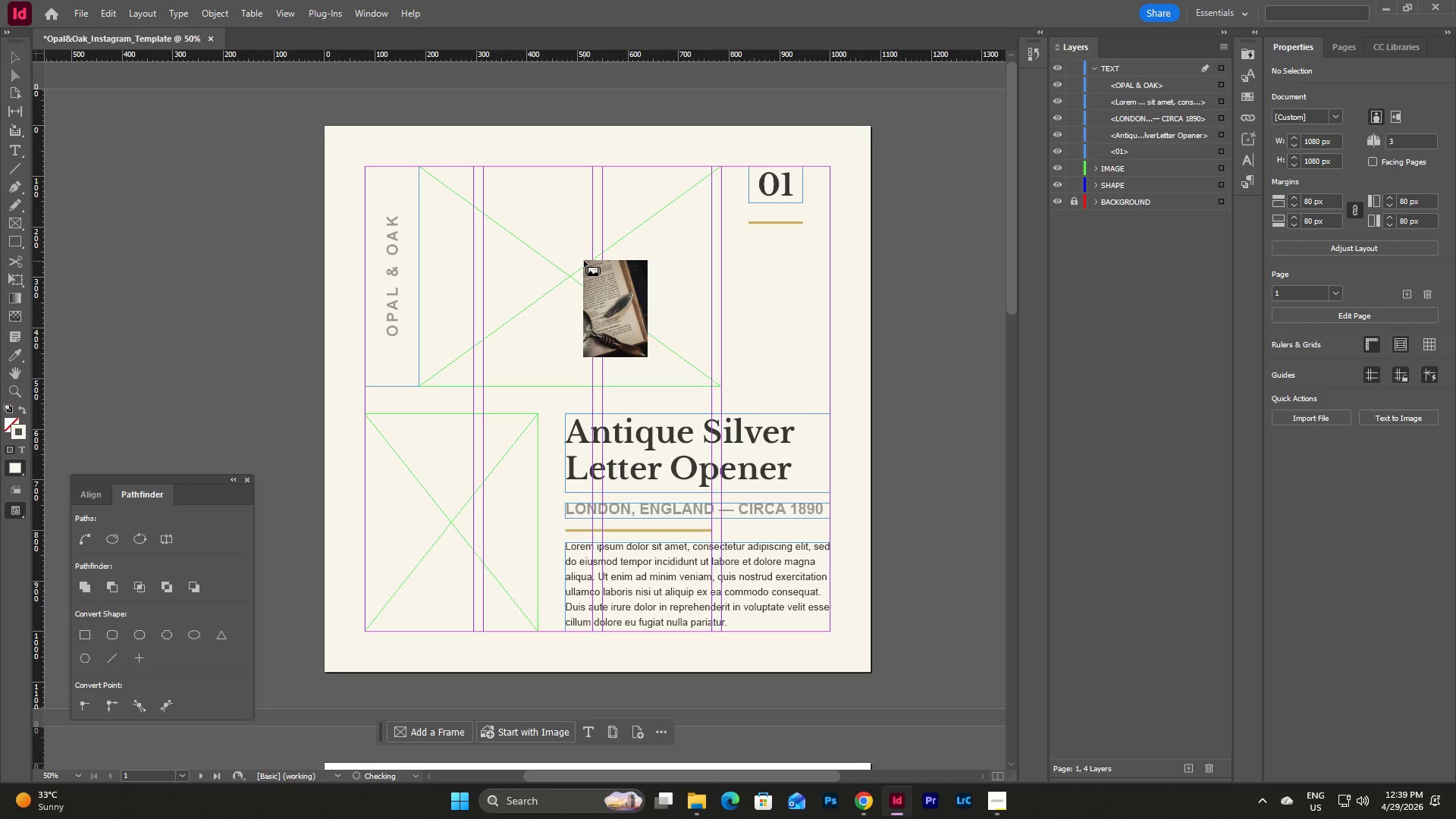 
left_click([584, 261])
 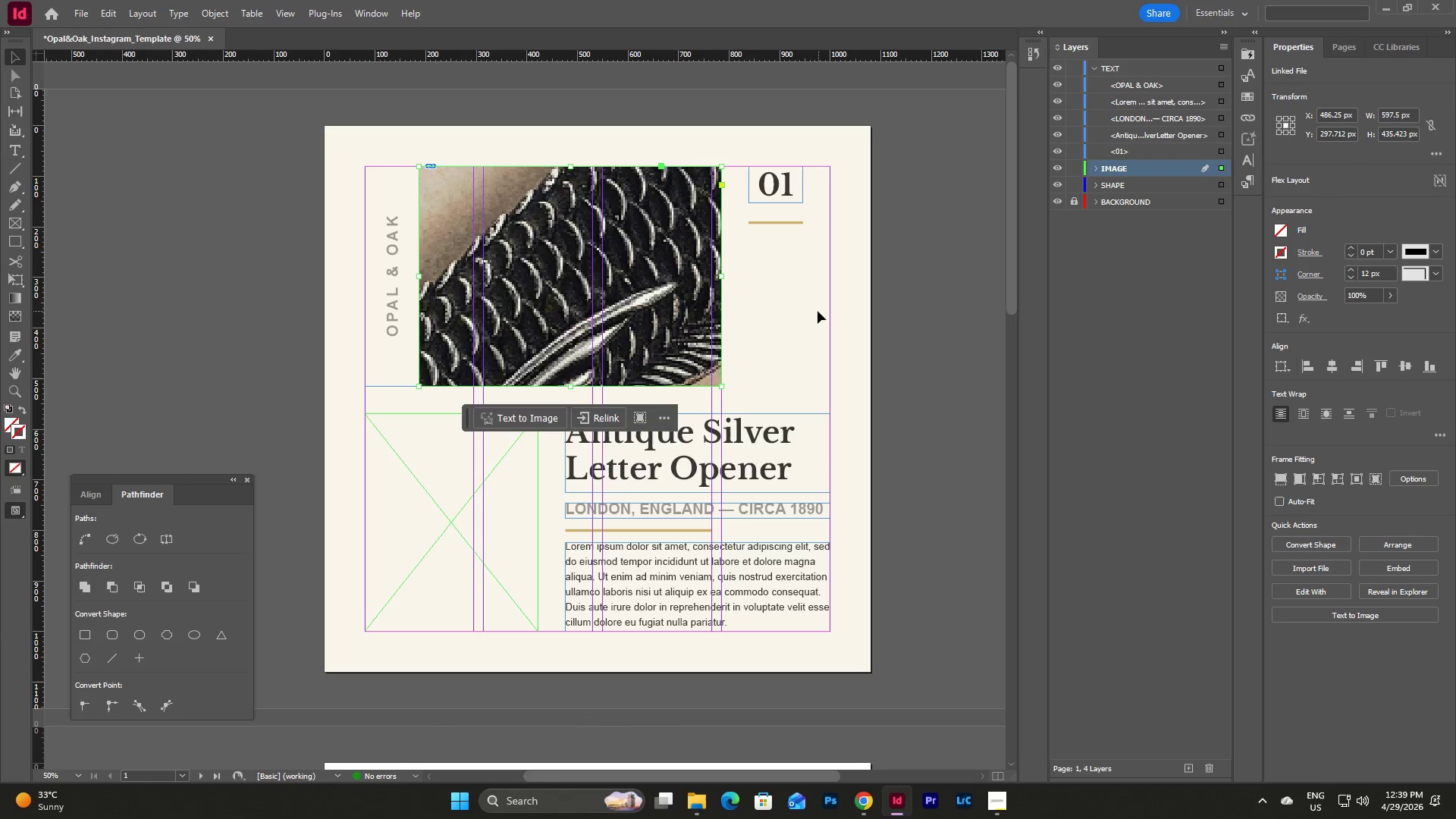 
left_click([786, 312])
 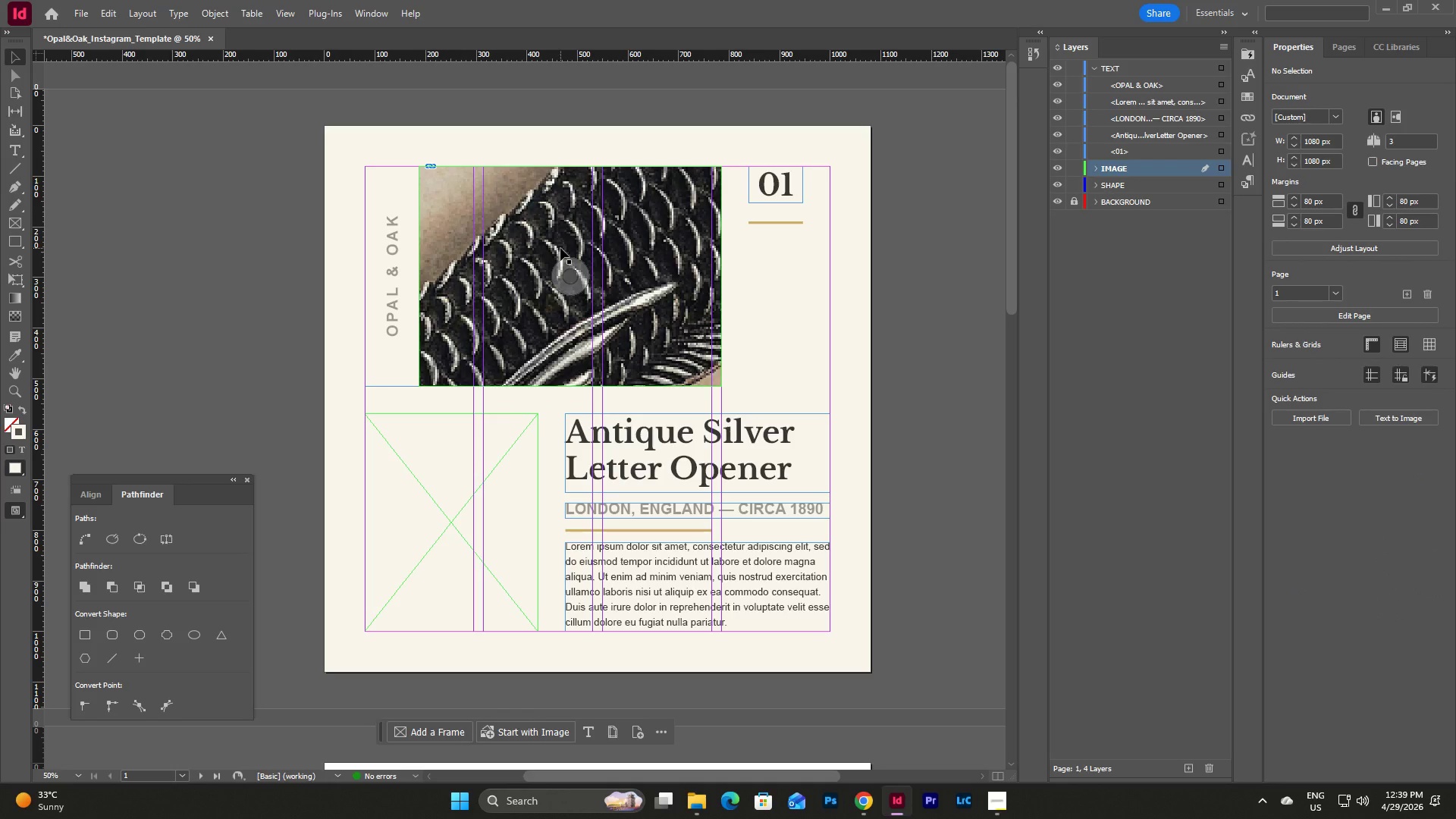 
double_click([560, 248])
 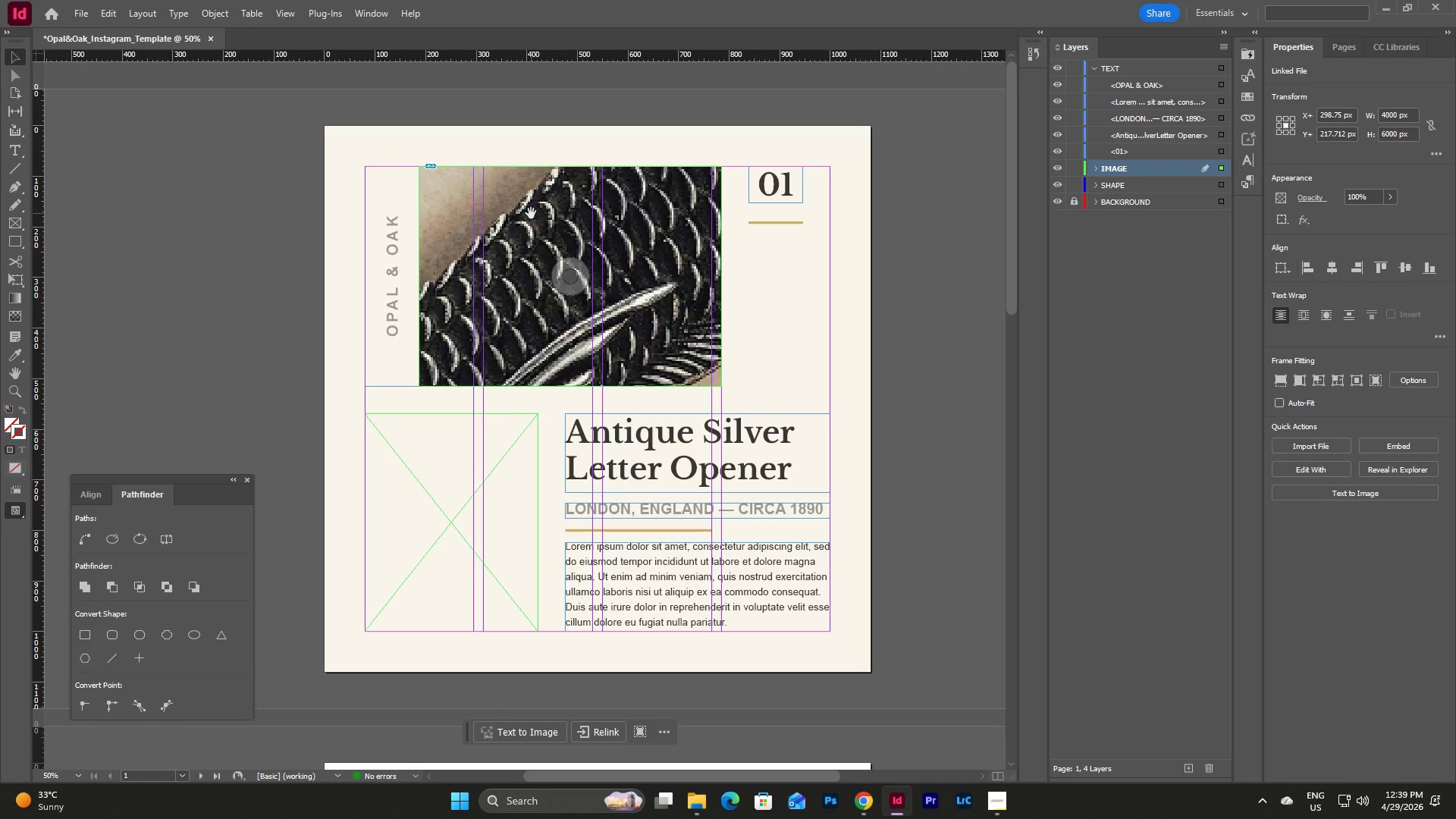 
double_click([531, 213])
 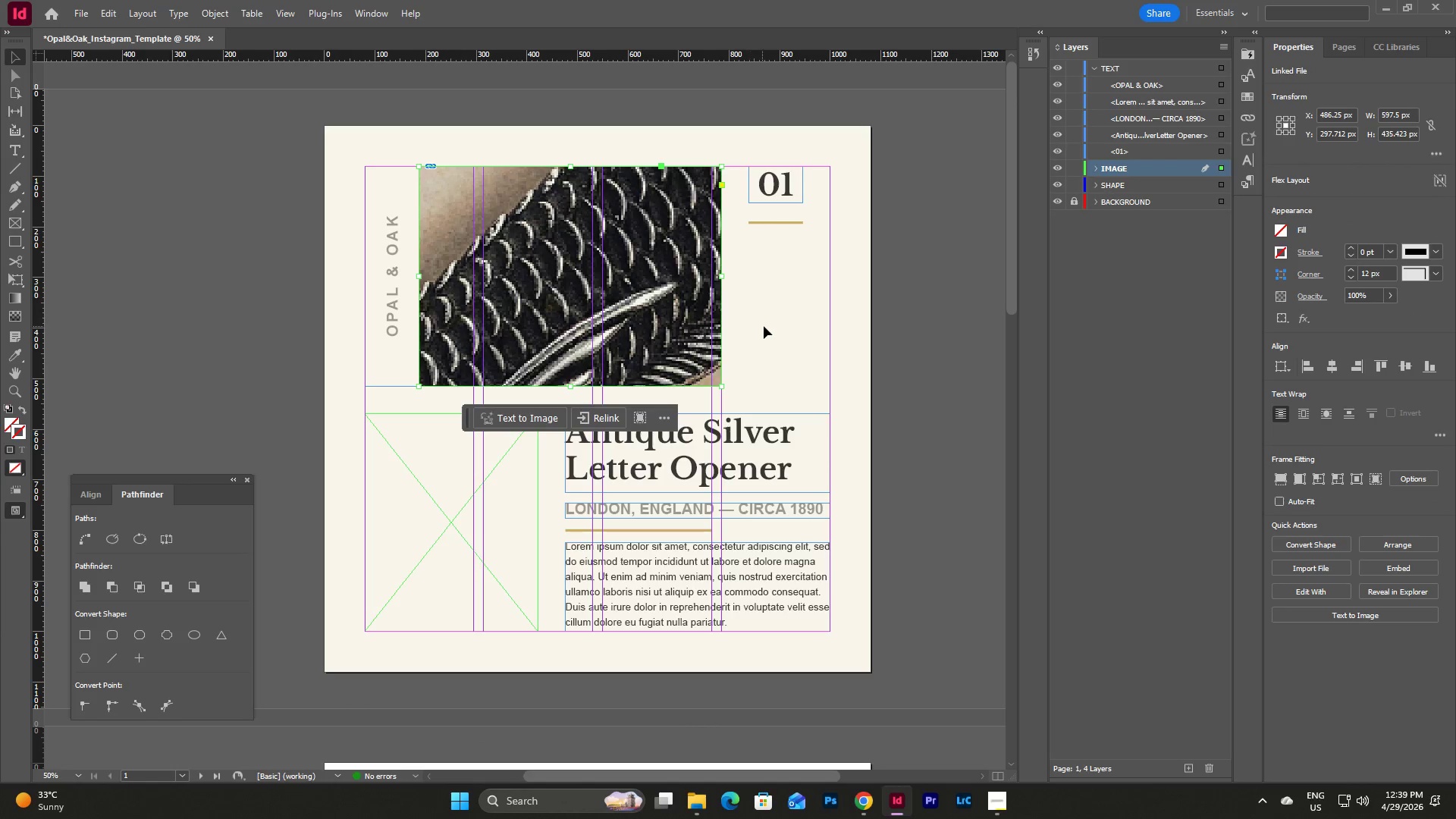 
left_click([773, 319])
 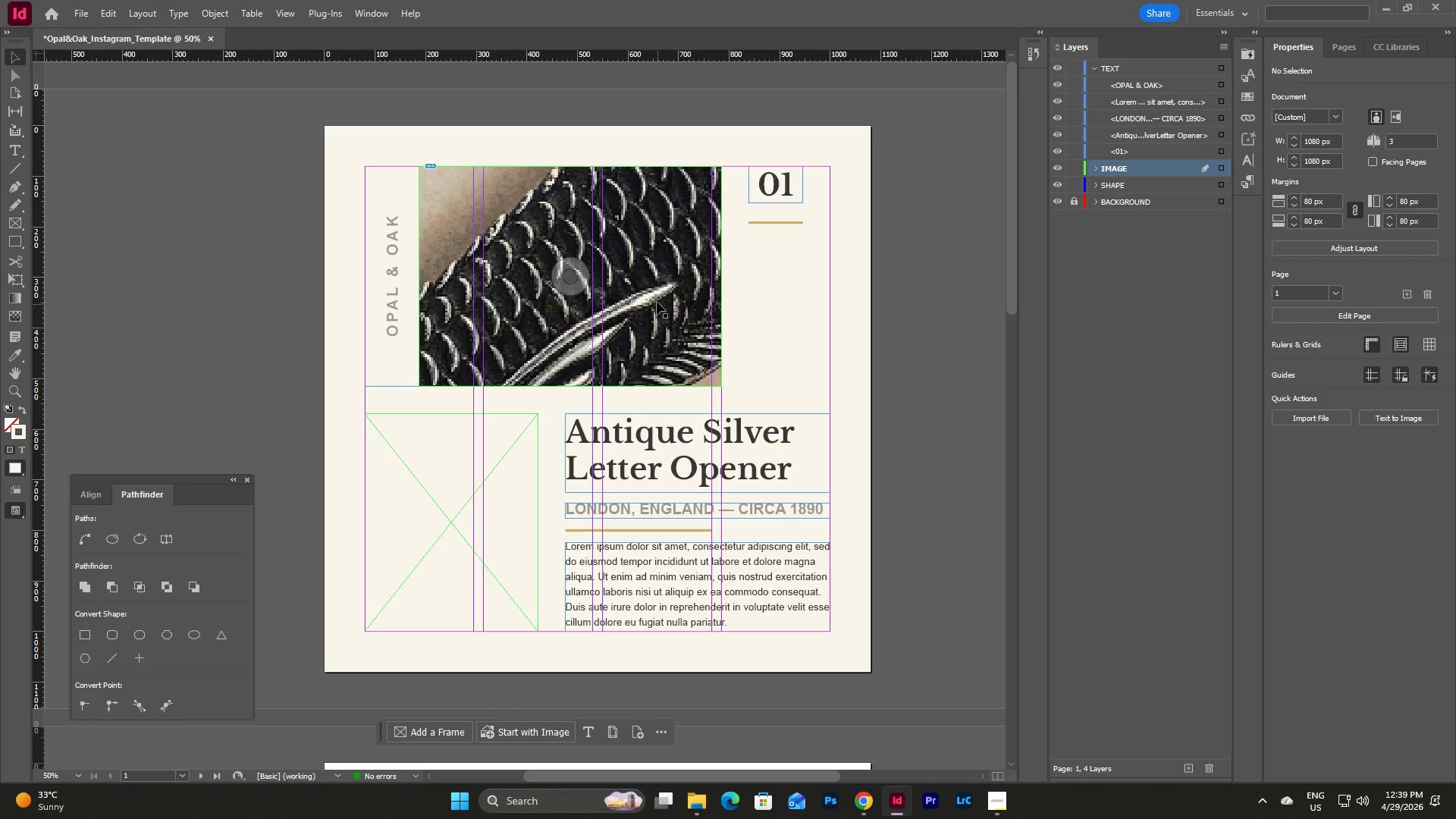 
double_click([657, 300])
 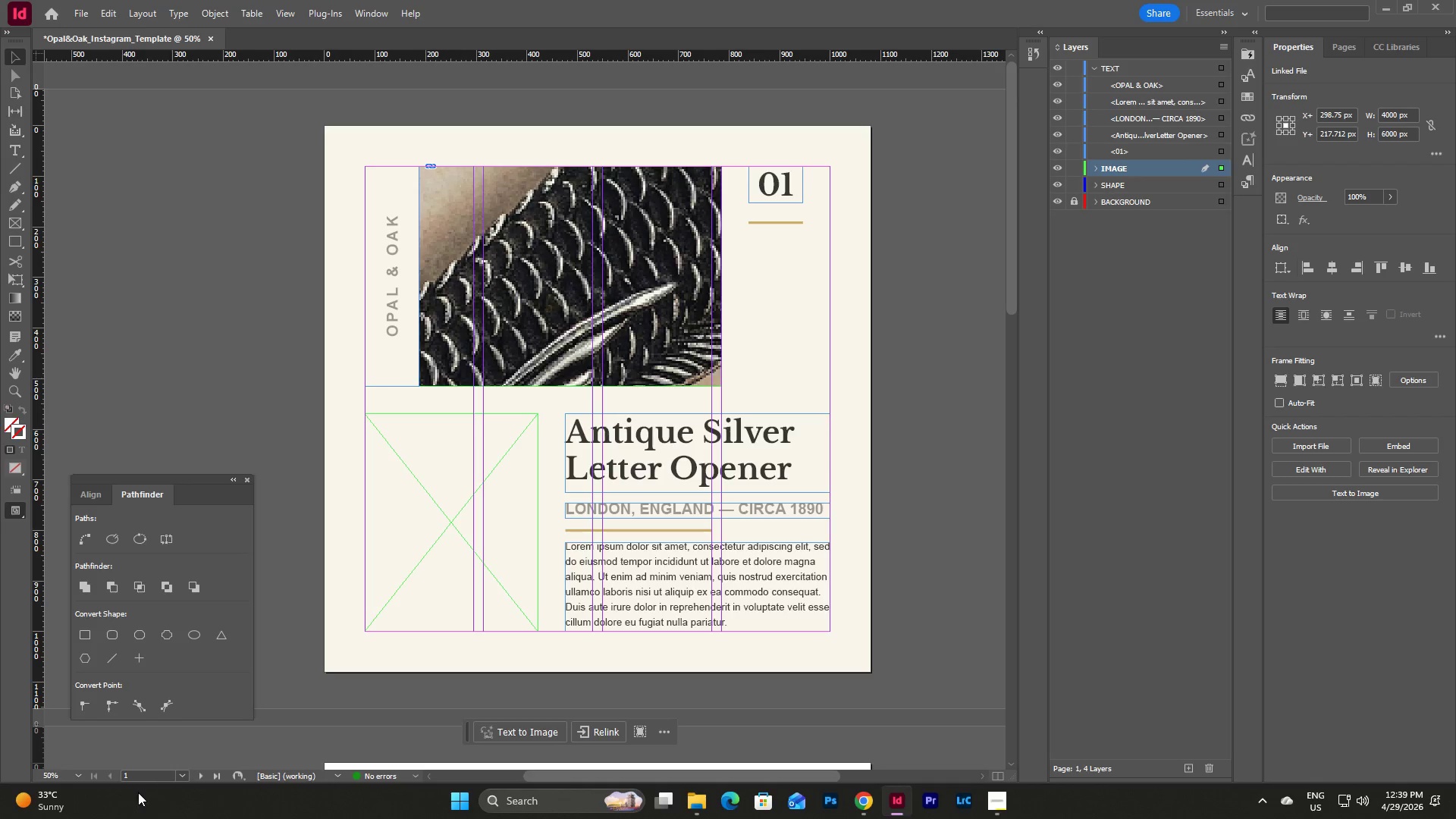 
left_click([80, 776])
 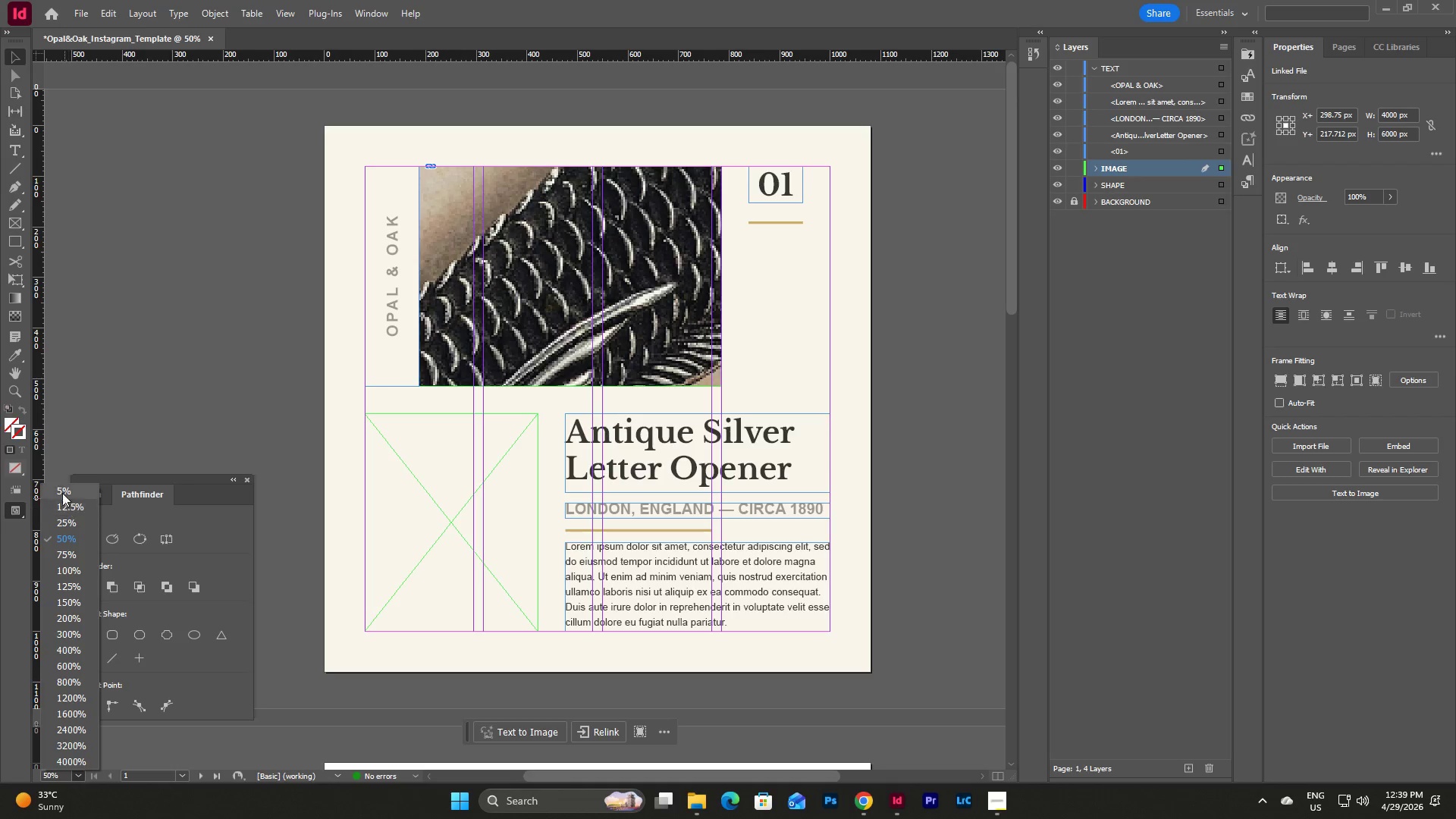 
left_click([59, 488])
 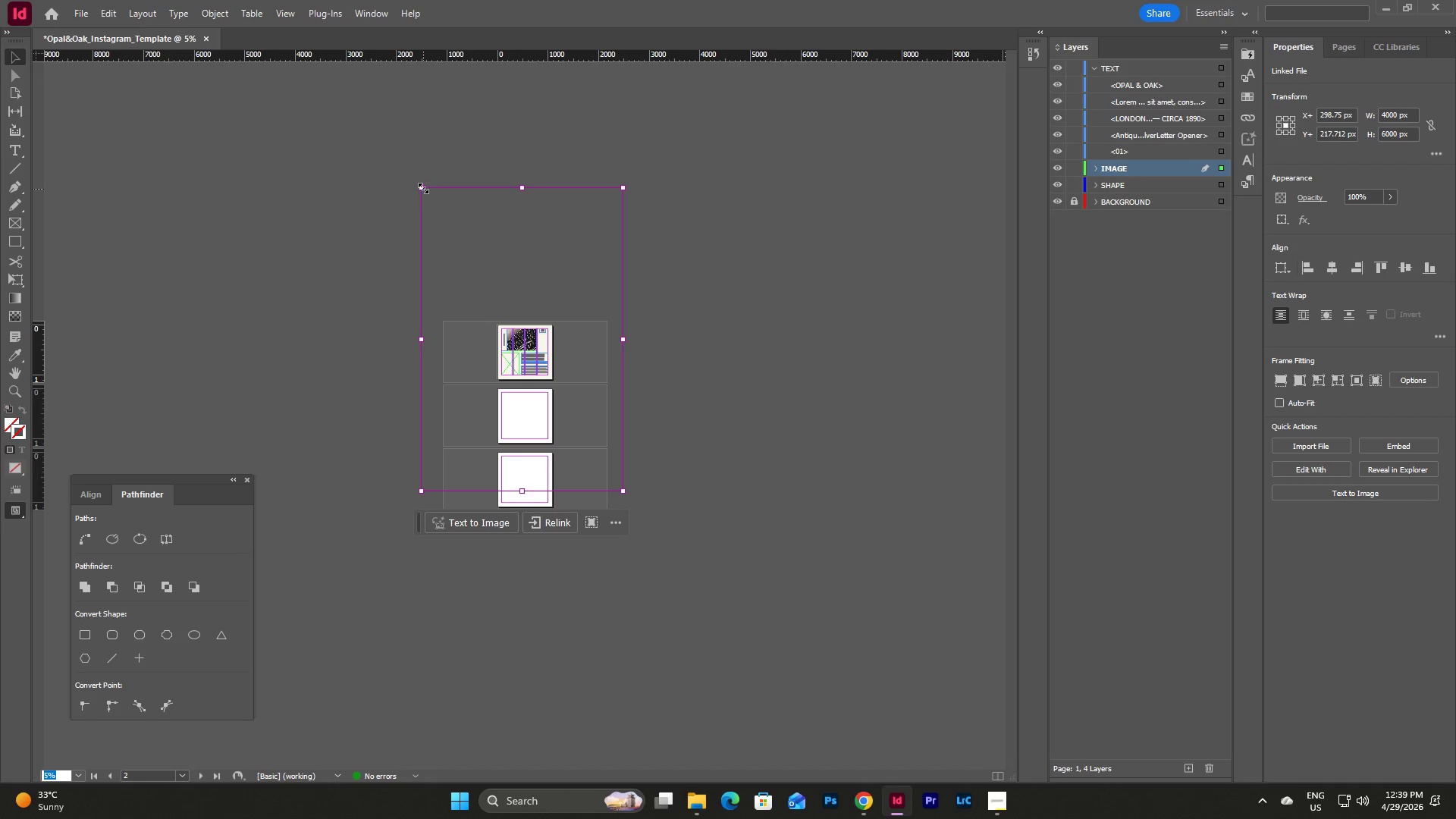 
left_click_drag(start_coordinate=[423, 187], to_coordinate=[500, 300])
 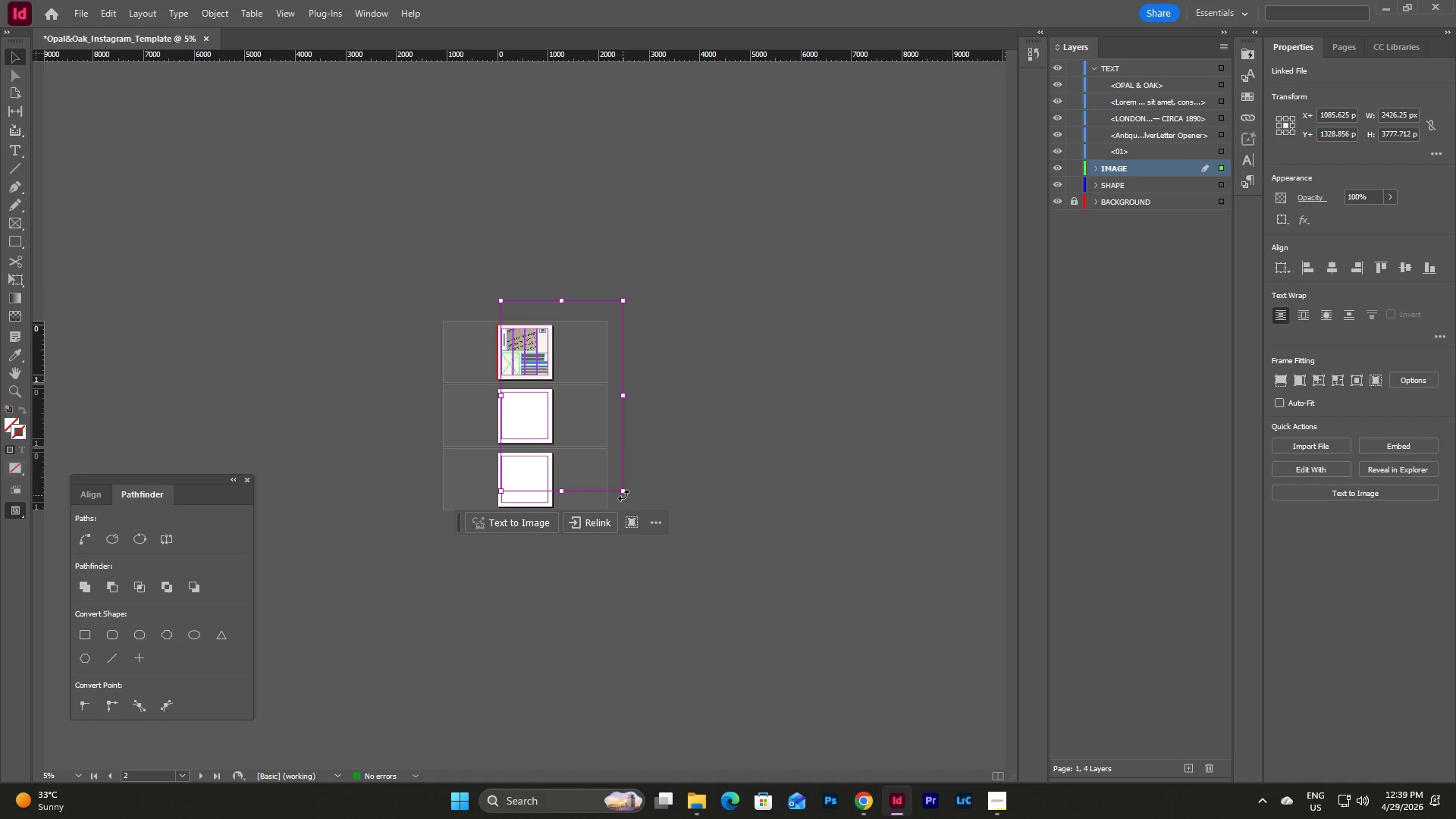 
left_click_drag(start_coordinate=[623, 491], to_coordinate=[539, 350])
 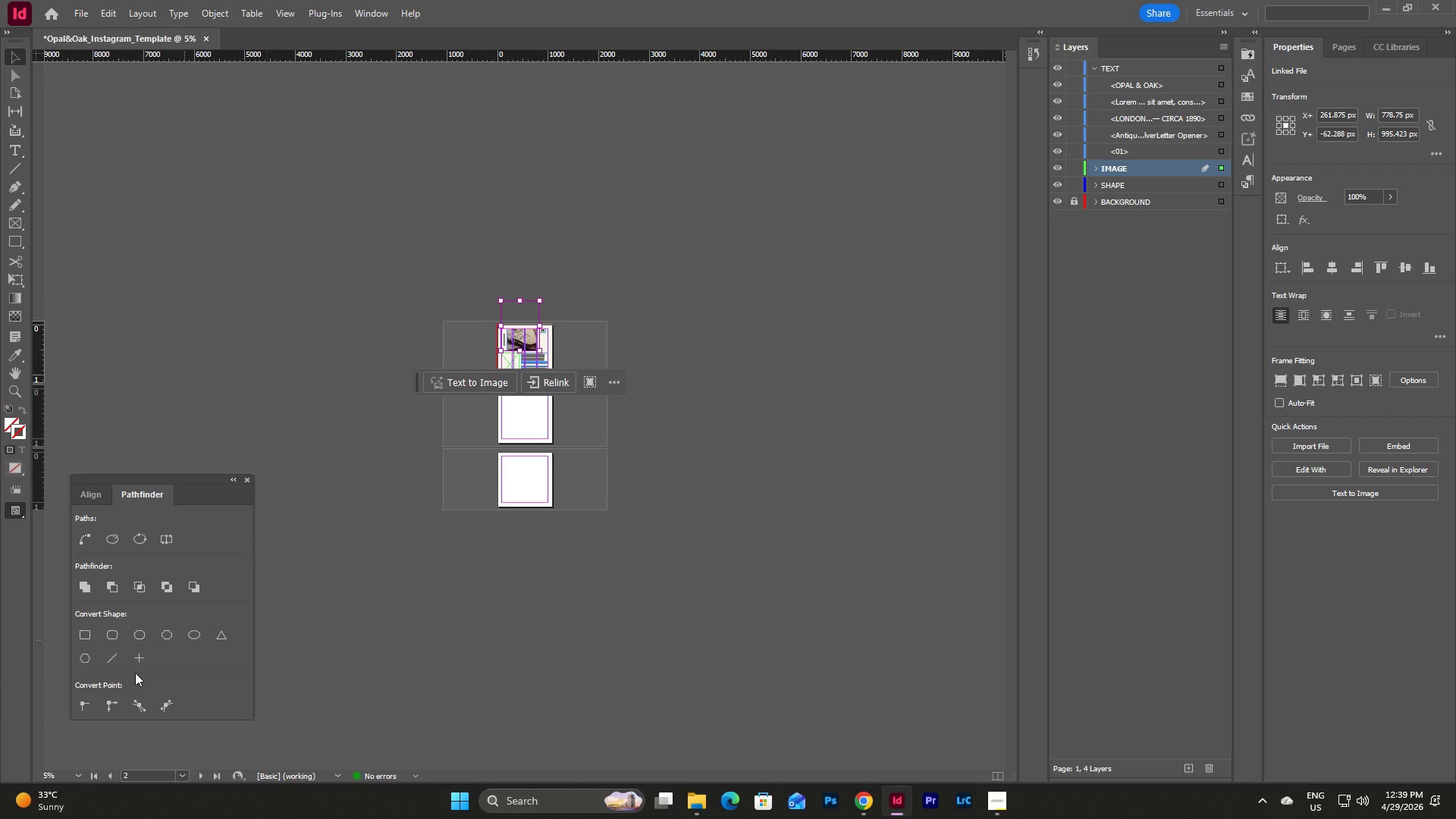 
left_click([80, 780])
 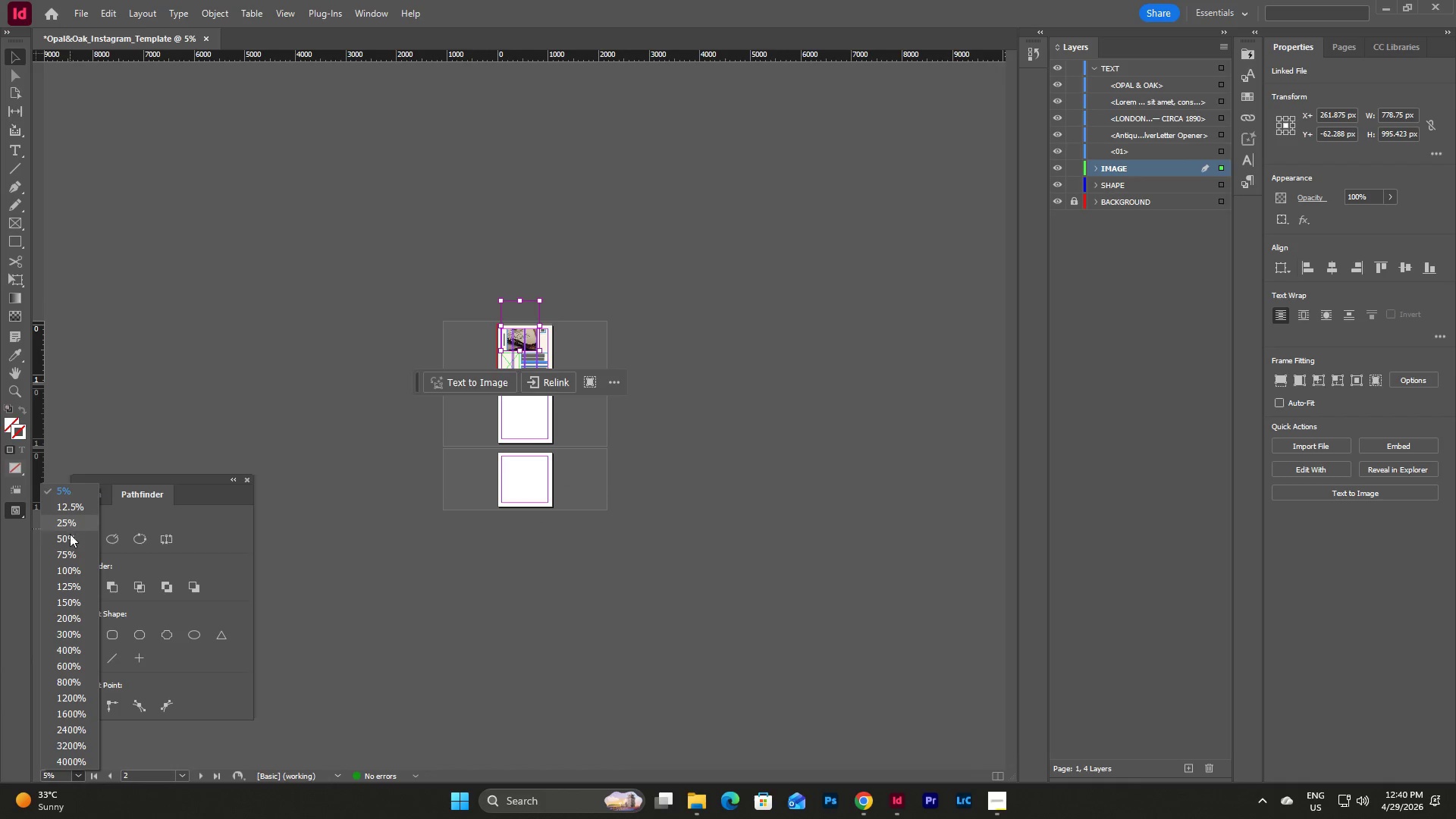 
left_click([69, 538])
 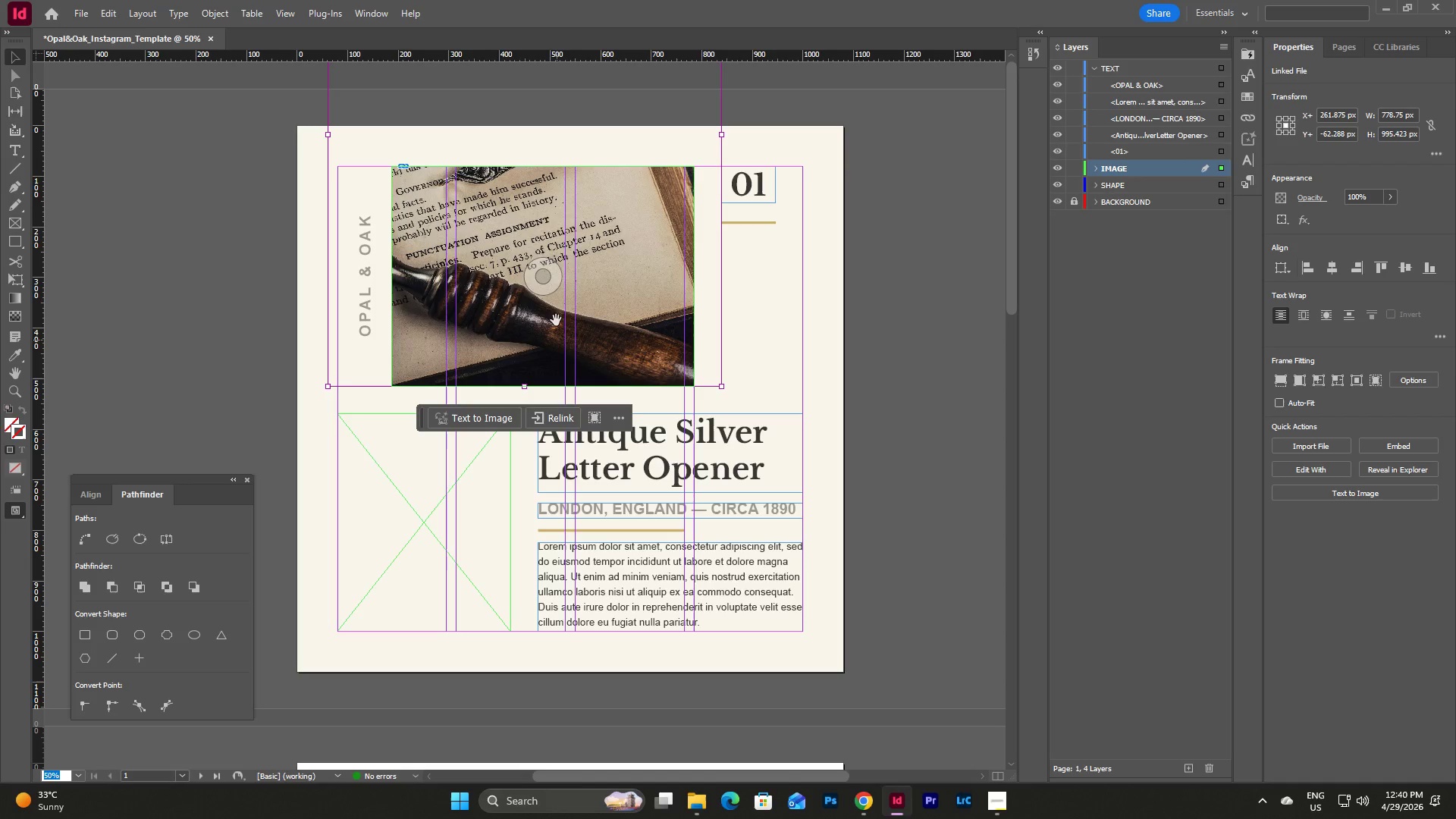 
scroll: coordinate [754, 354], scroll_direction: up, amount: 16.0
 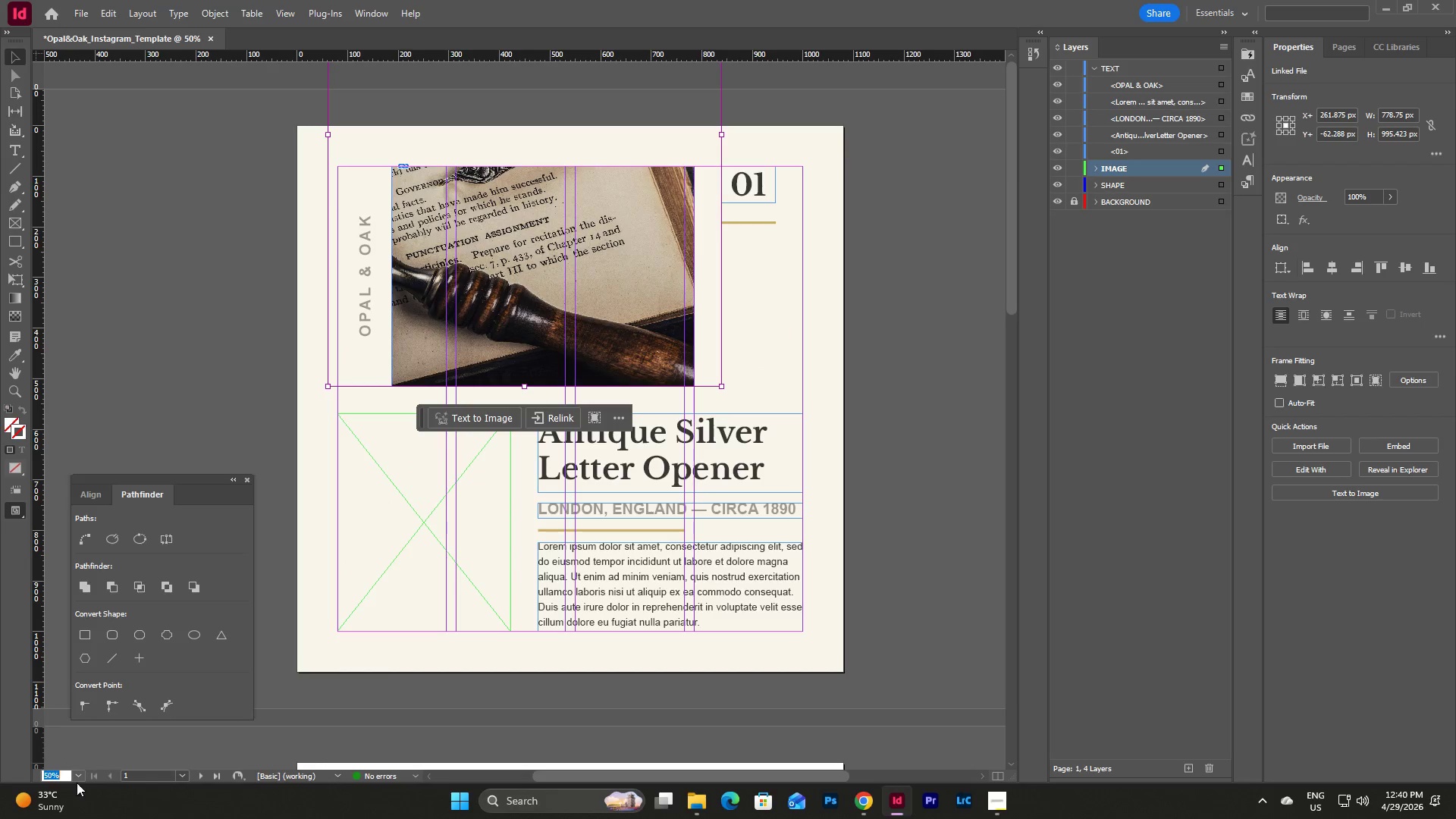 
left_click([77, 776])
 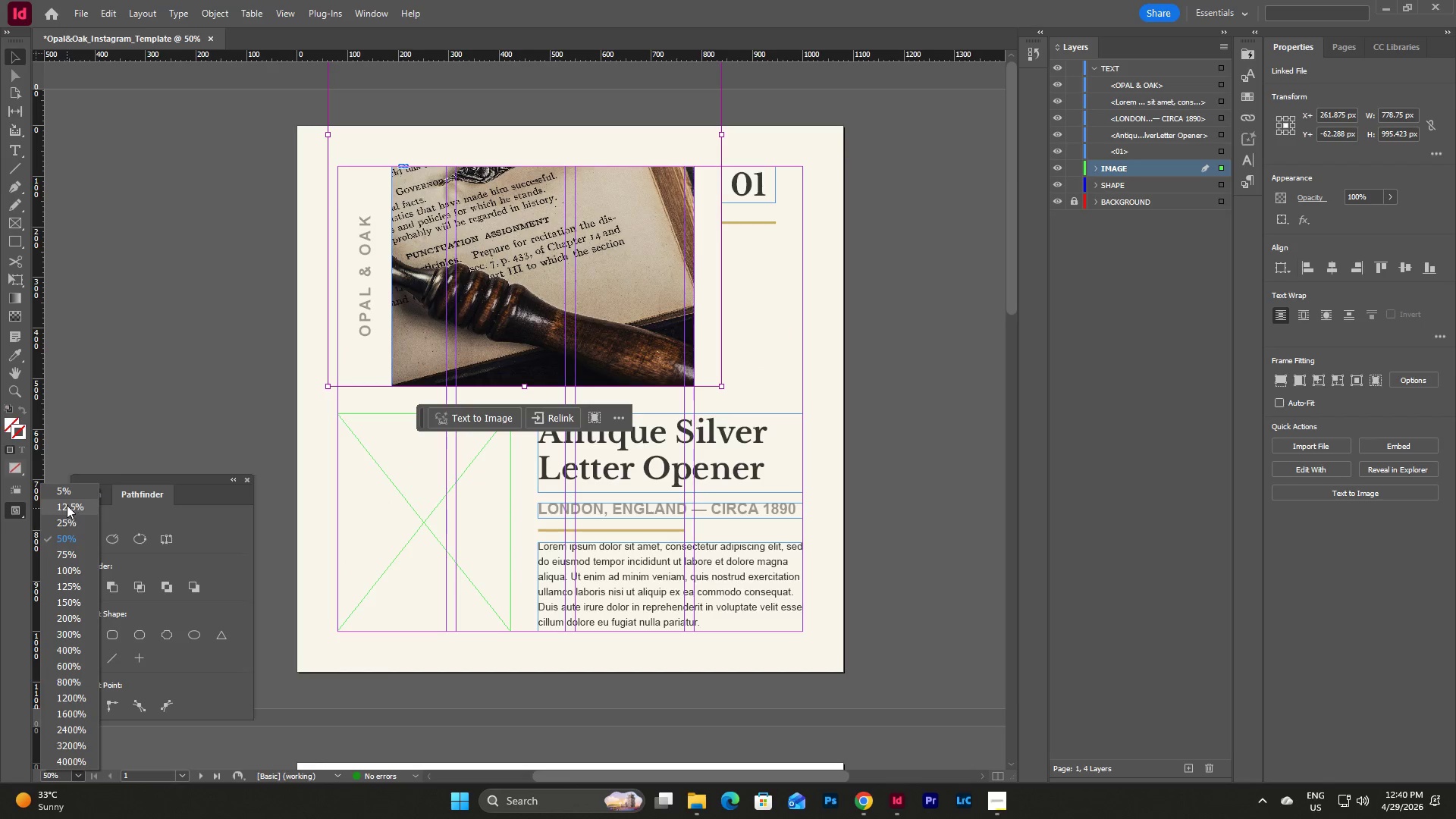 
left_click([64, 494])
 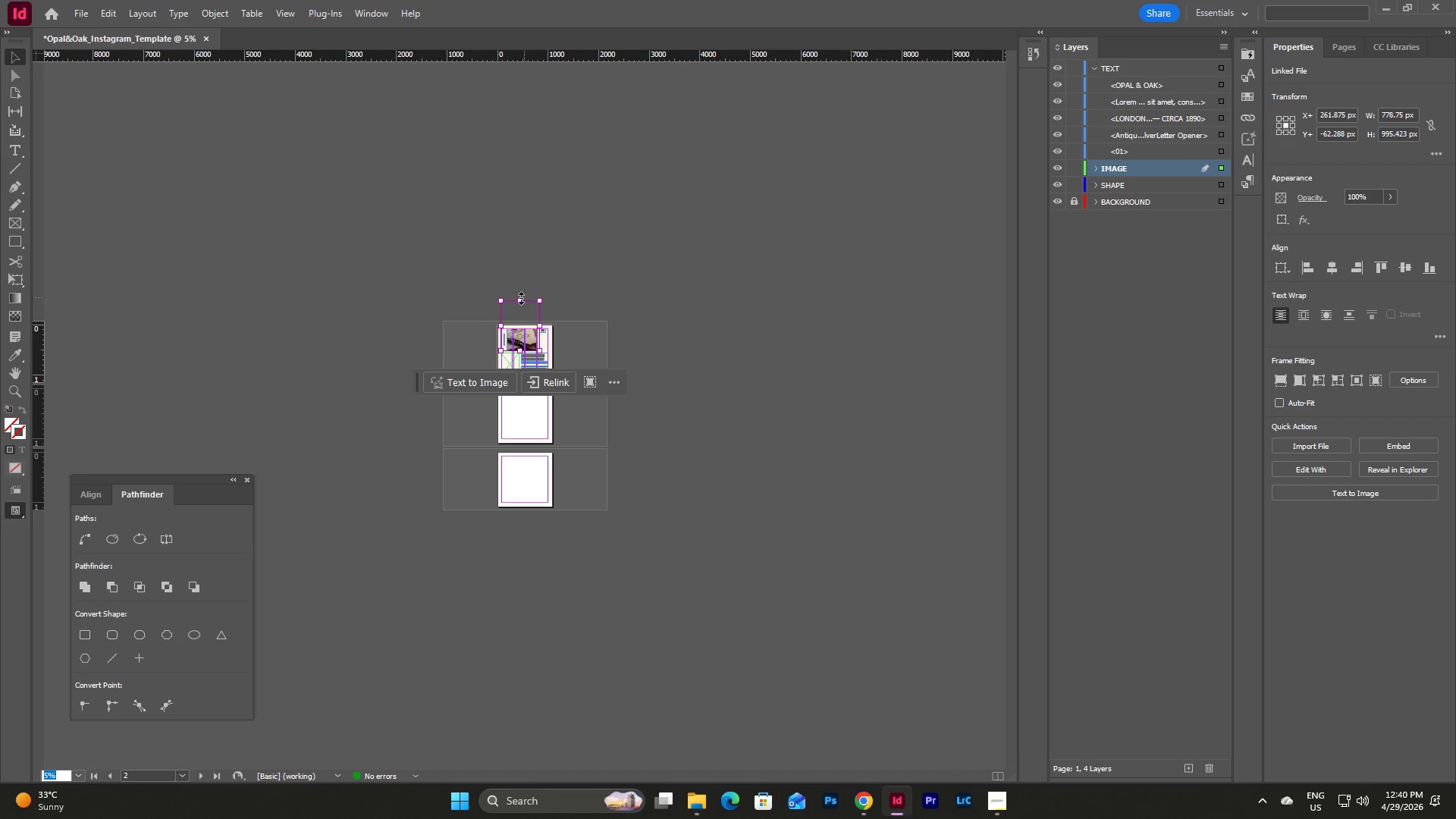 
left_click_drag(start_coordinate=[521, 298], to_coordinate=[525, 323])
 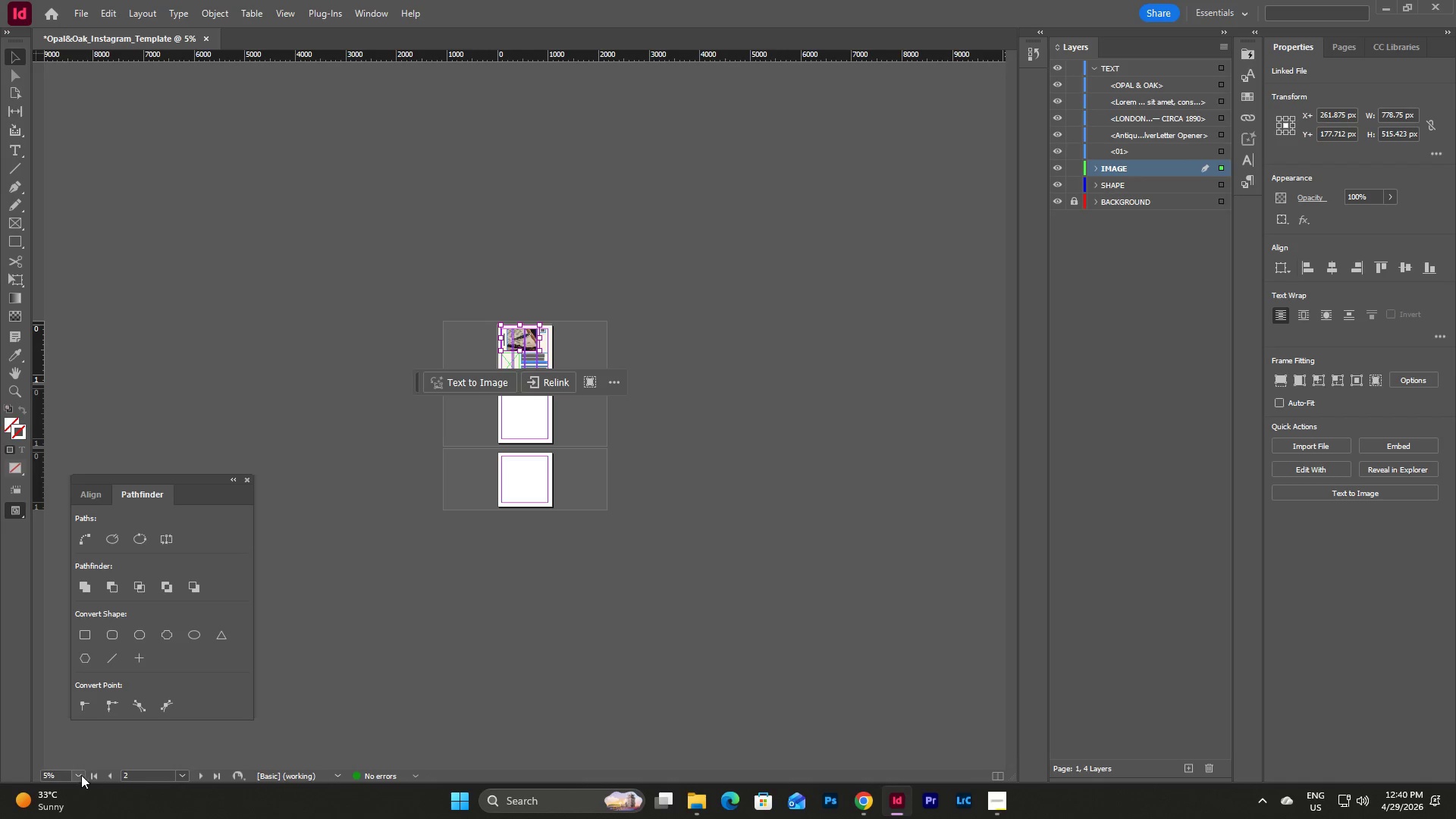 
left_click([83, 775])
 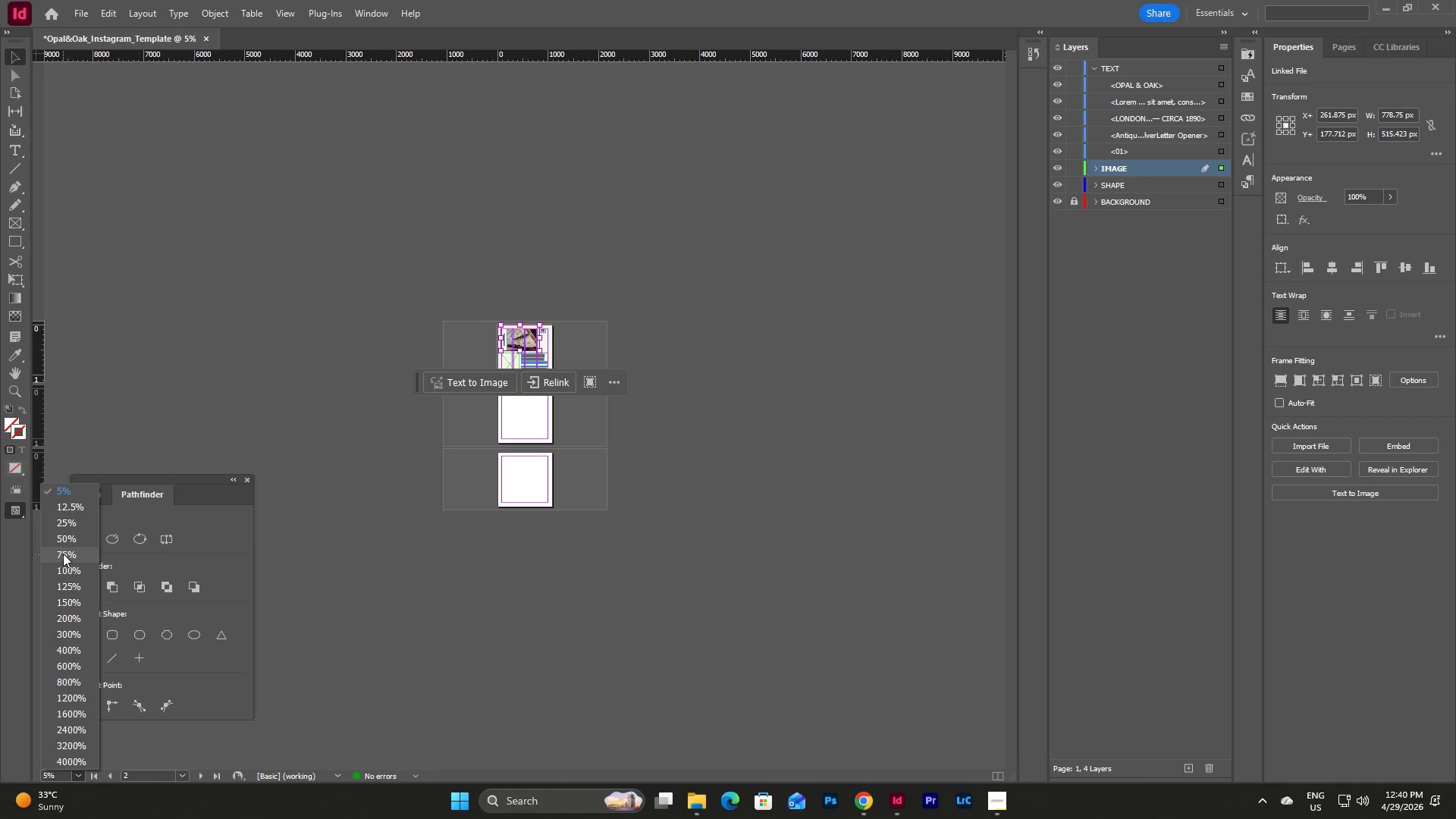 
left_click([65, 541])
 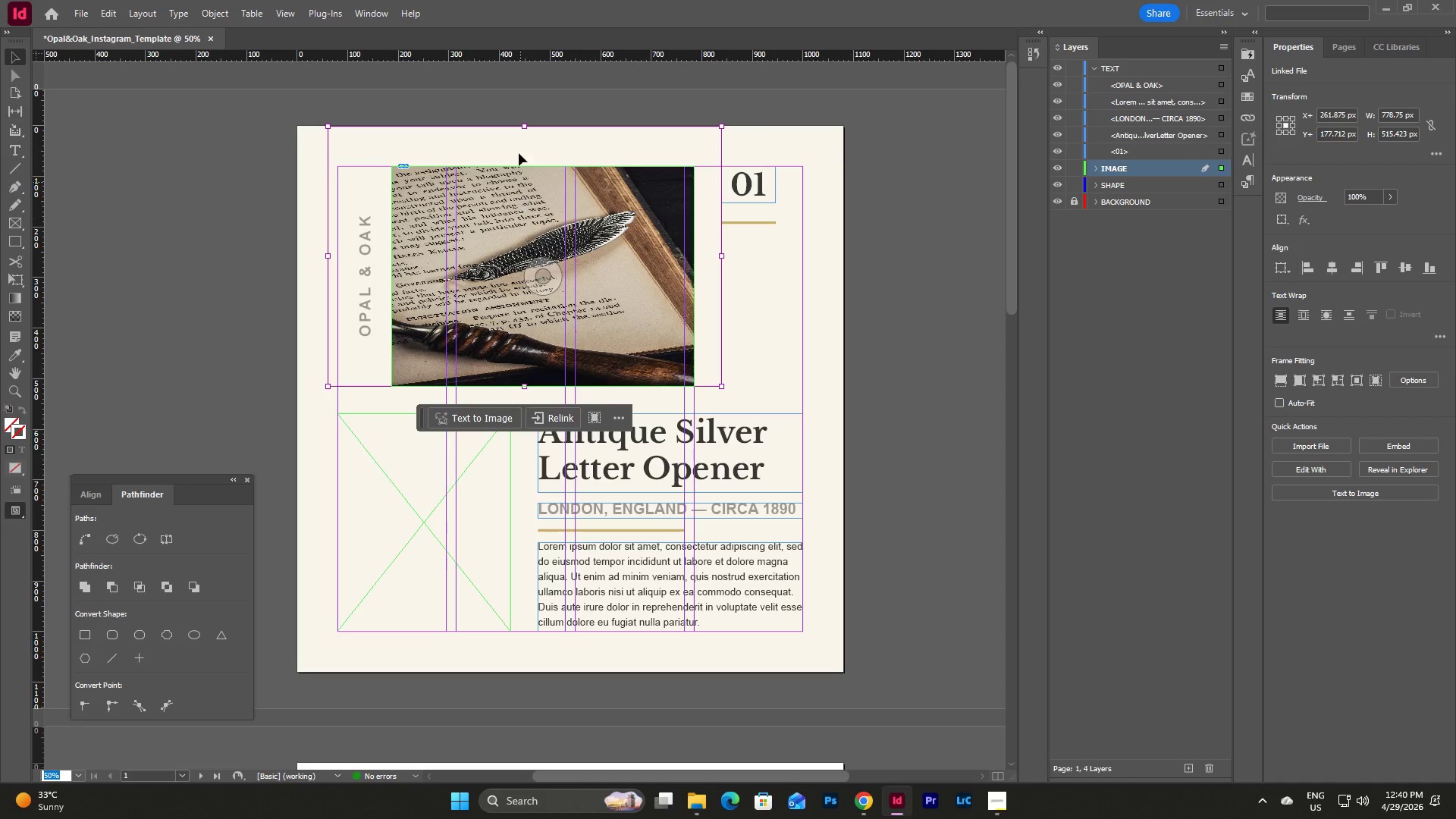 
scroll: coordinate [635, 169], scroll_direction: up, amount: 2.0
 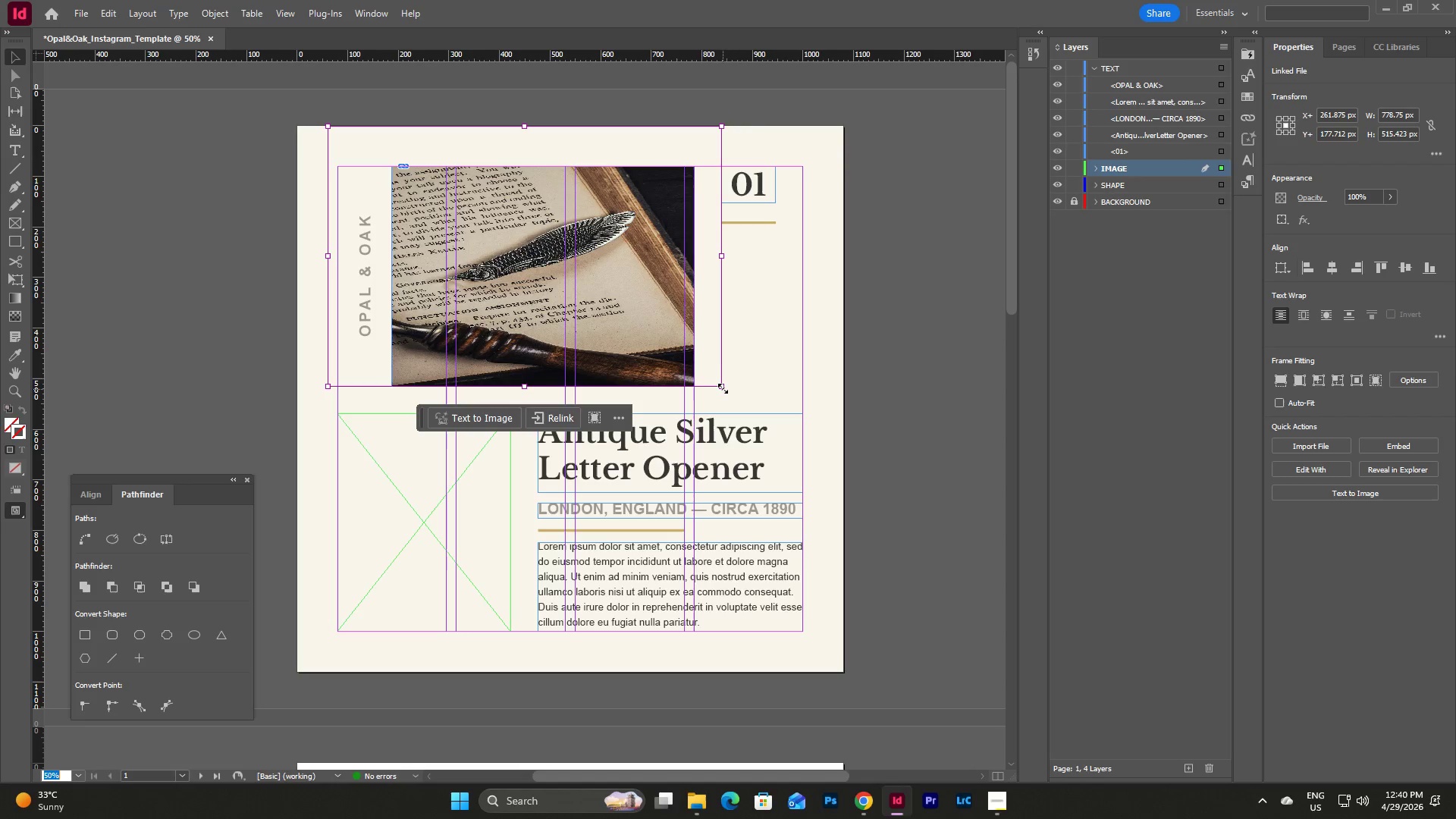 
left_click_drag(start_coordinate=[720, 388], to_coordinate=[704, 451])
 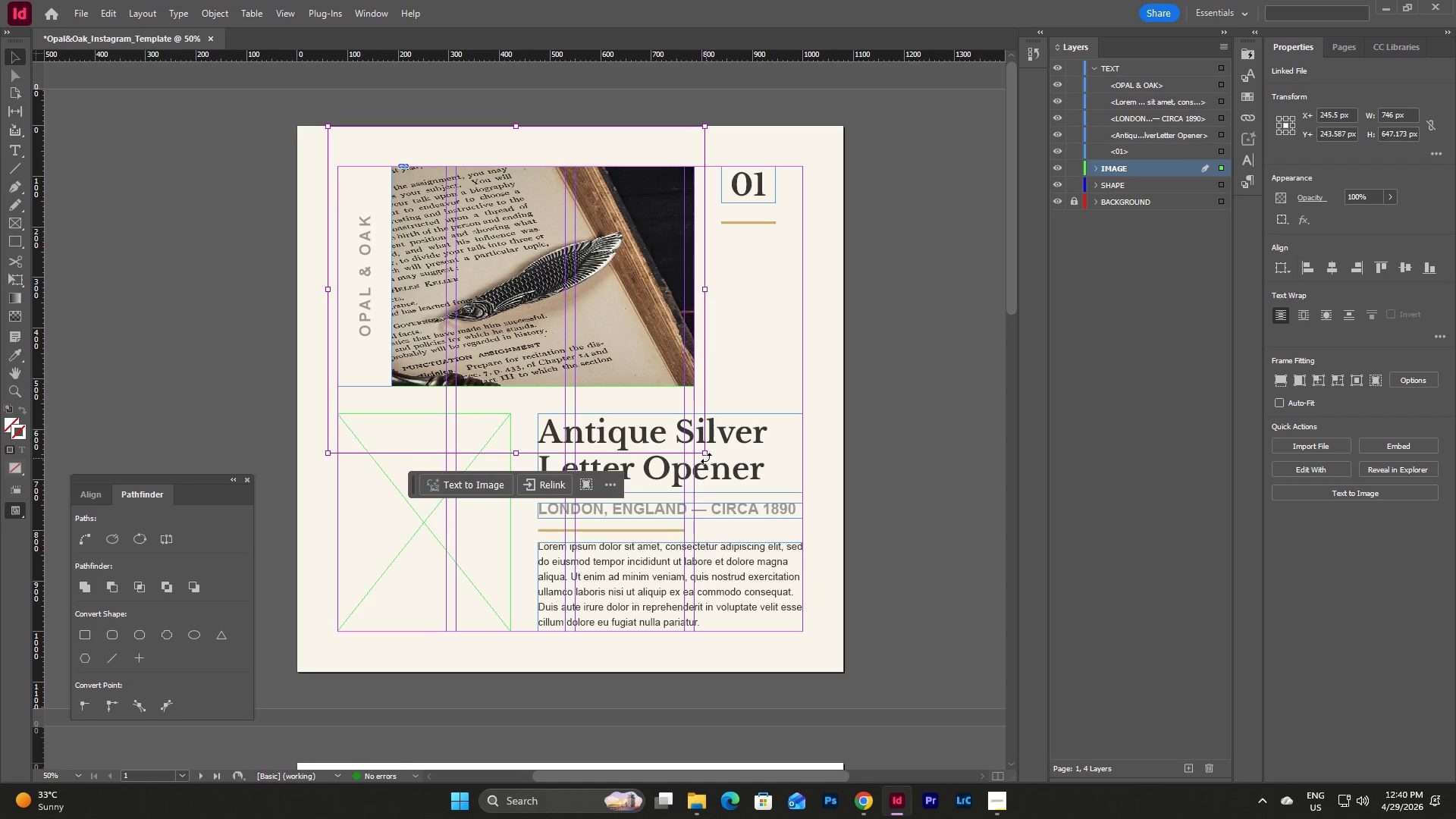 
left_click_drag(start_coordinate=[705, 453], to_coordinate=[716, 483])
 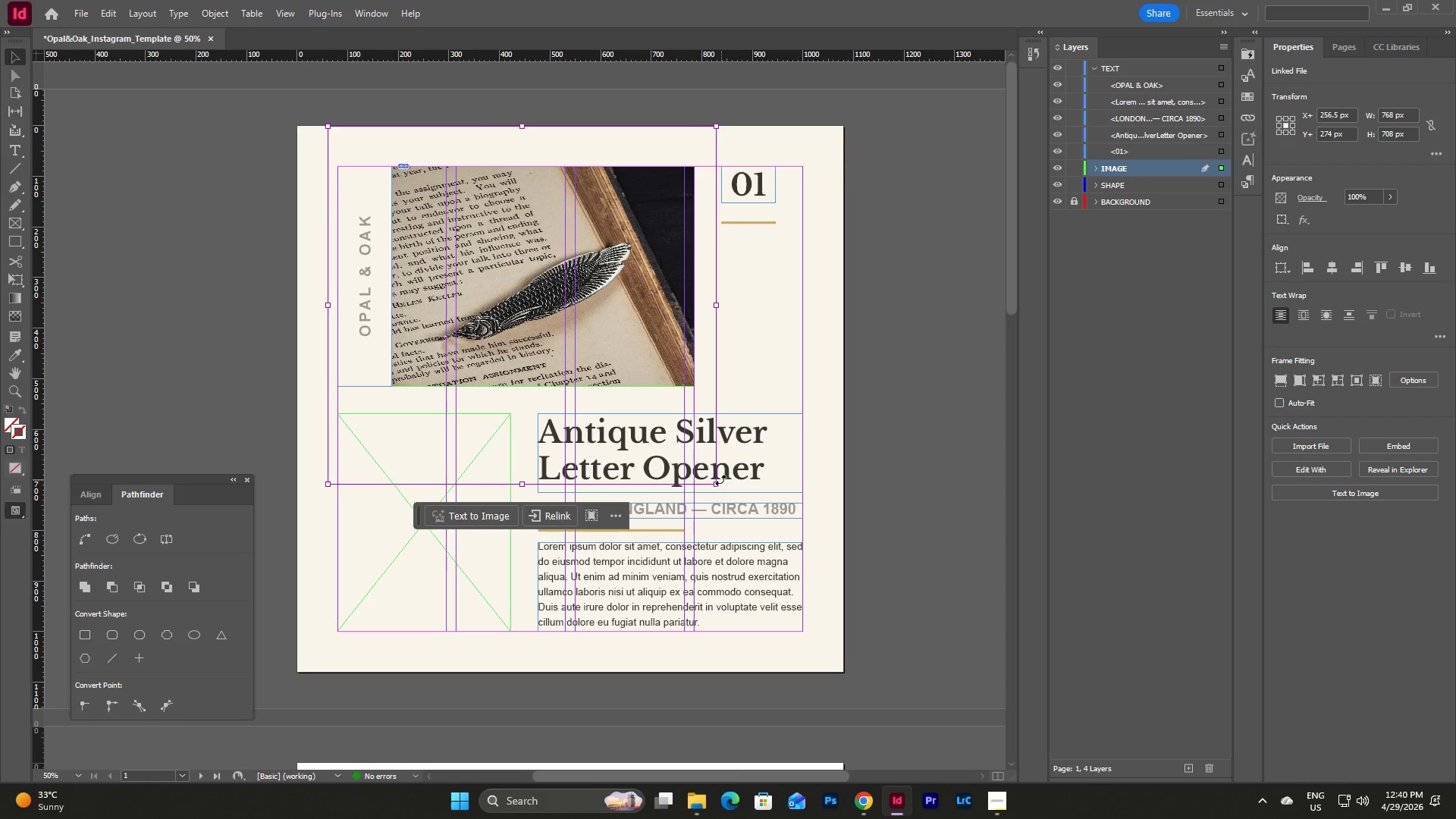 
left_click_drag(start_coordinate=[717, 484], to_coordinate=[696, 489])
 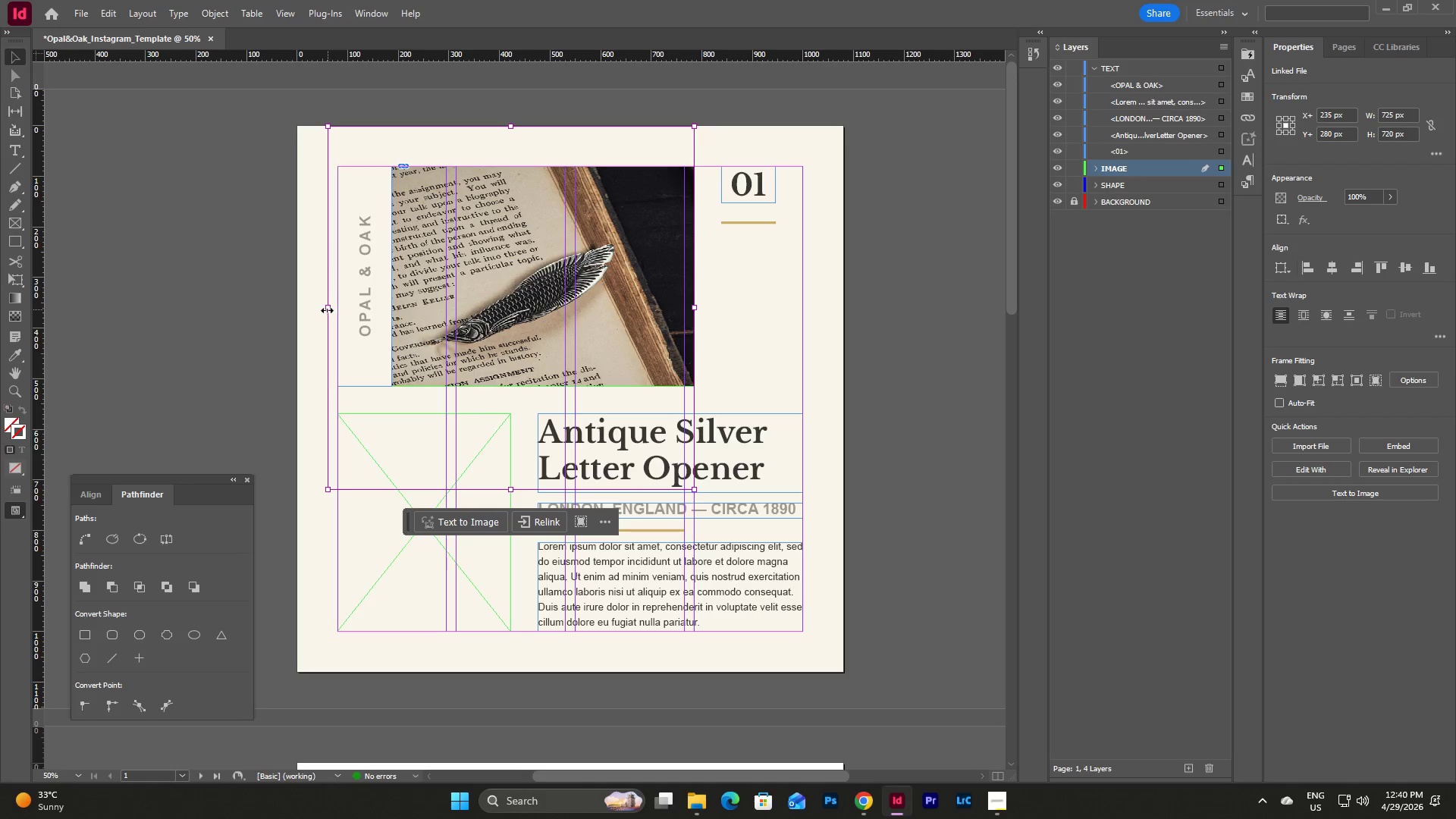 
left_click_drag(start_coordinate=[327, 308], to_coordinate=[391, 311])
 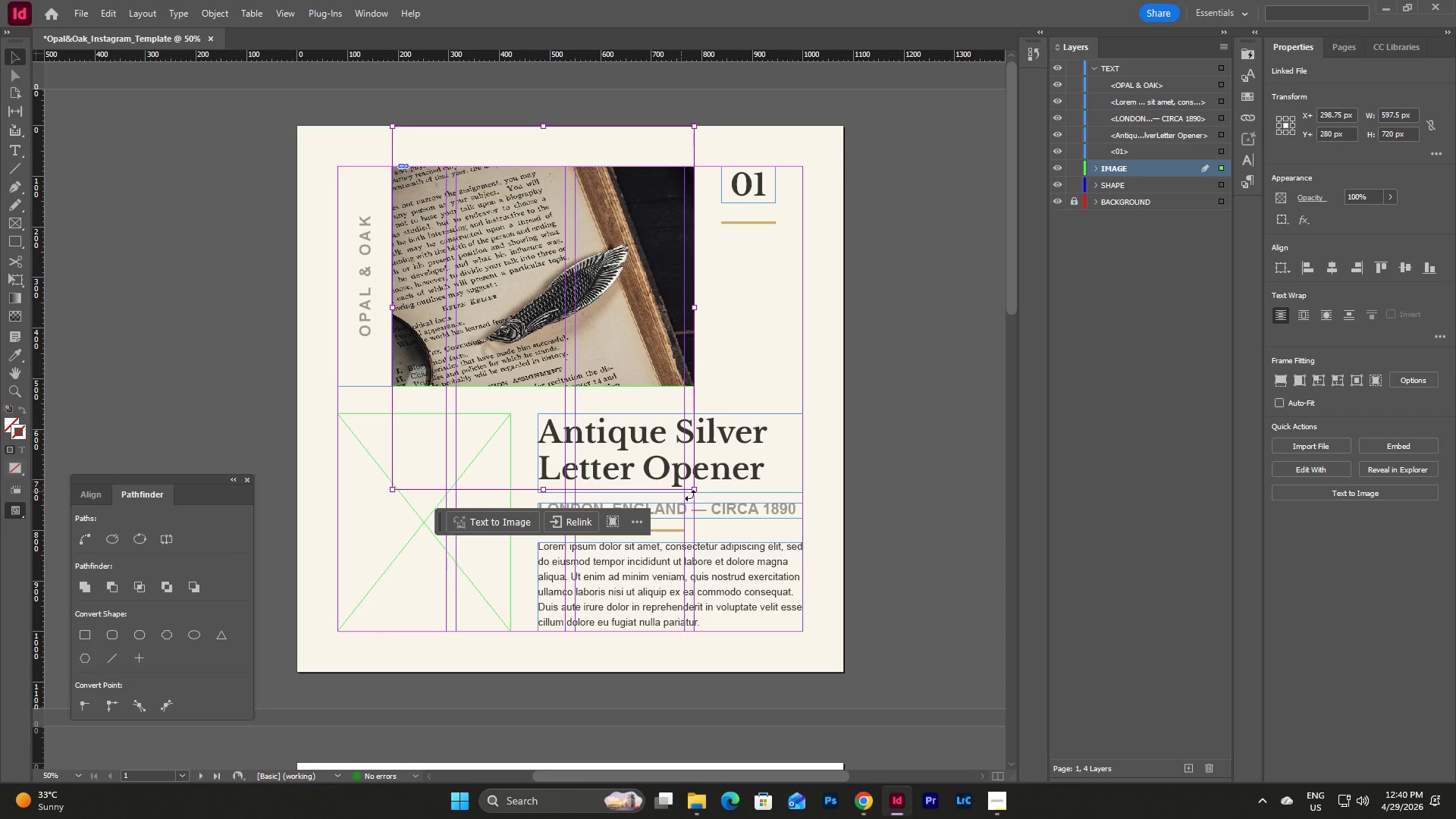 
left_click_drag(start_coordinate=[543, 488], to_coordinate=[544, 467])
 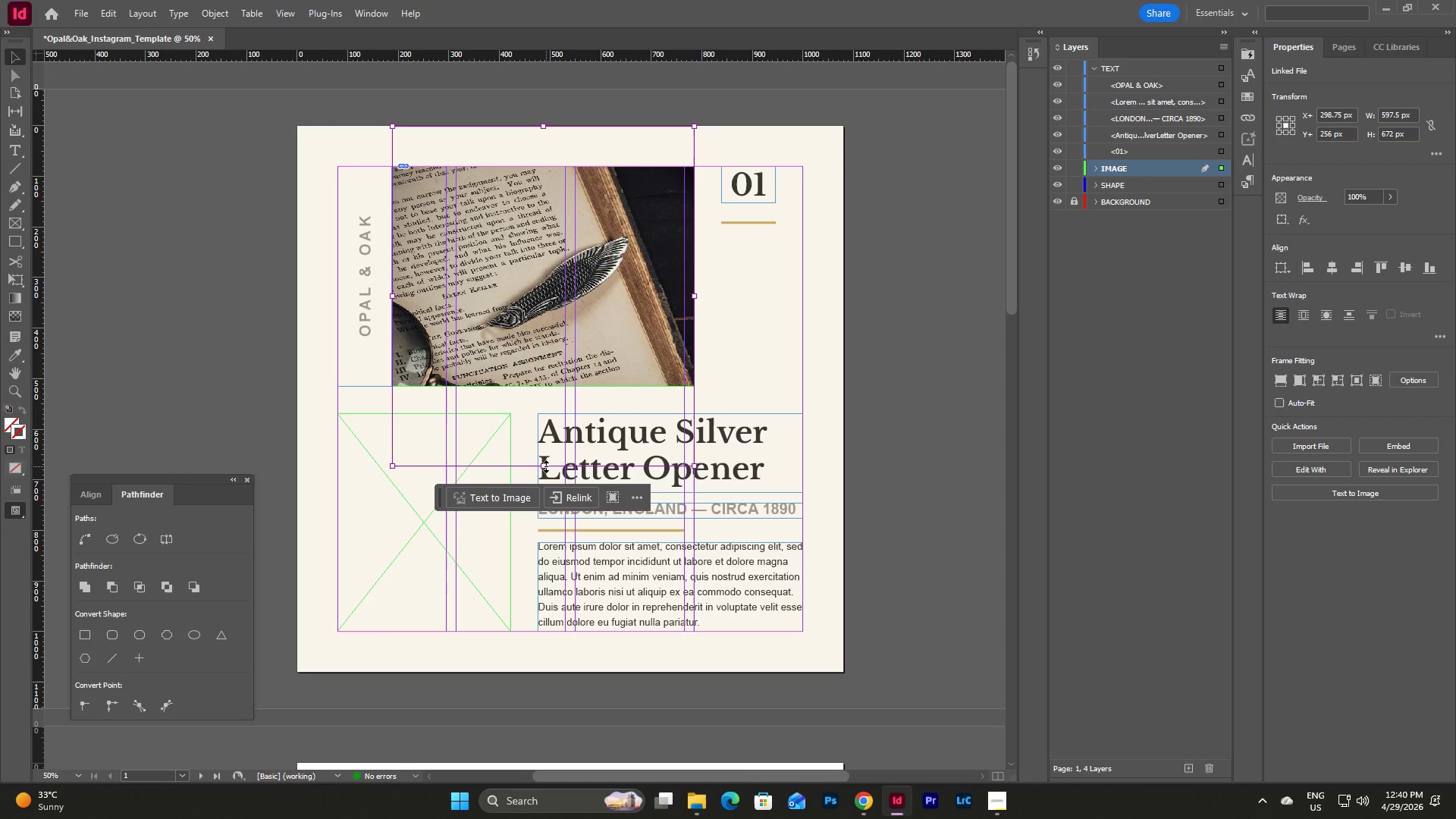 
left_click_drag(start_coordinate=[544, 466], to_coordinate=[542, 450])
 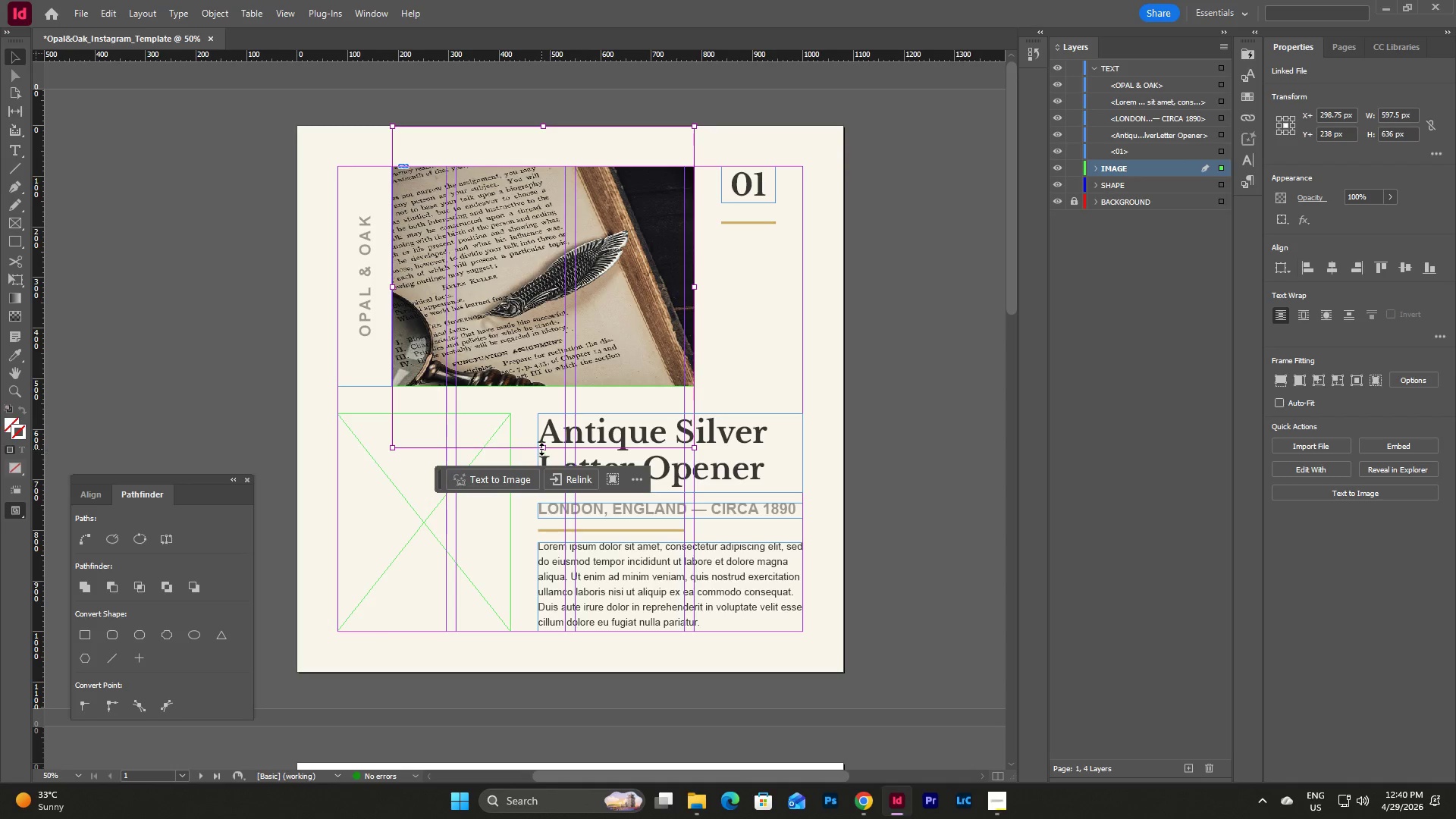 
left_click_drag(start_coordinate=[544, 449], to_coordinate=[544, 431])
 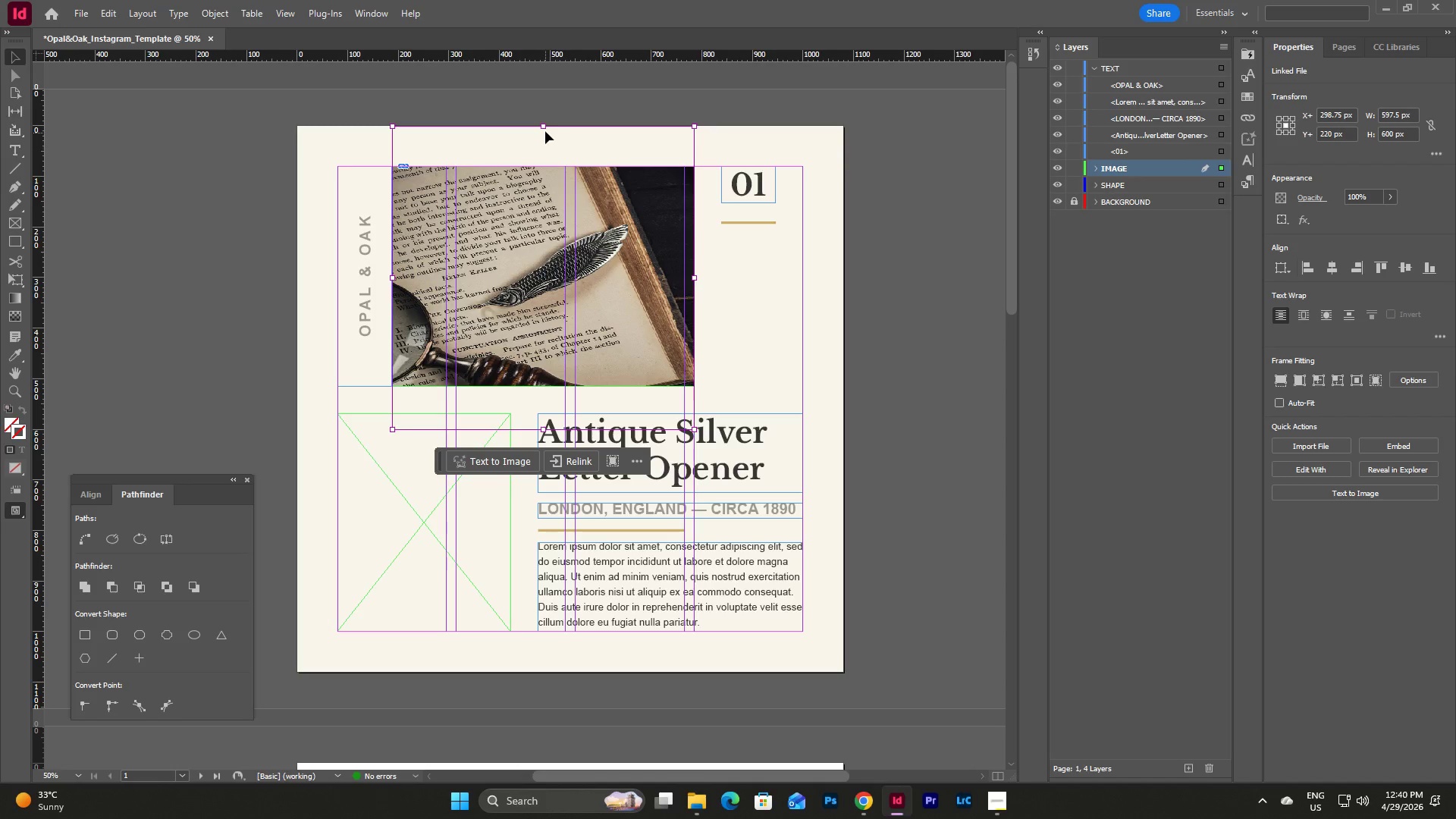 
left_click_drag(start_coordinate=[544, 127], to_coordinate=[544, 146])
 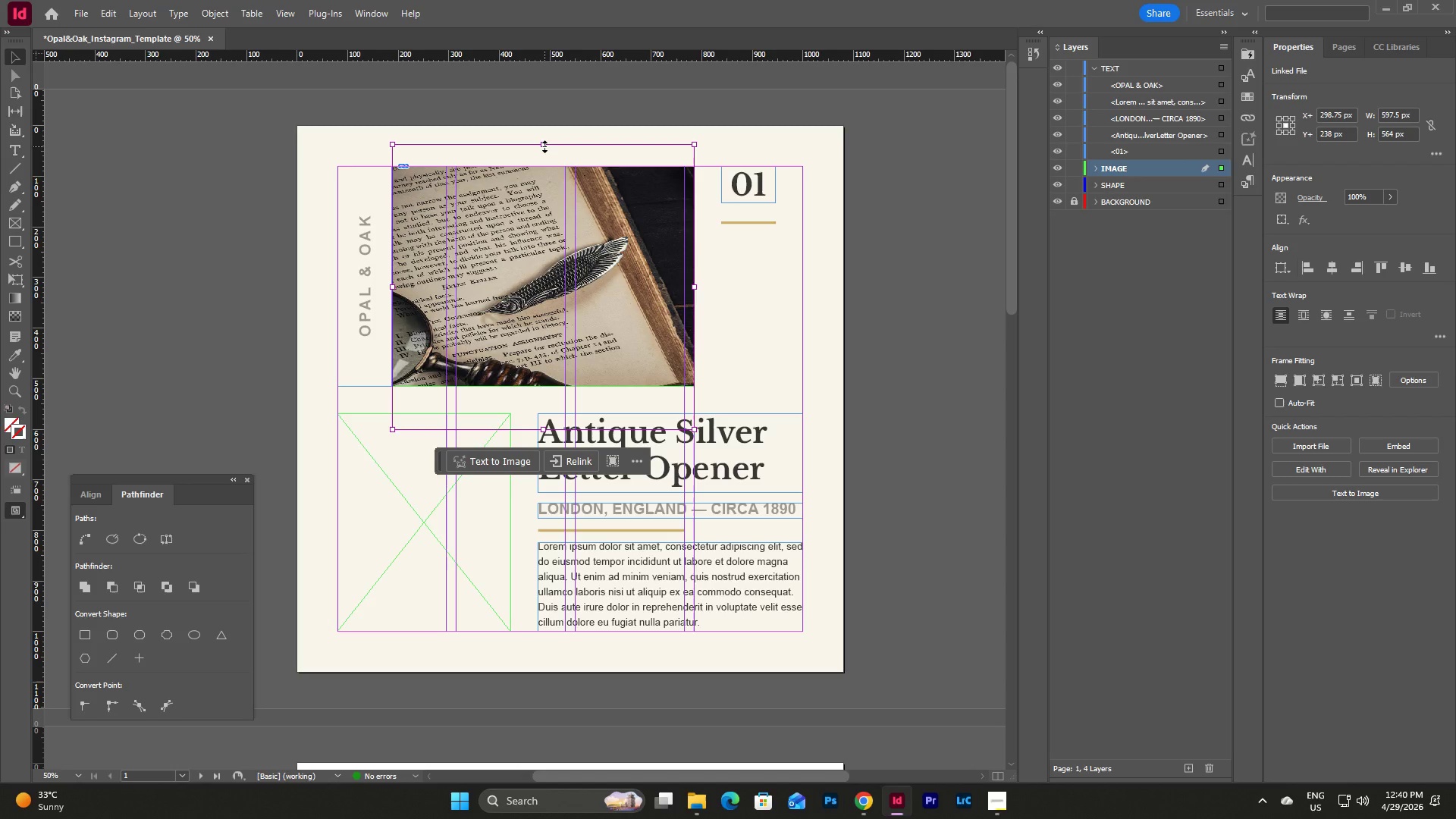 
left_click([750, 301])
 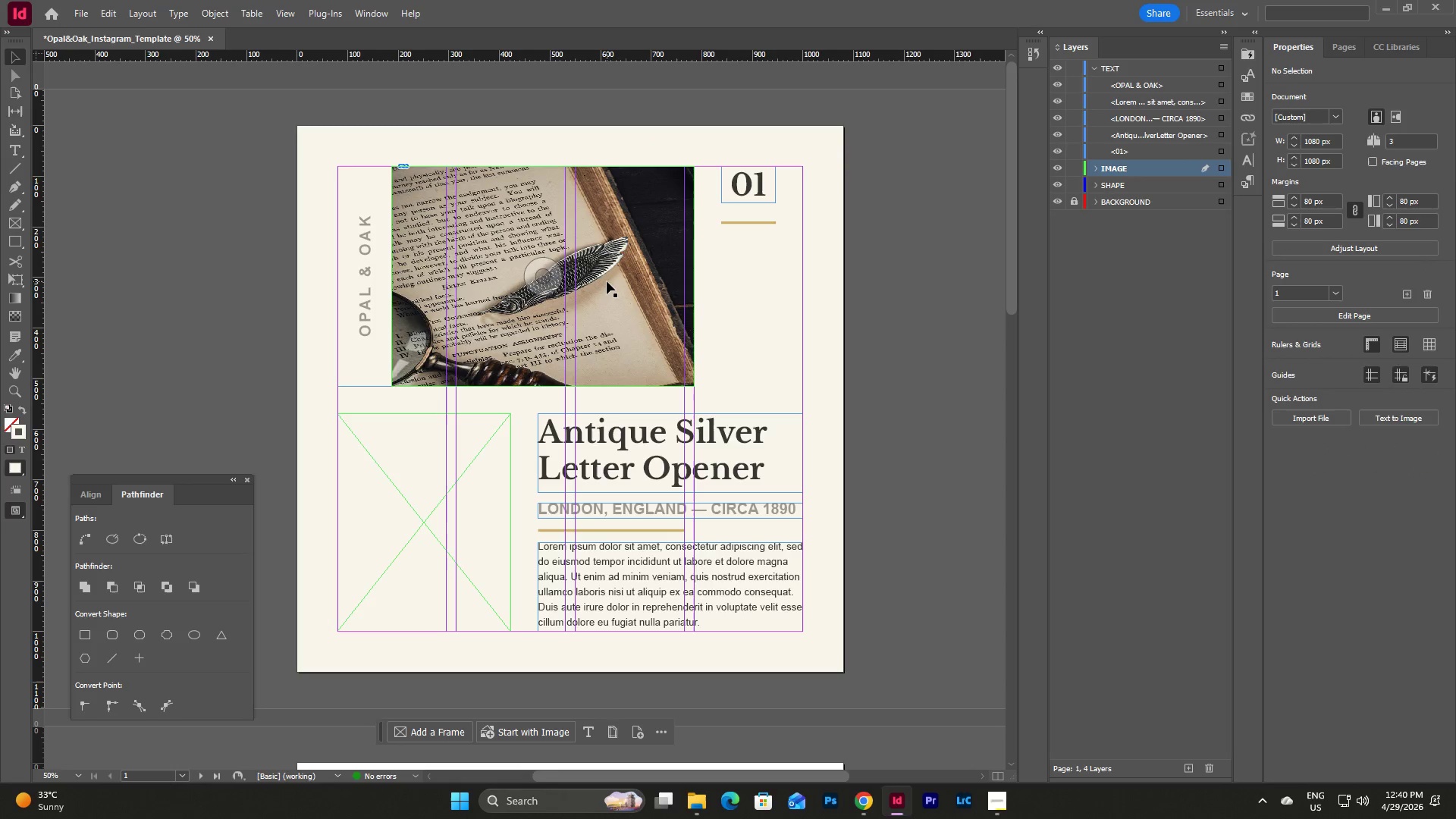 
left_click([607, 281])
 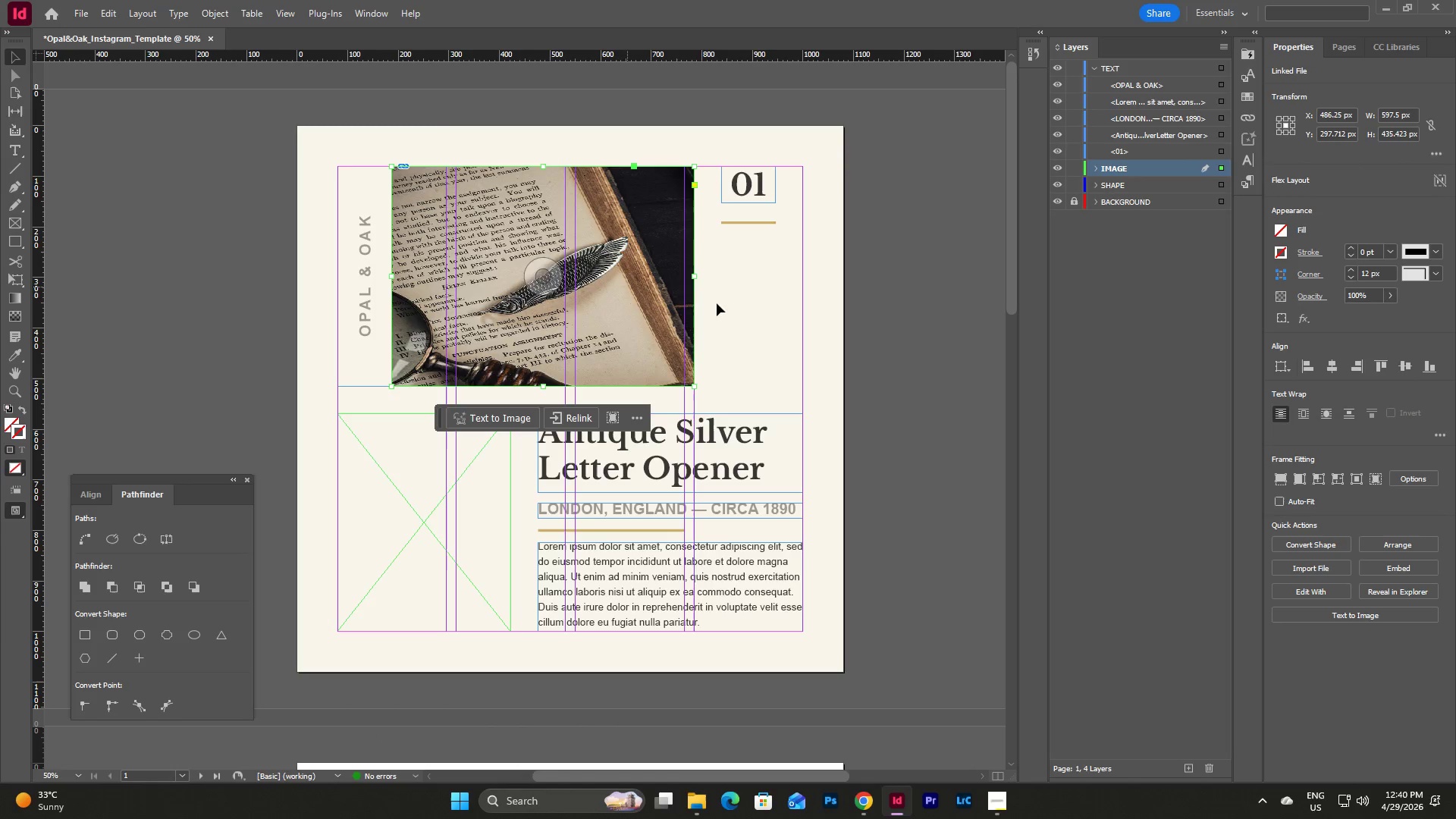 
left_click([755, 312])
 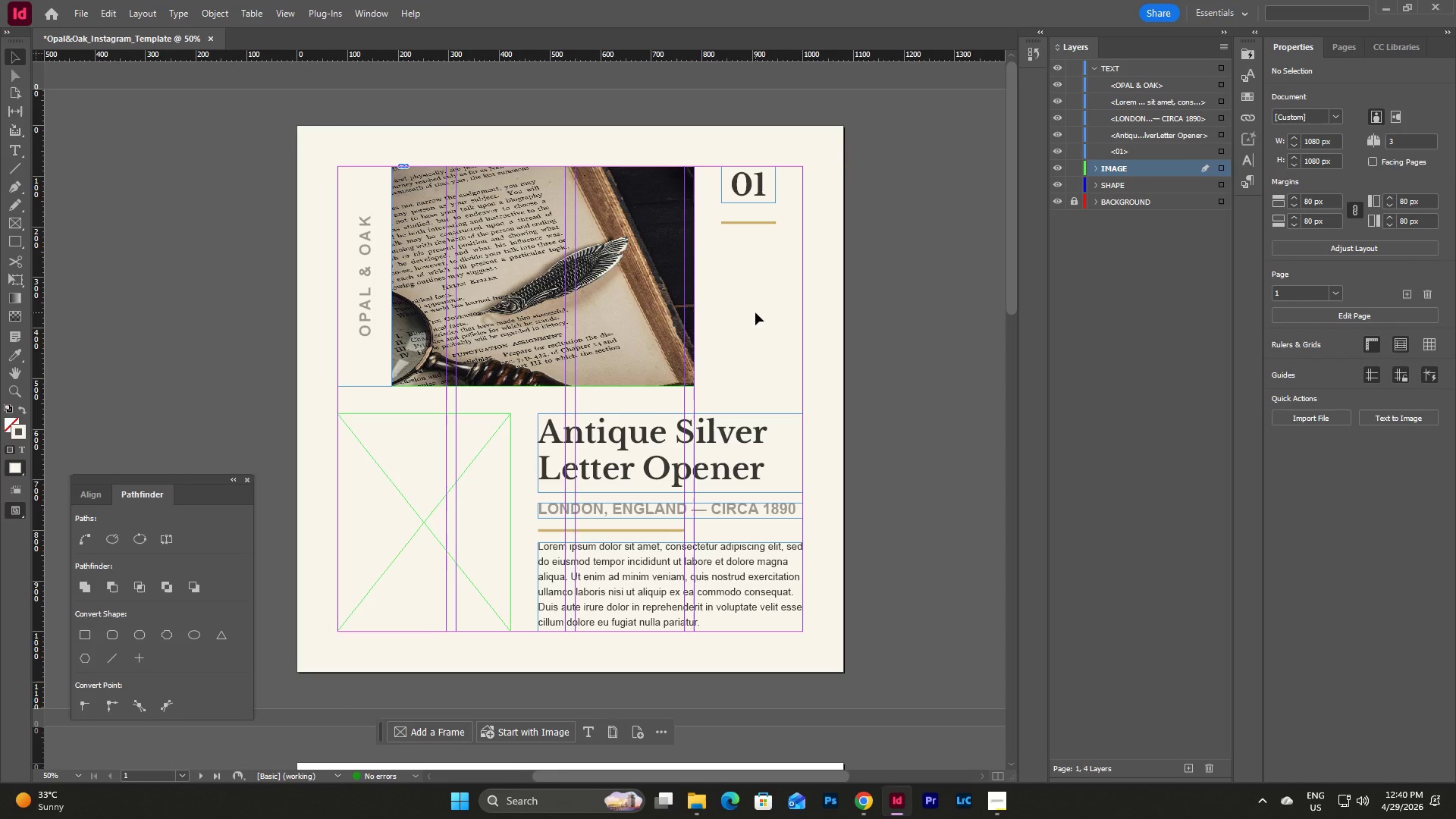 
left_click([635, 223])
 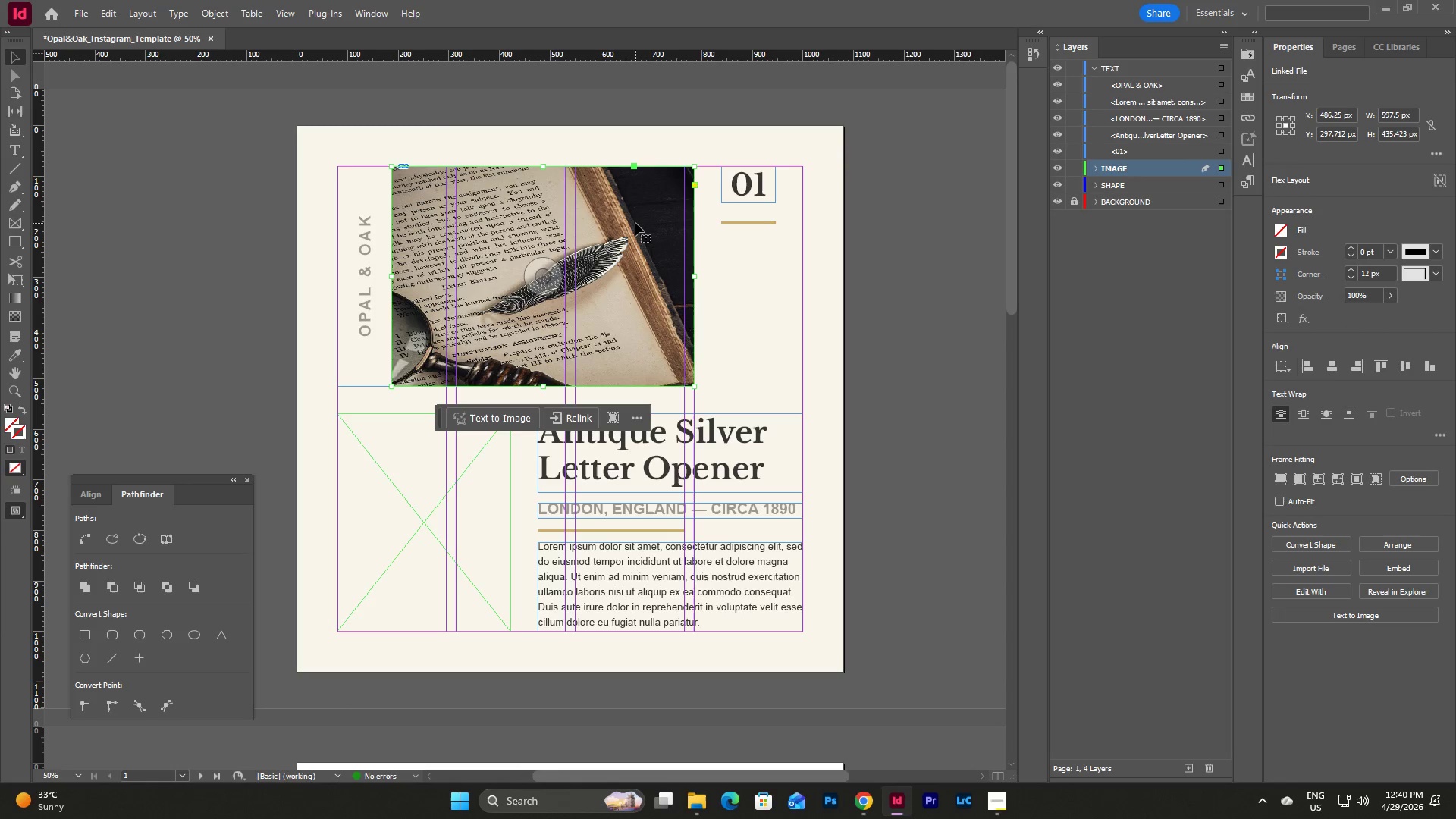 
left_click([635, 223])
 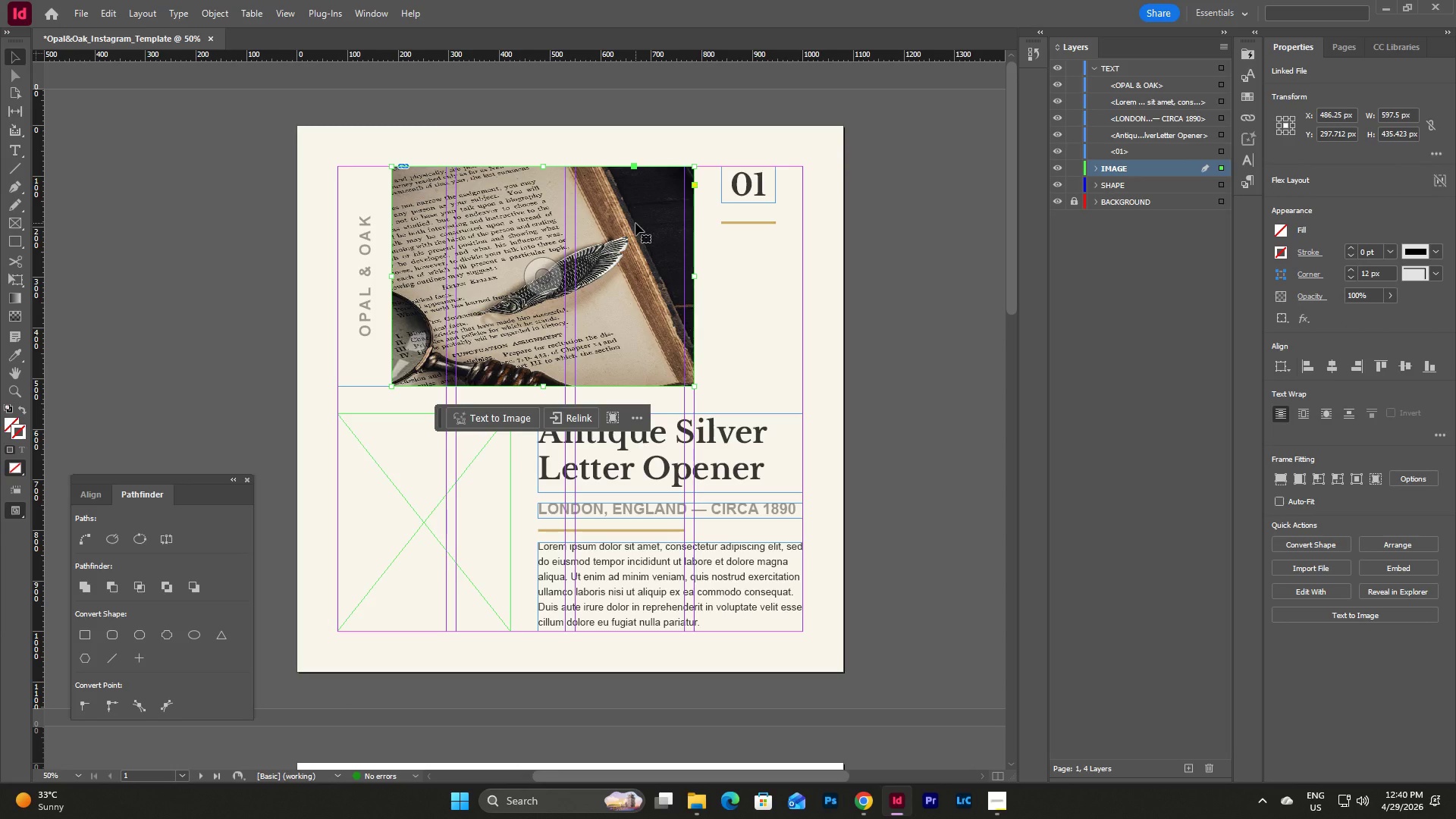 
left_click([635, 223])
 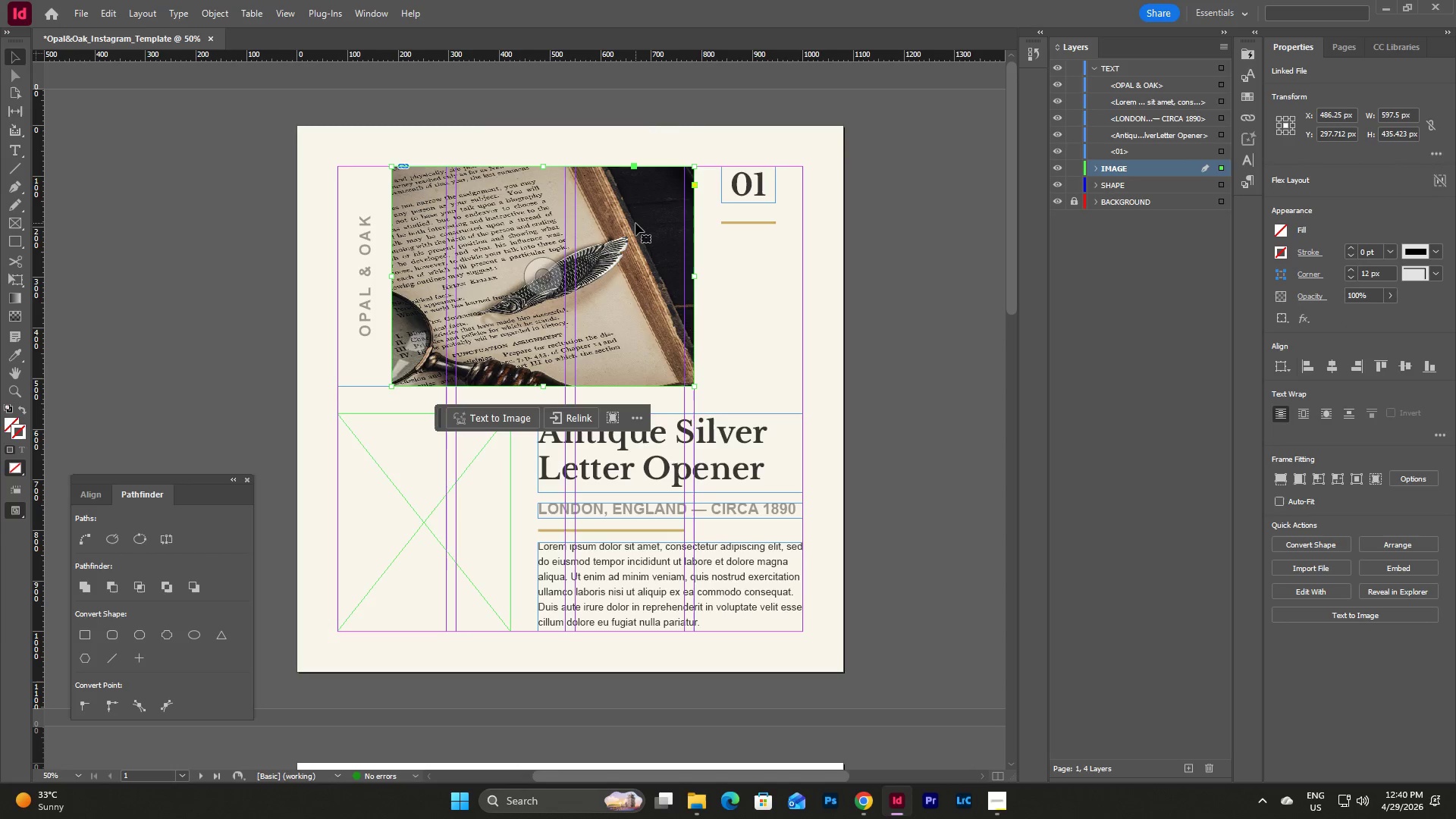 
double_click([635, 223])
 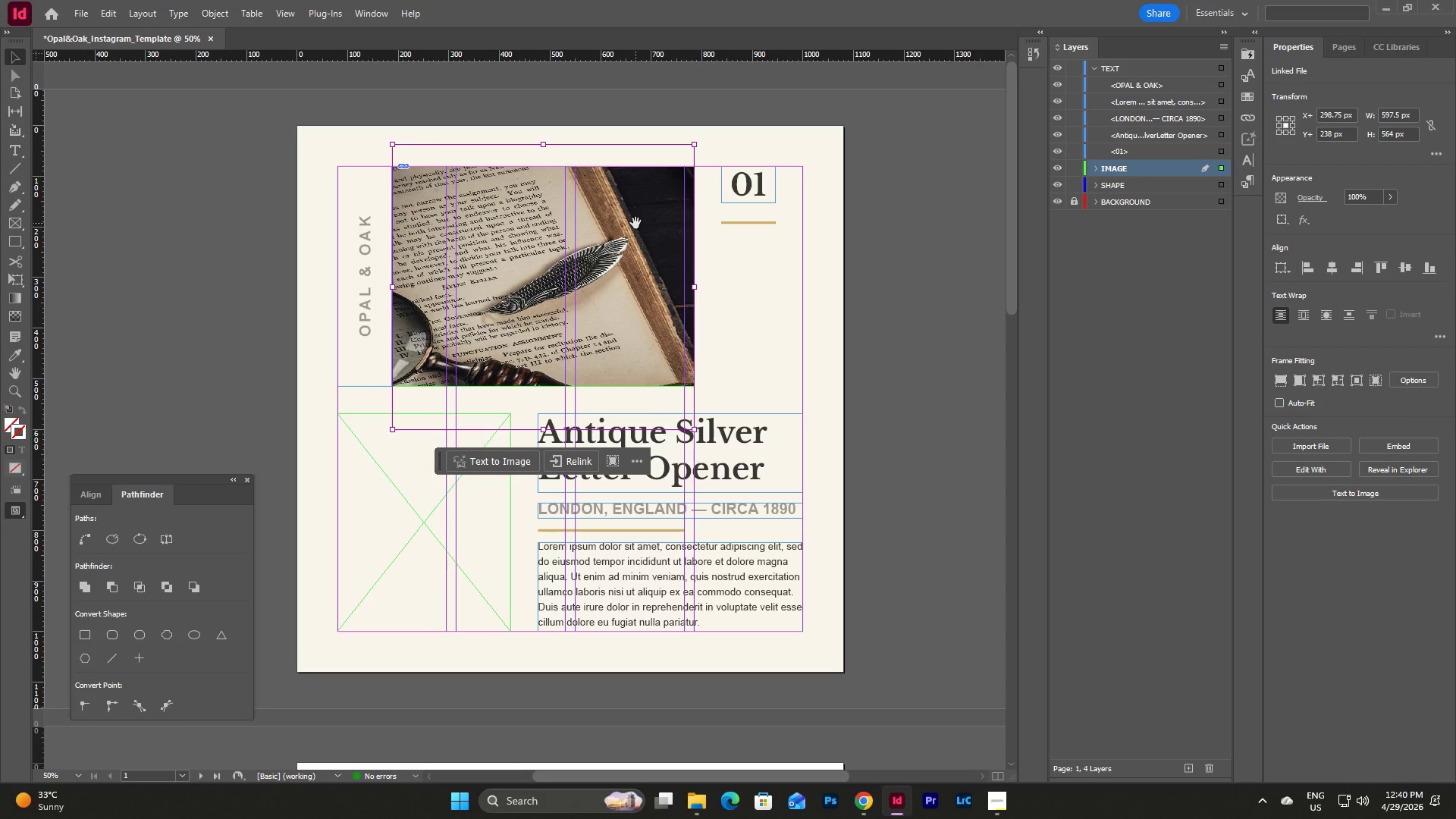 
key(Backspace)
 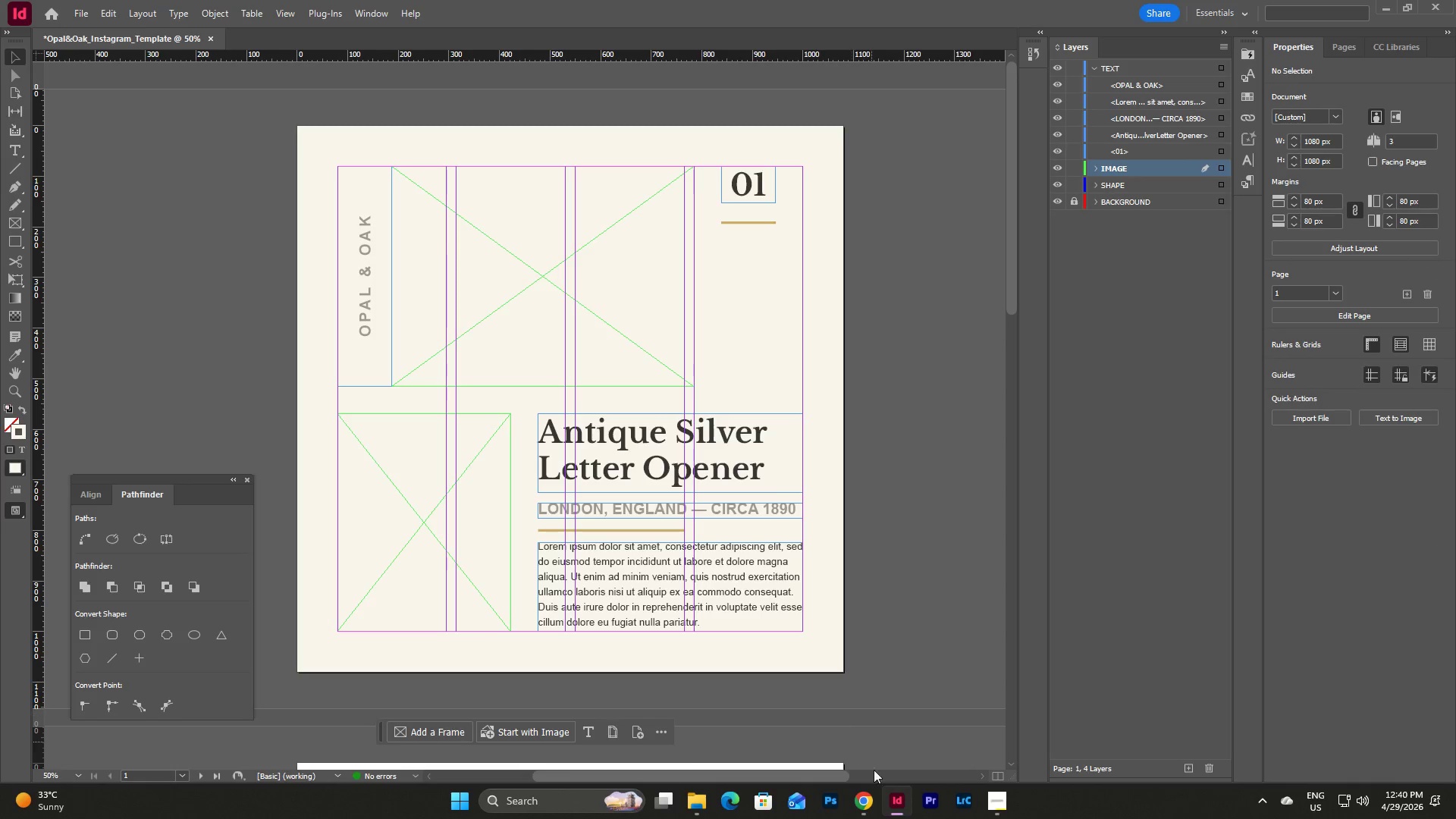 
left_click([870, 801])
 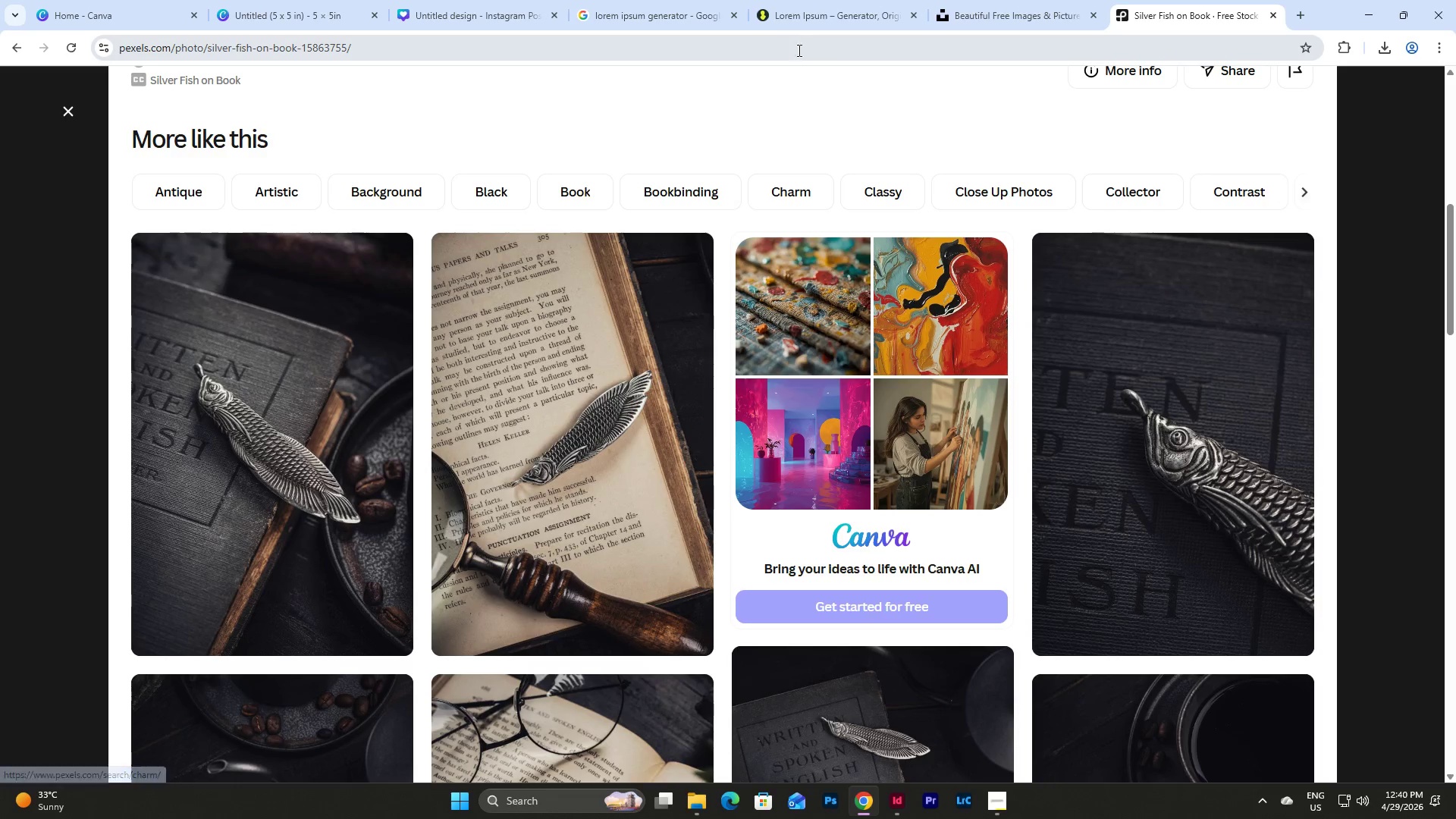 
left_click([444, 0])
 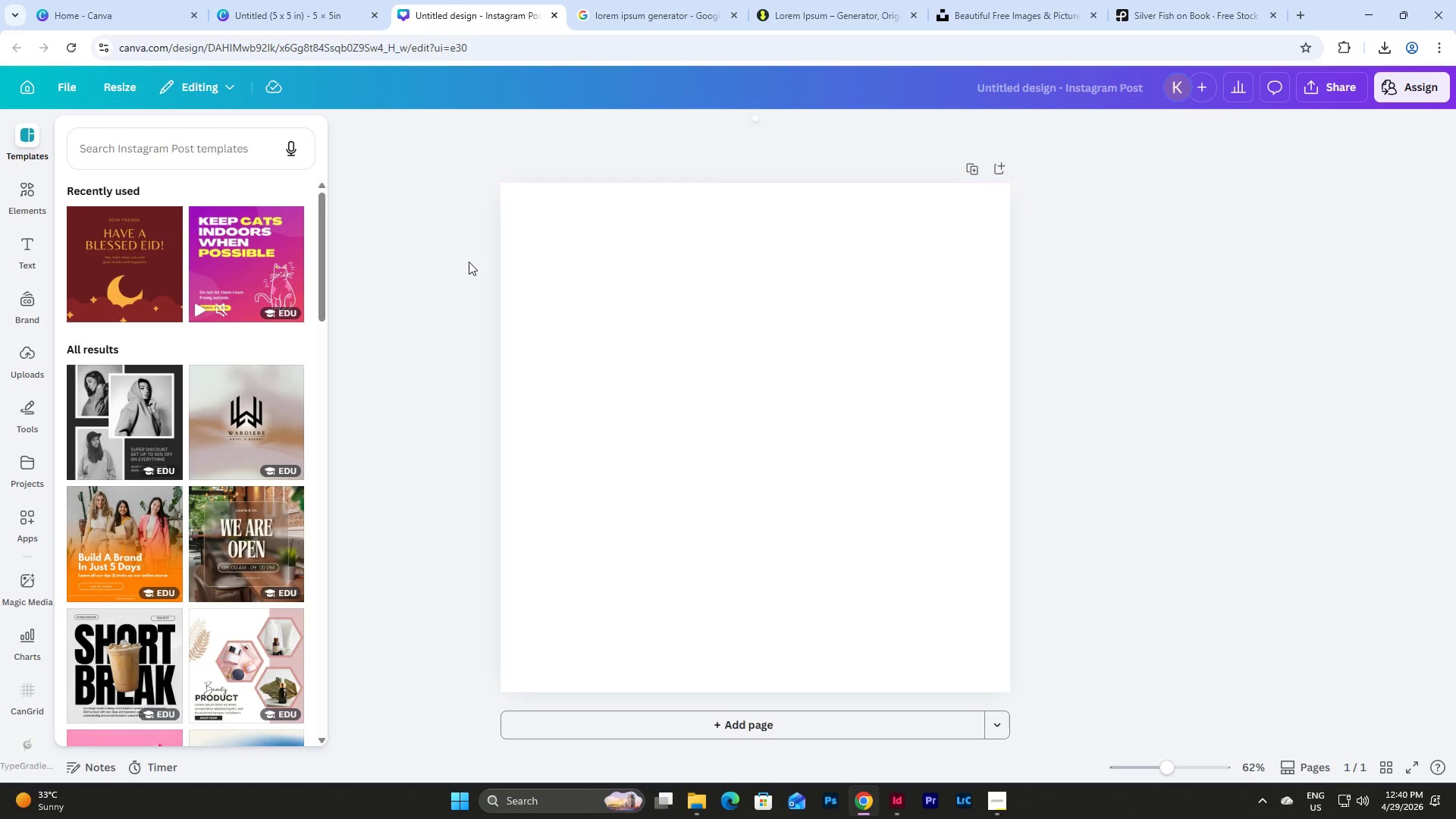 
double_click([745, 330])
 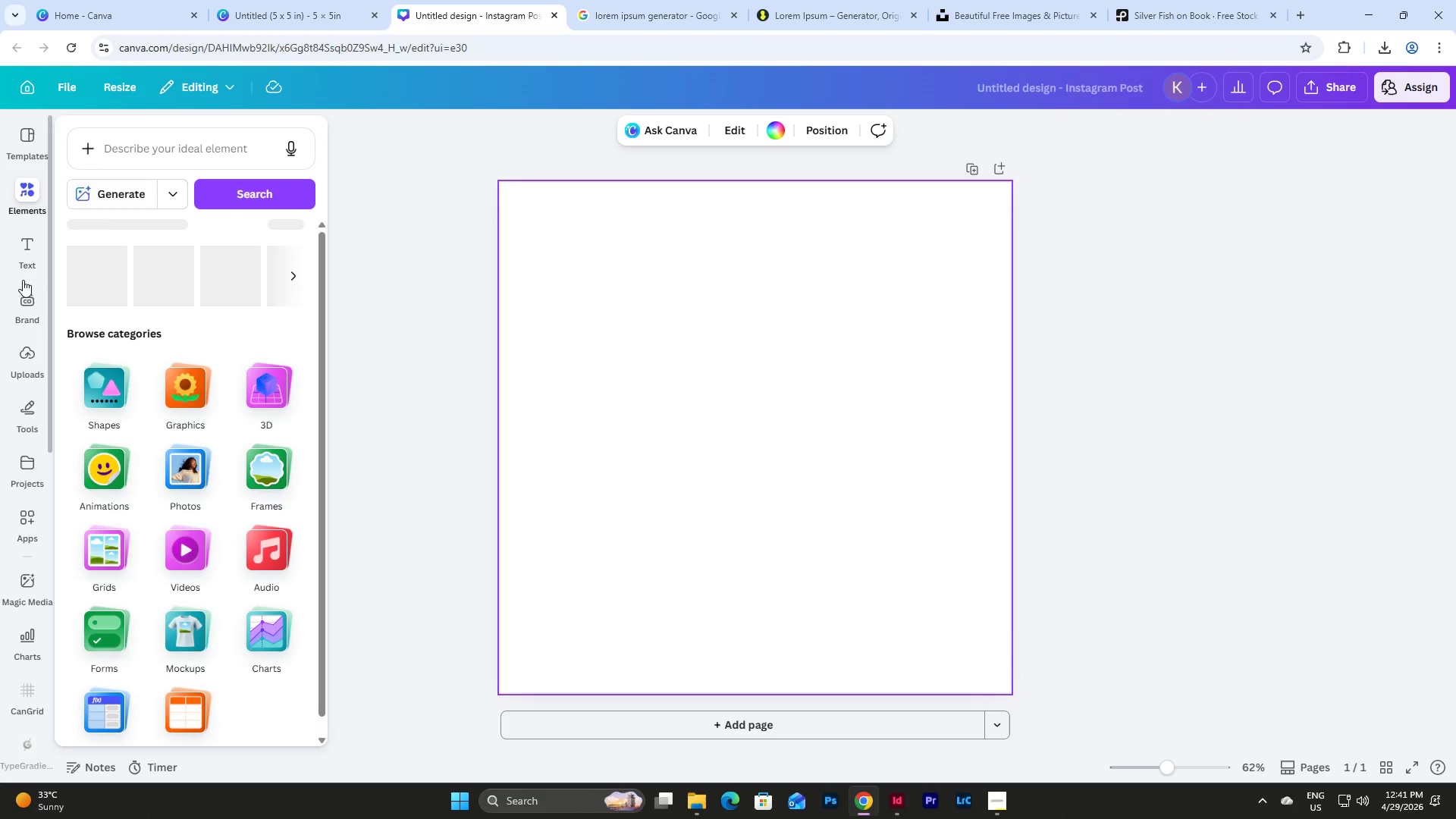 
left_click([31, 356])
 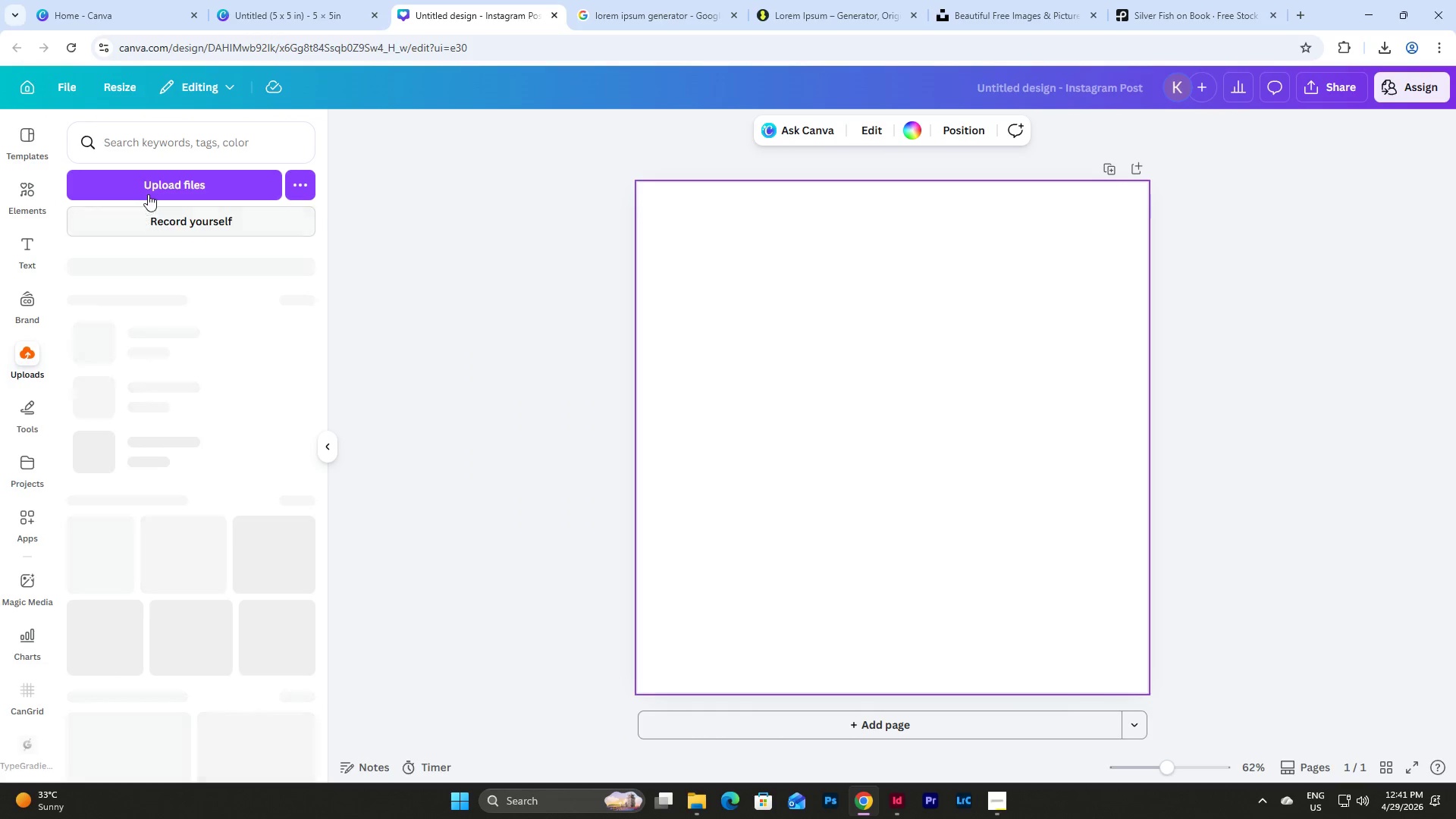 
left_click([162, 187])
 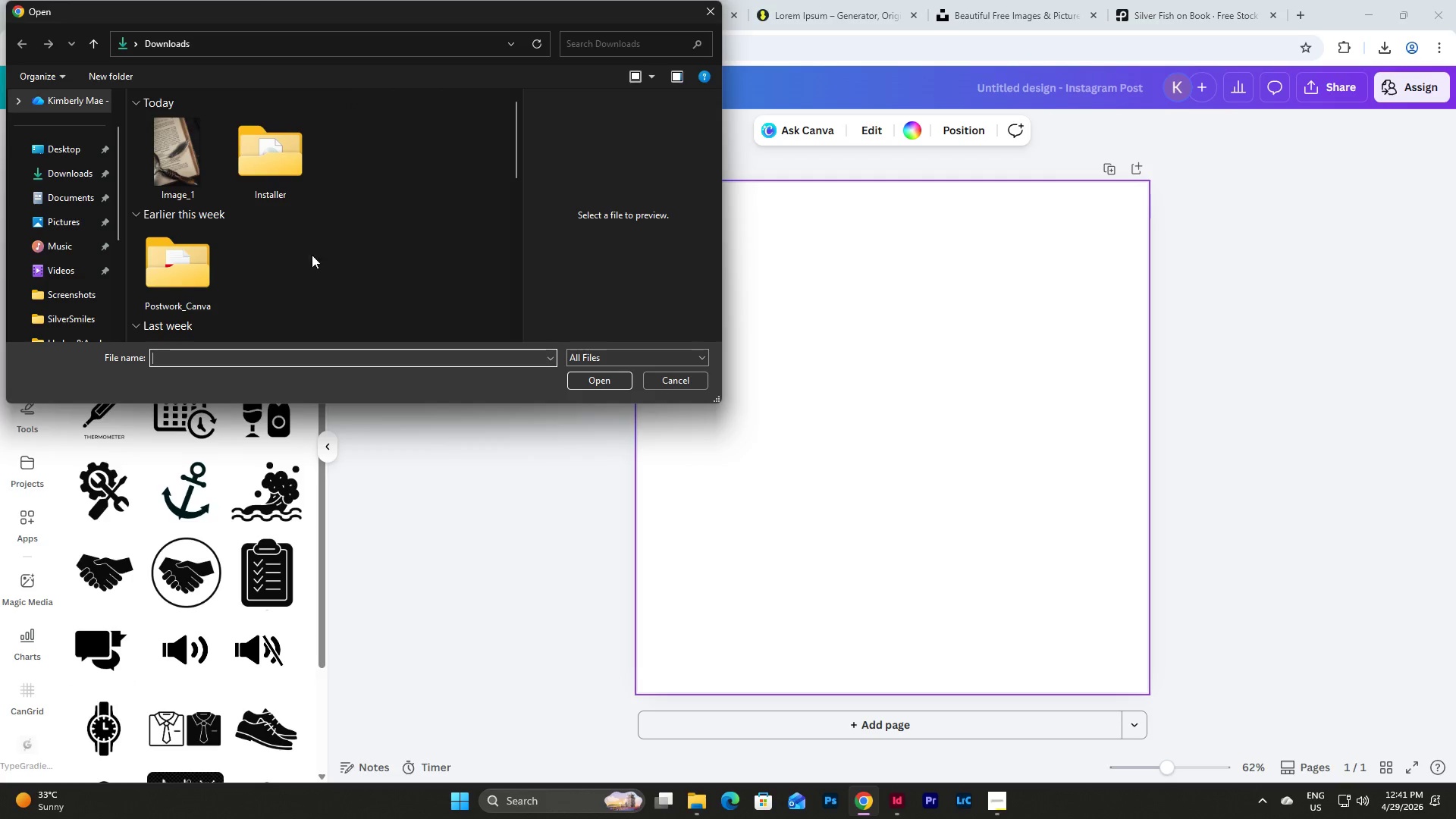 
left_click([191, 160])
 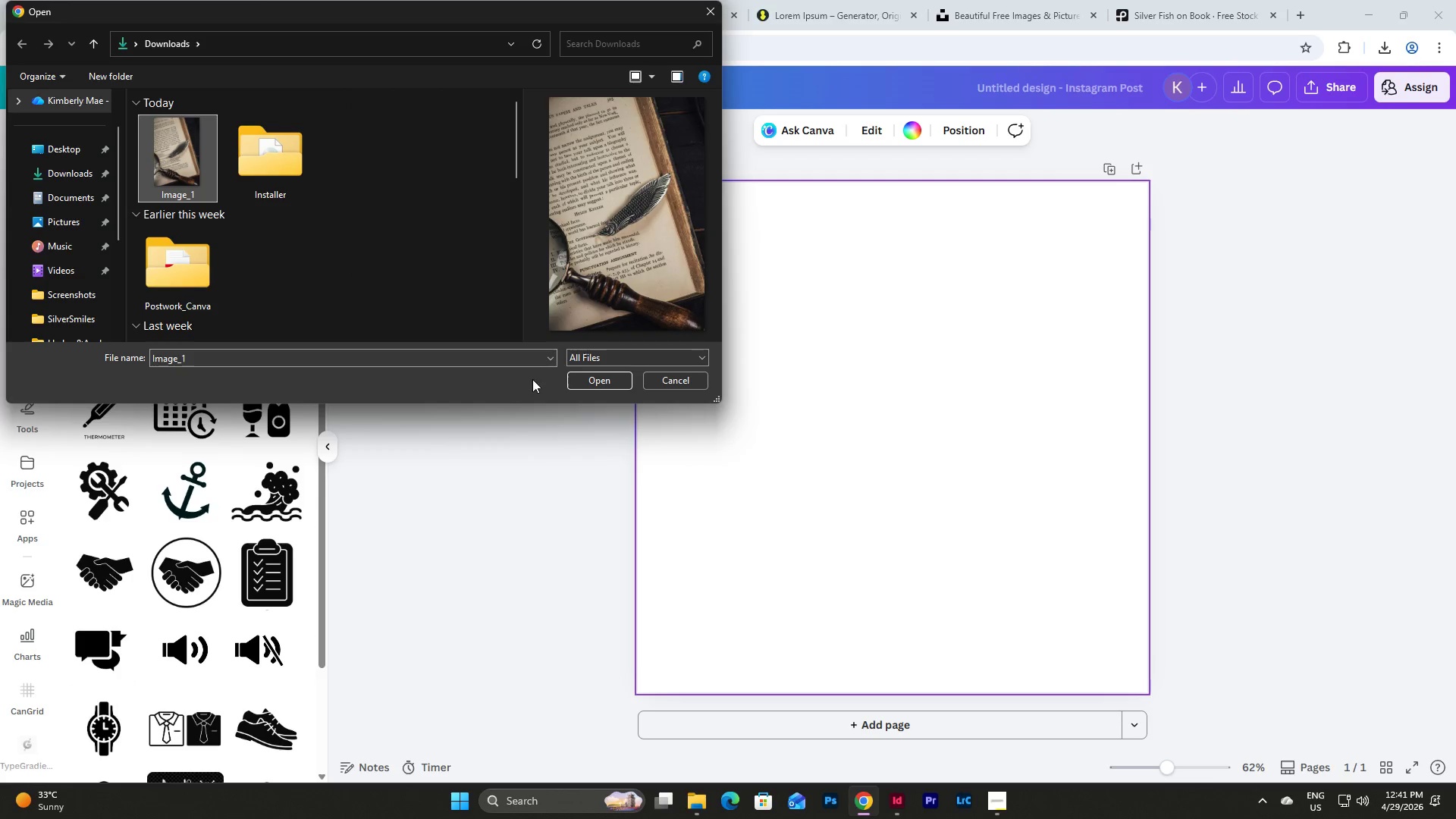 
left_click([578, 378])
 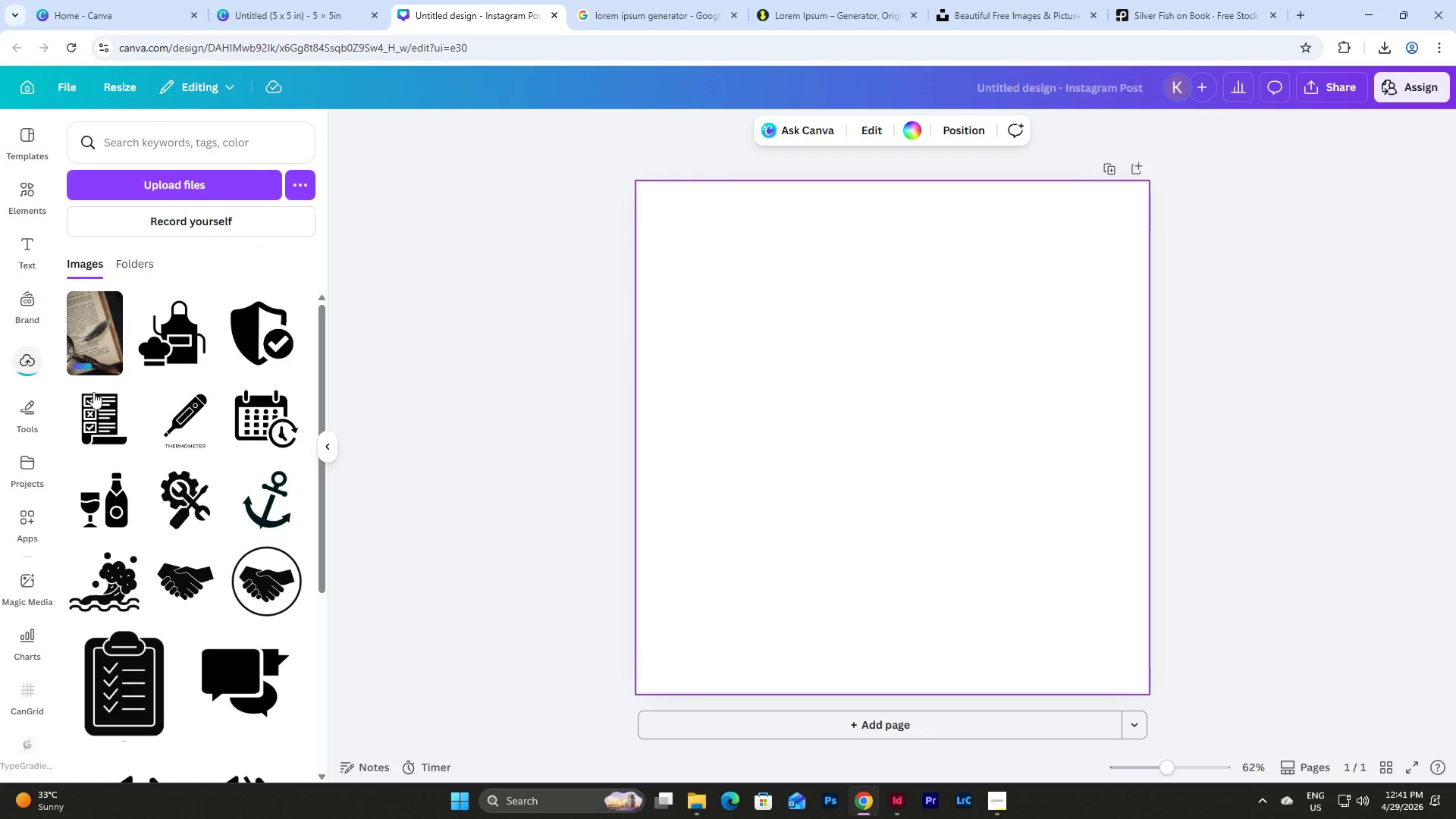 
left_click([31, 362])
 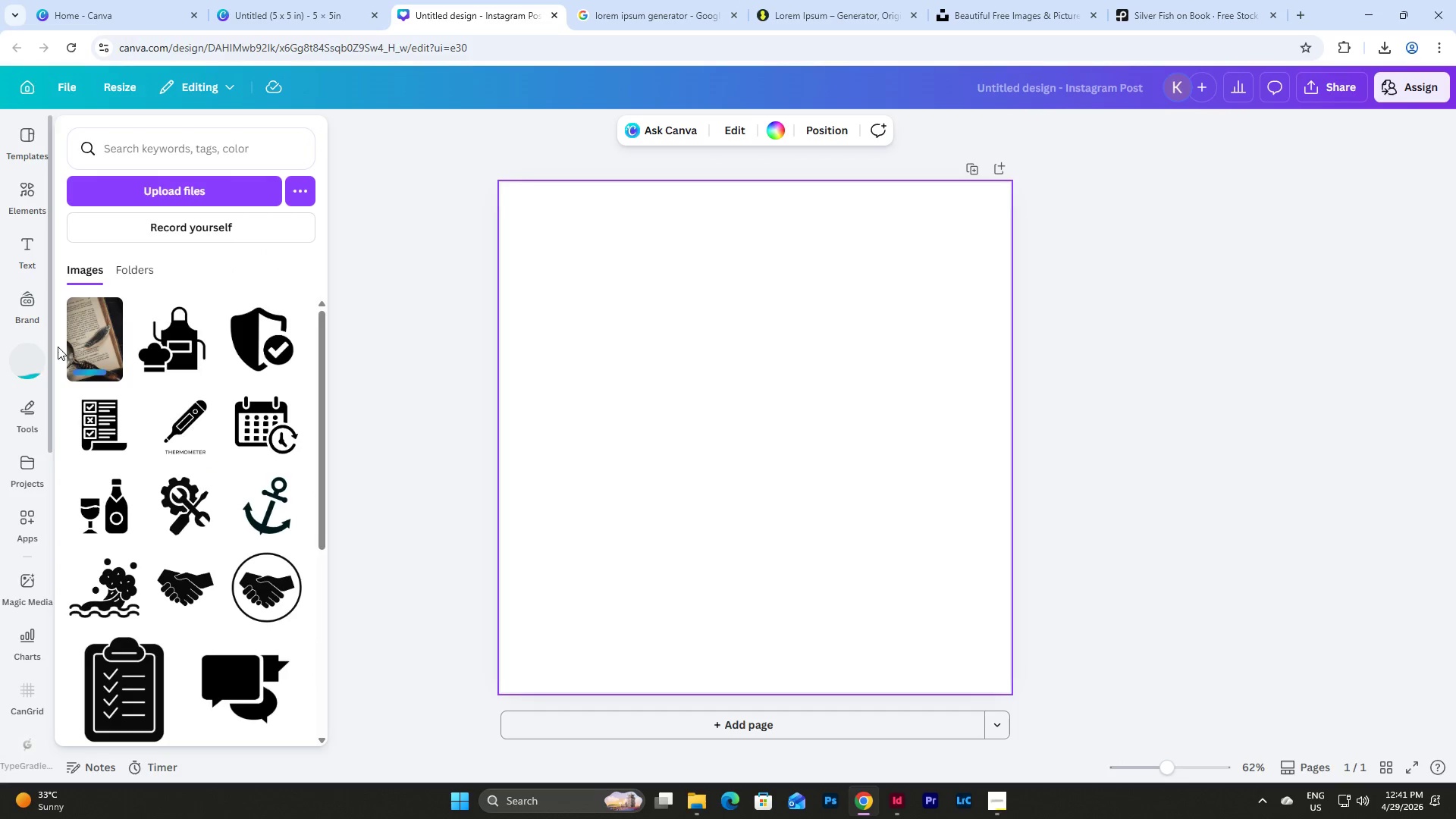 
left_click([85, 326])
 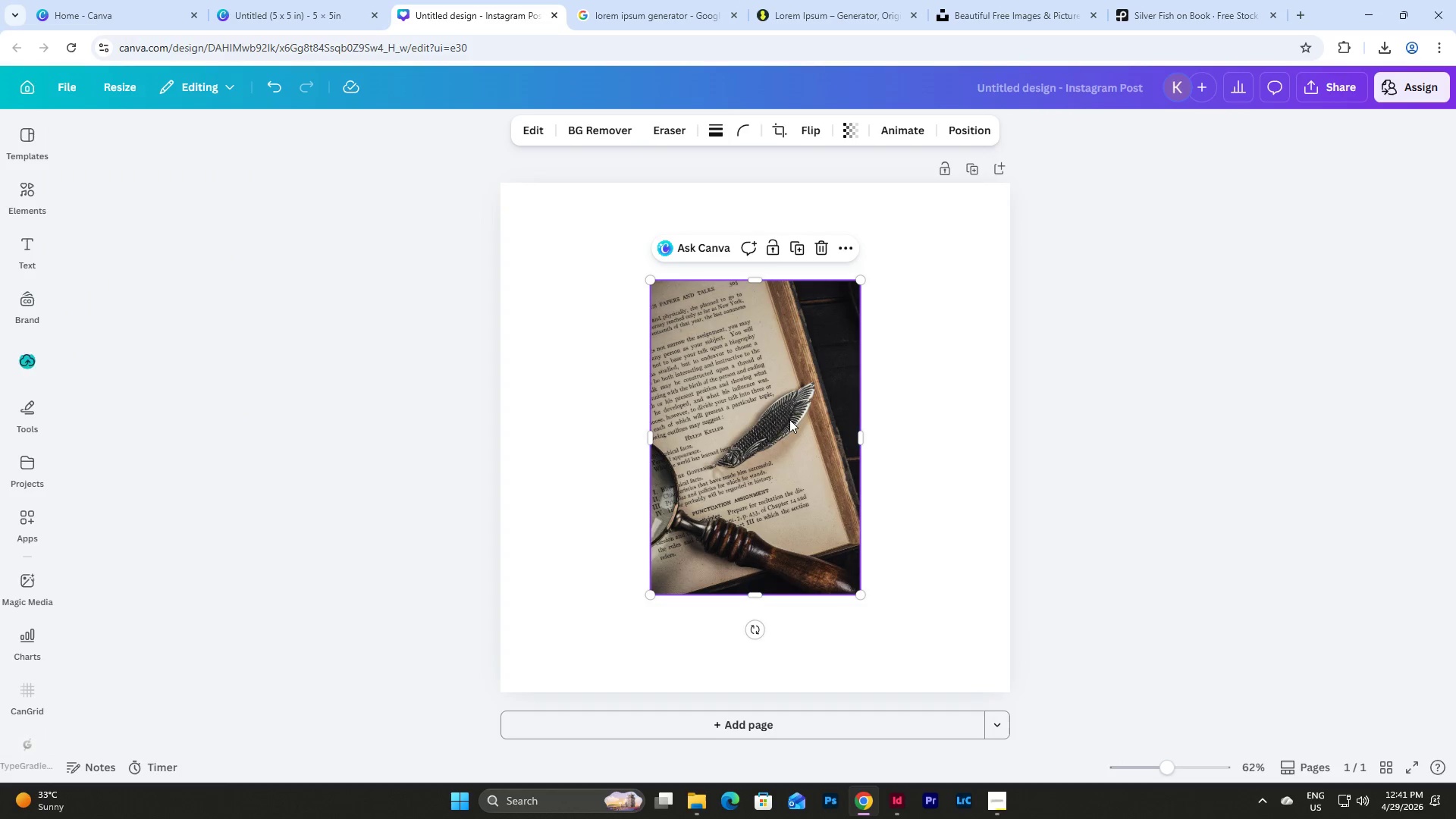 
left_click_drag(start_coordinate=[774, 423], to_coordinate=[626, 326])
 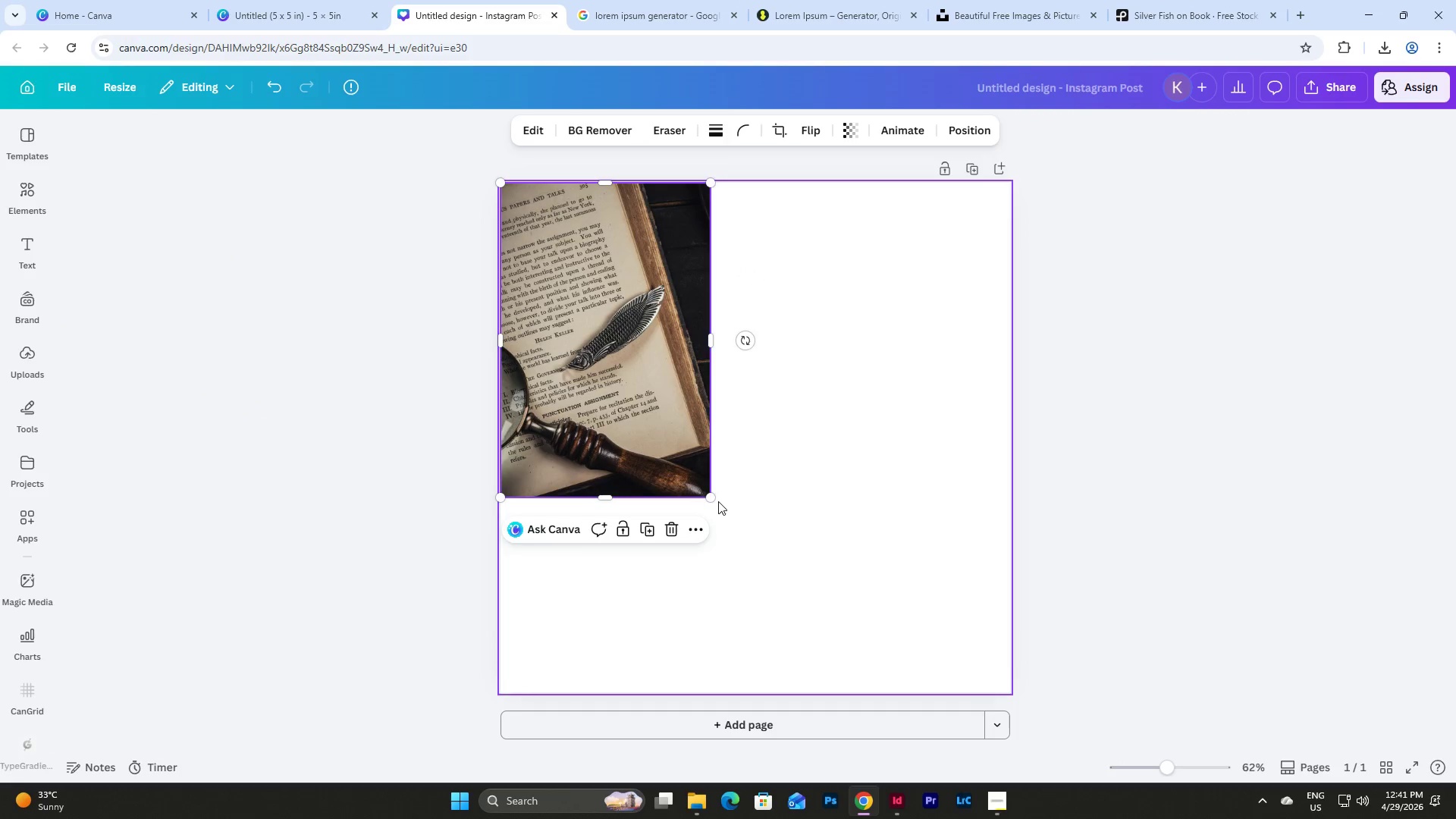 
left_click_drag(start_coordinate=[715, 500], to_coordinate=[890, 669])
 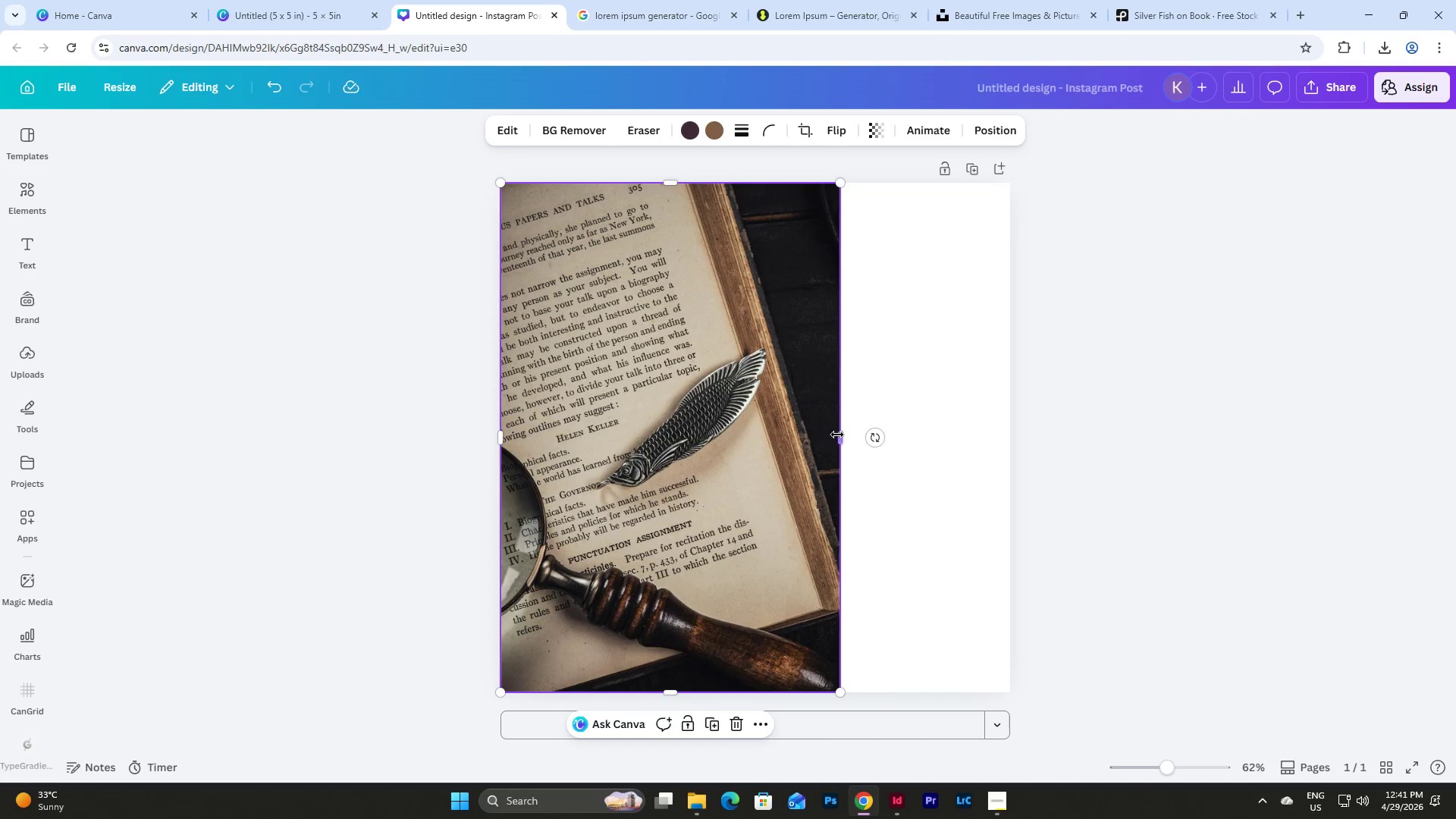 
left_click_drag(start_coordinate=[840, 436], to_coordinate=[1011, 468])
 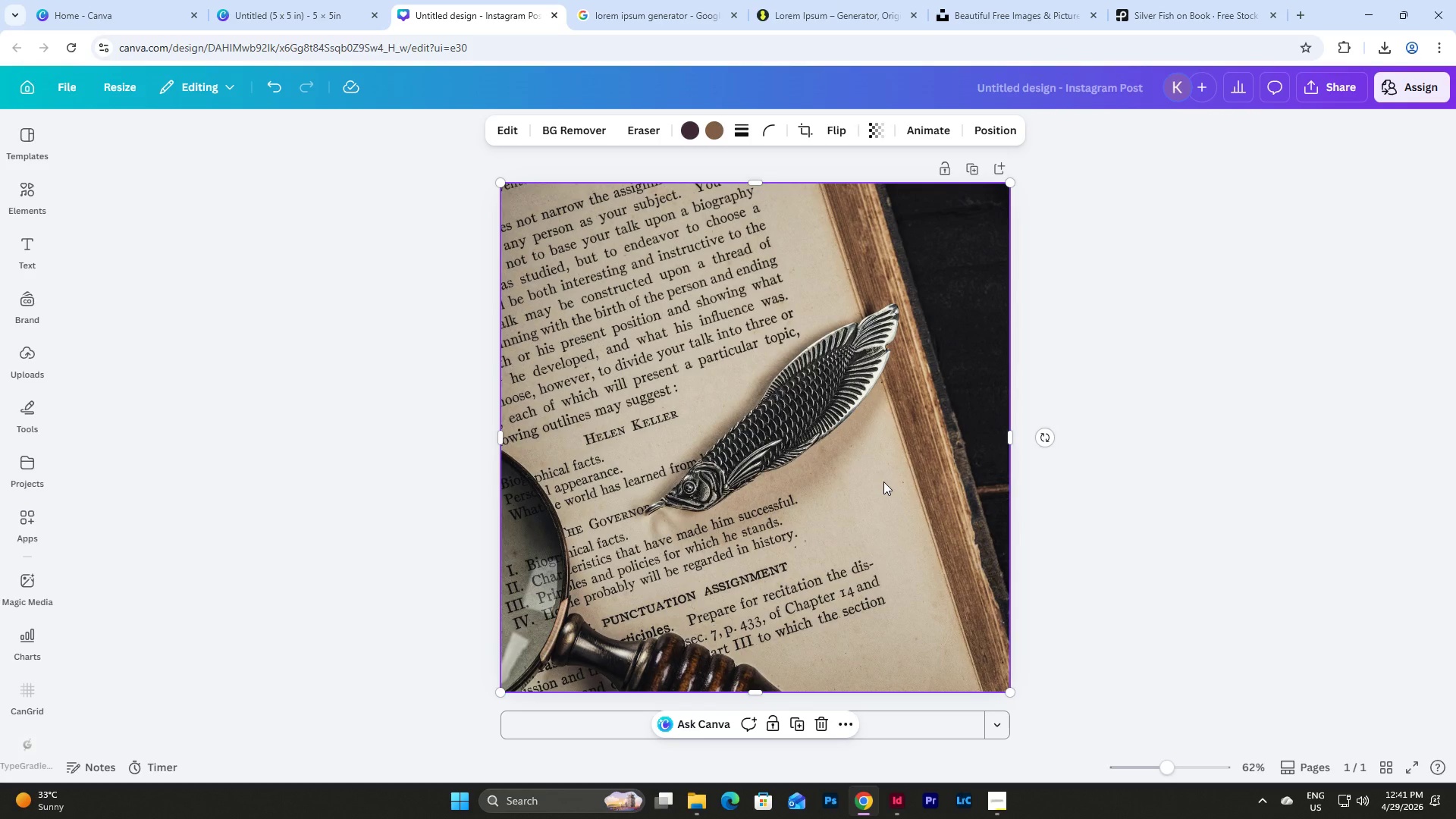 
double_click([883, 482])
 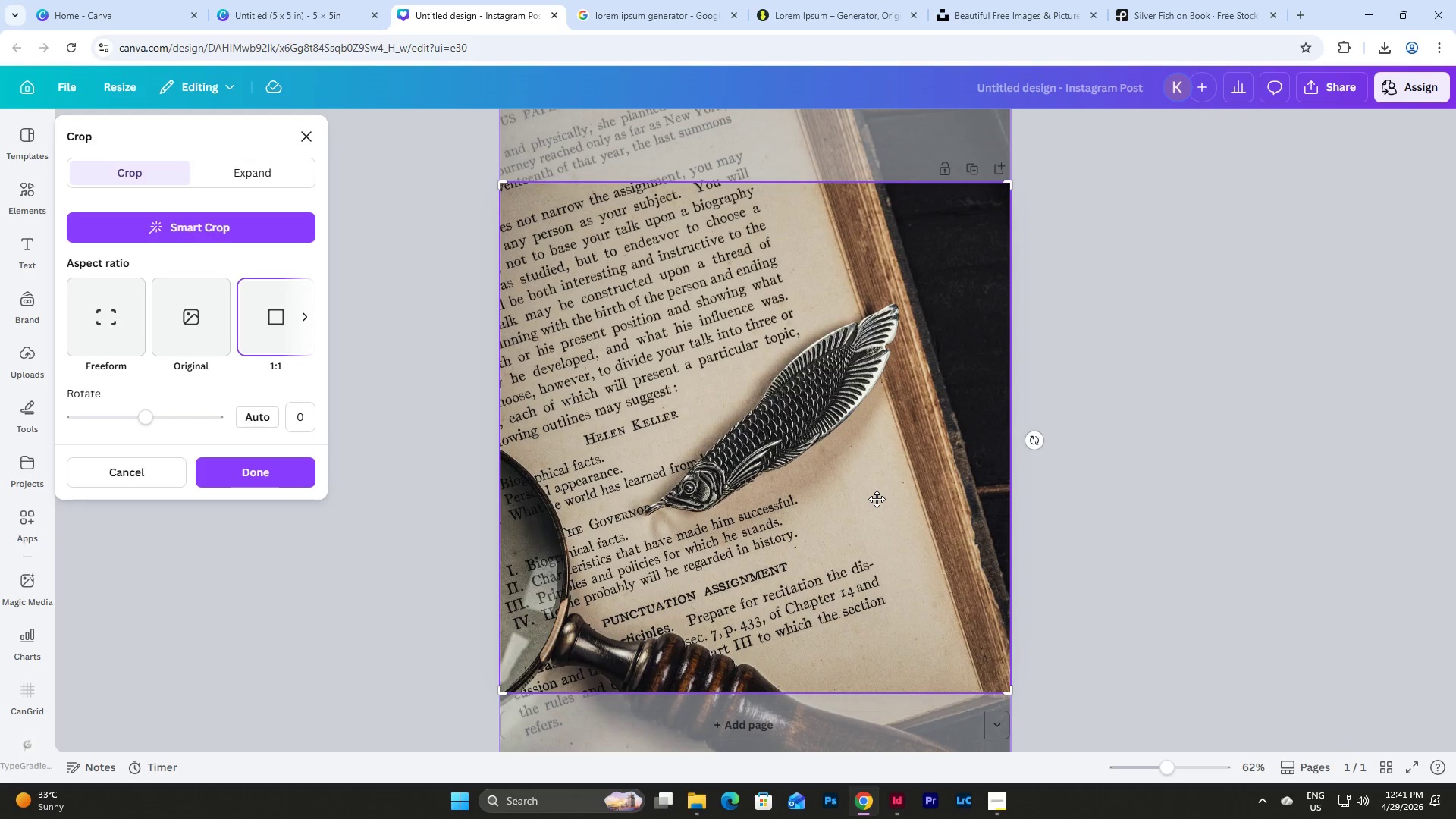 
left_click_drag(start_coordinate=[877, 499], to_coordinate=[878, 469])
 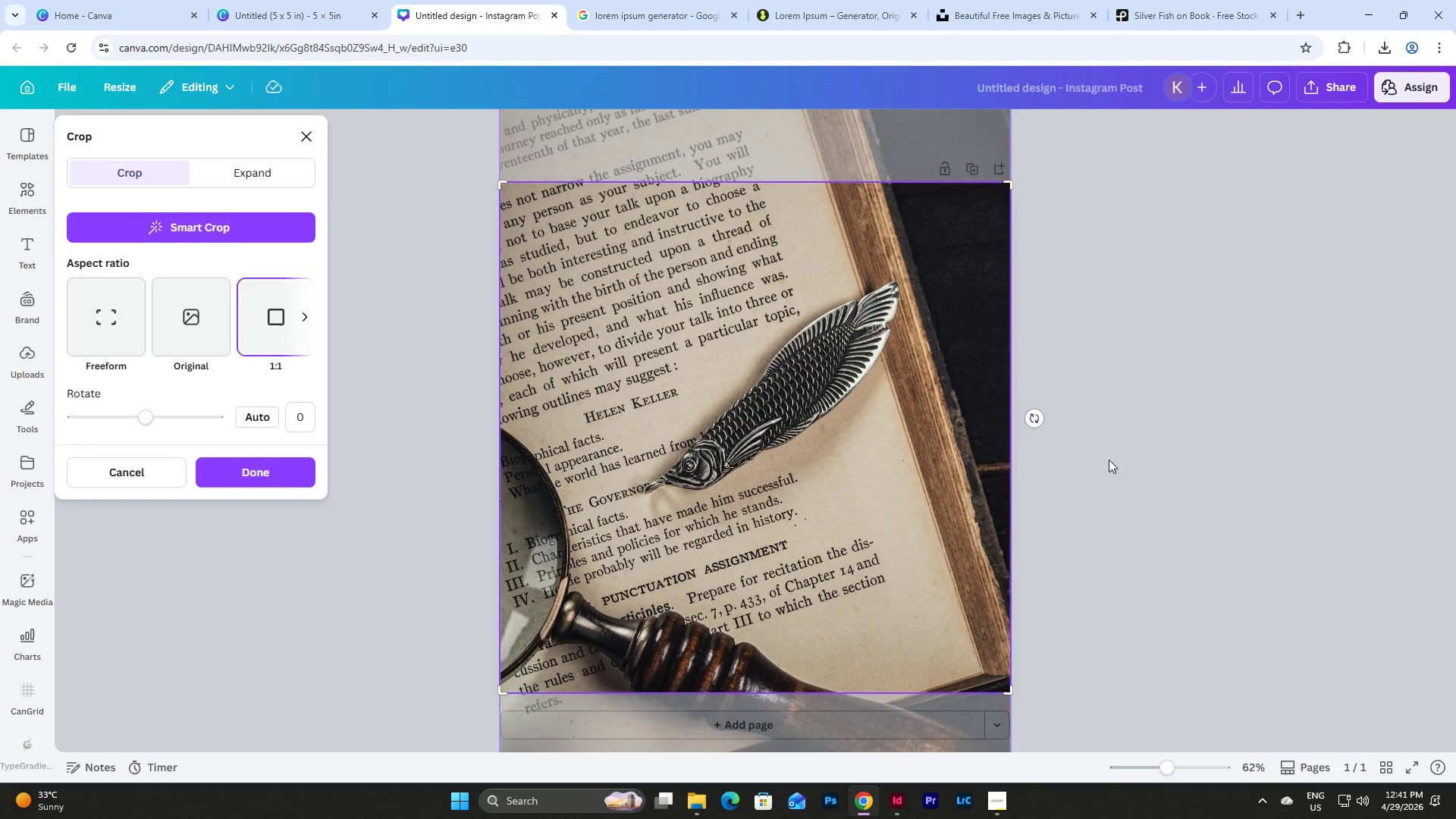 
left_click([1109, 460])
 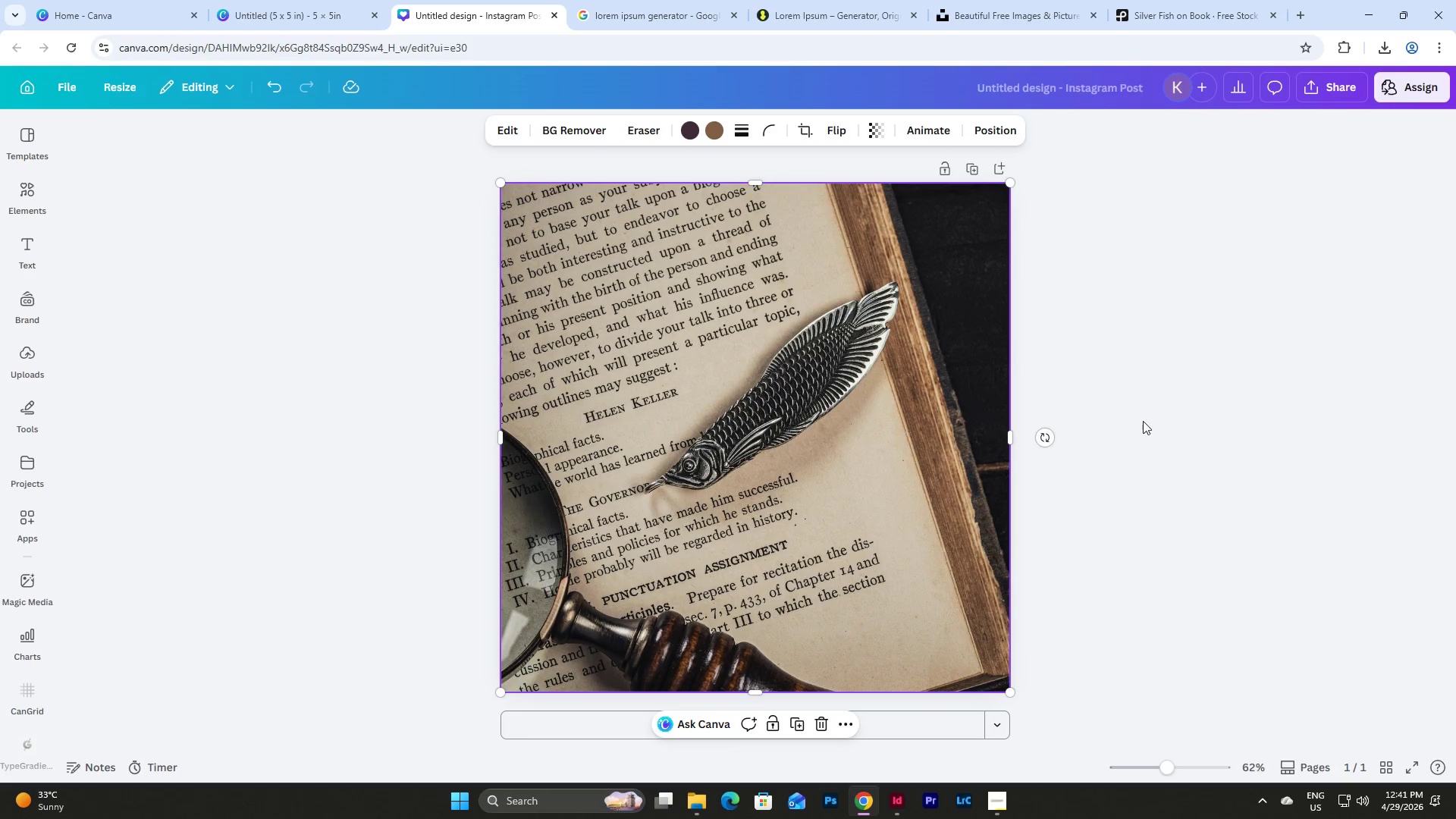 
left_click([1143, 421])
 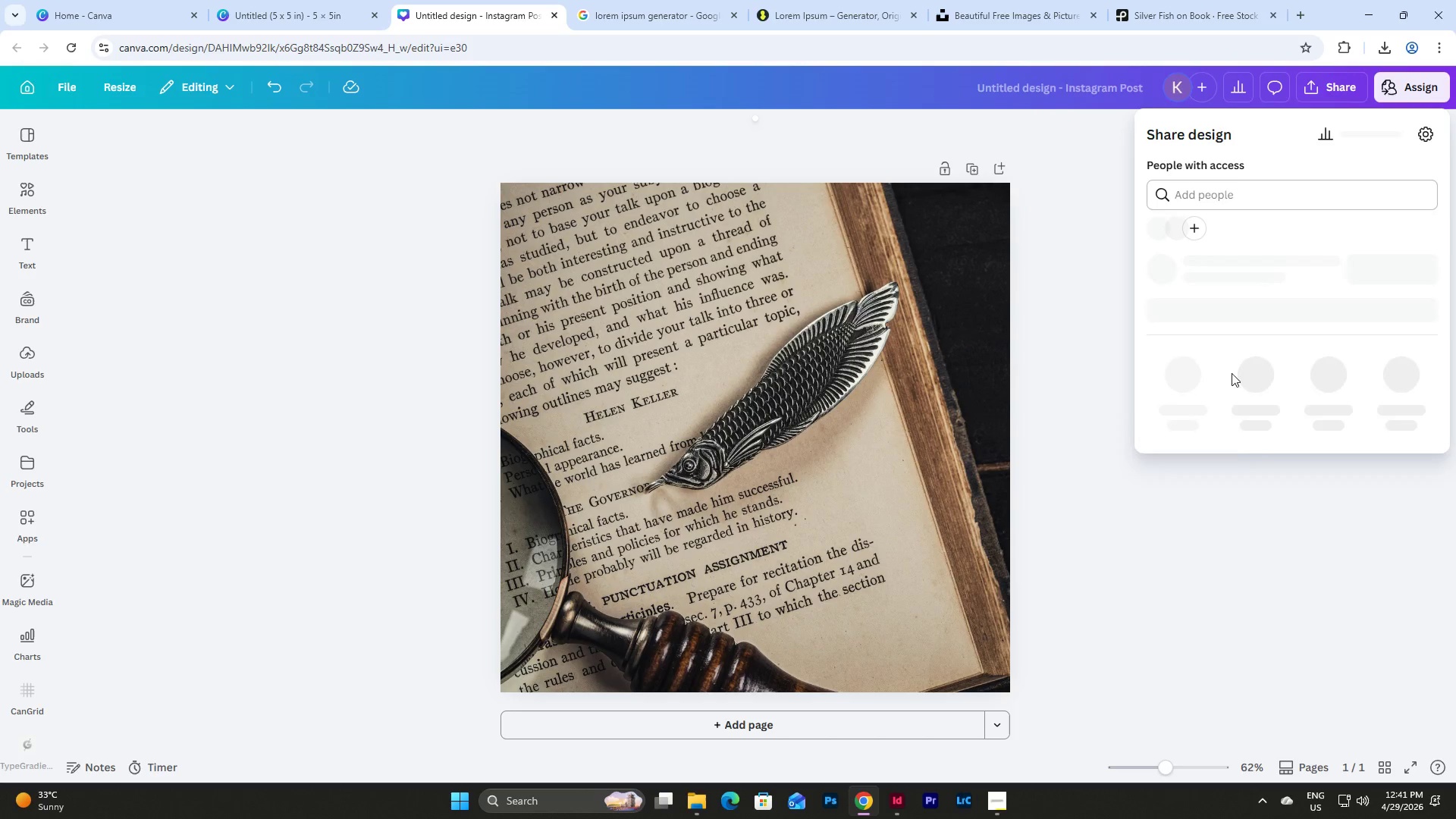 
left_click([1187, 442])
 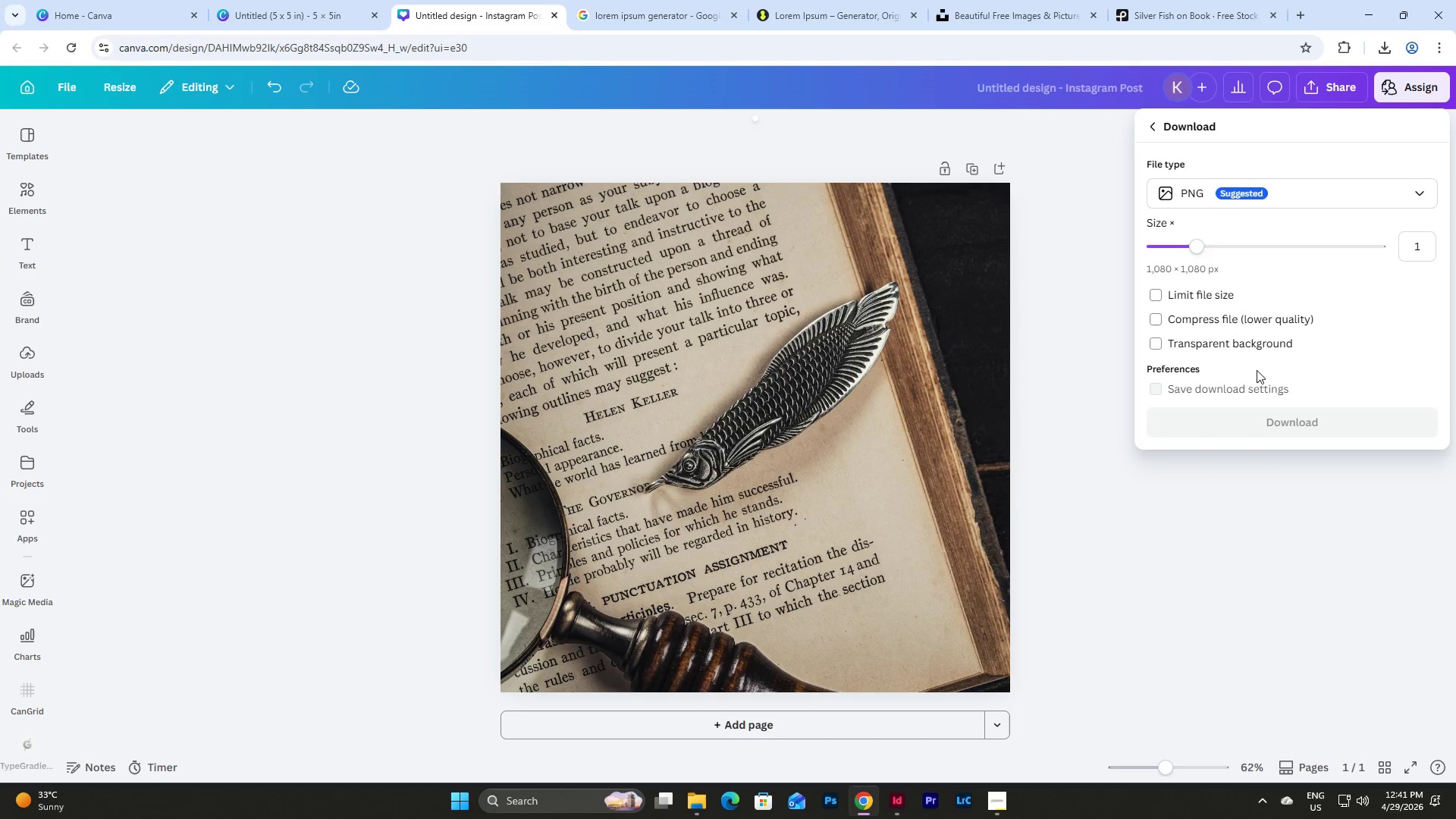 
left_click([1254, 344])
 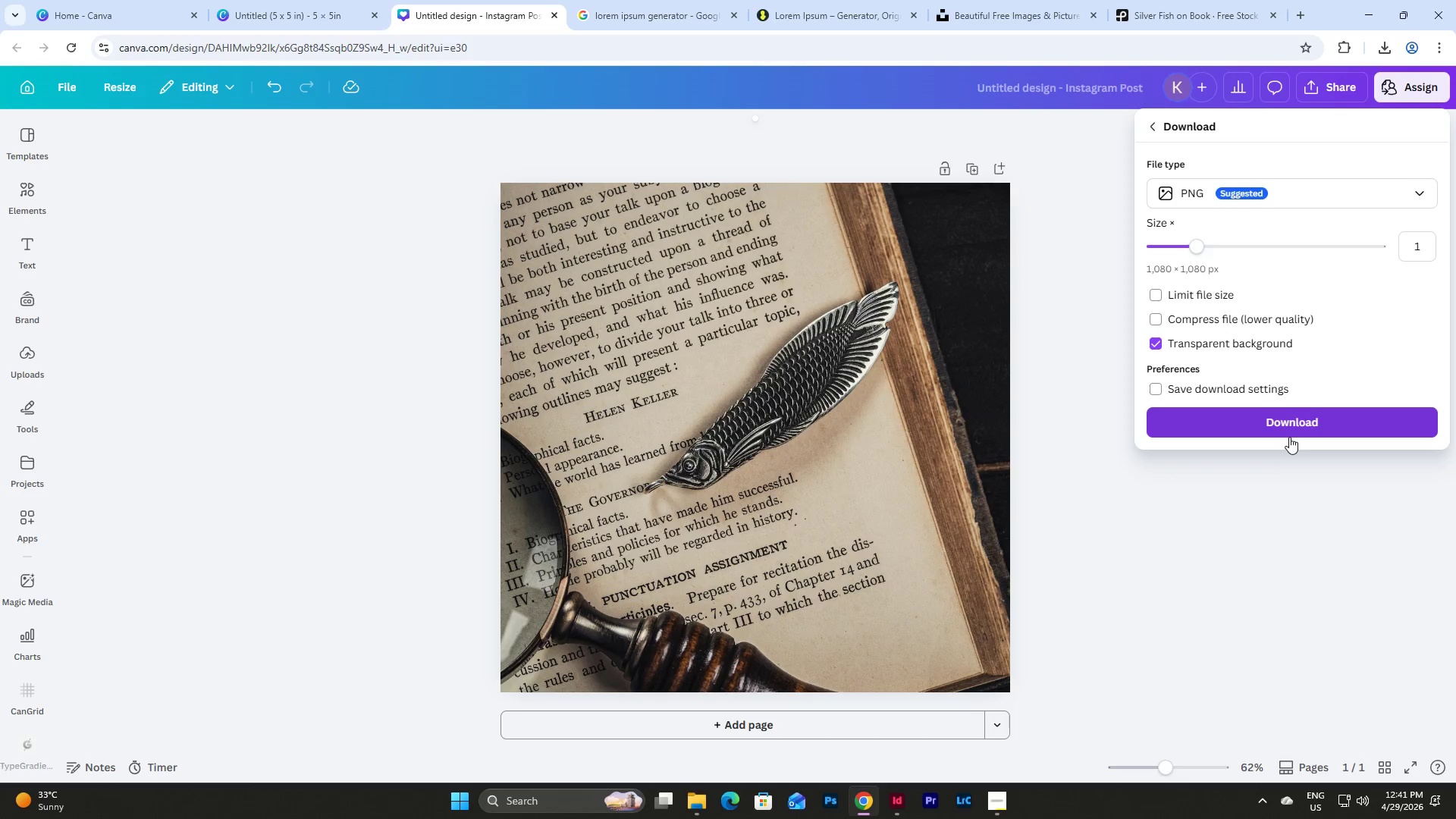 
left_click([1272, 413])
 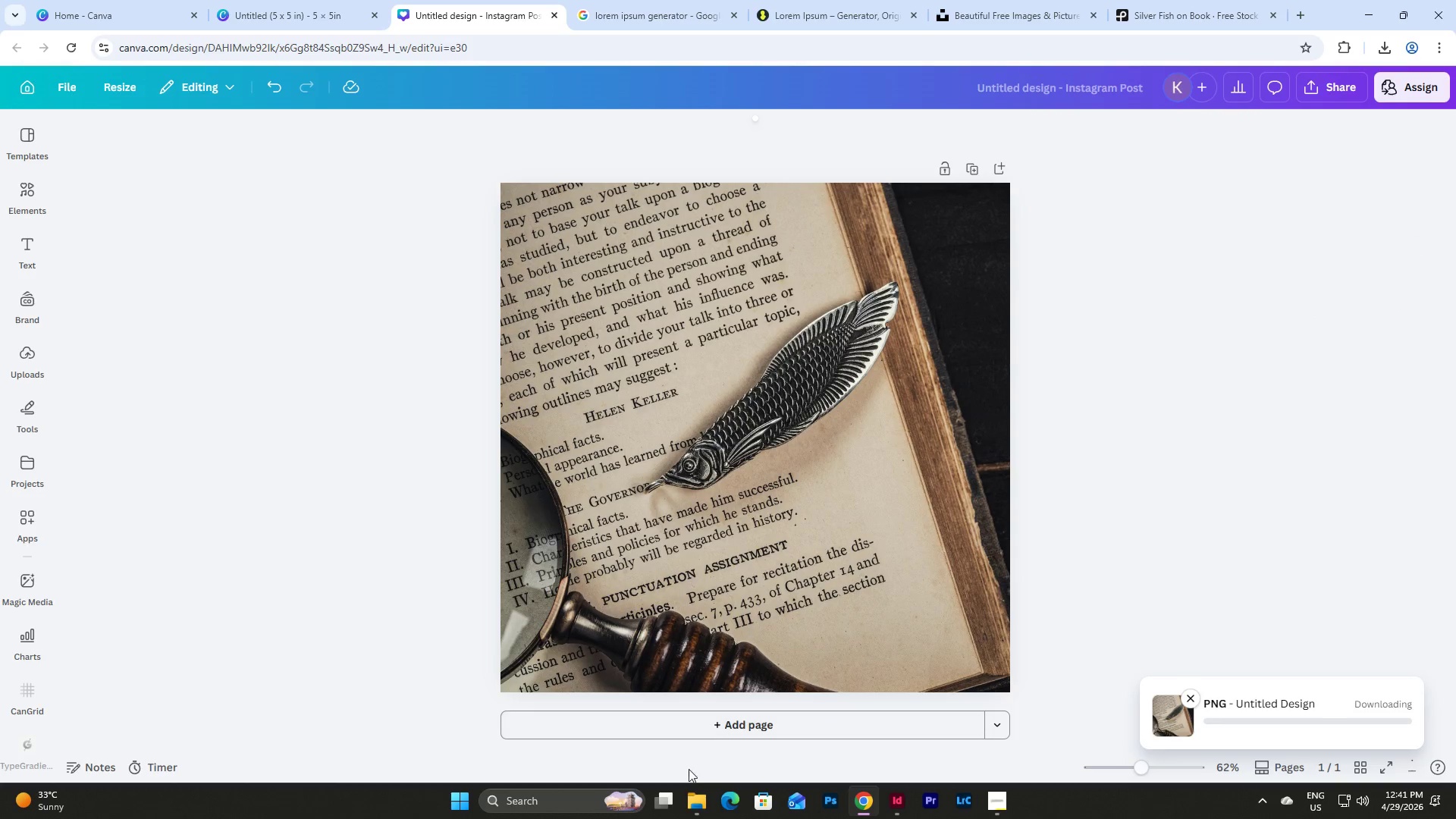 
left_click([699, 807])
 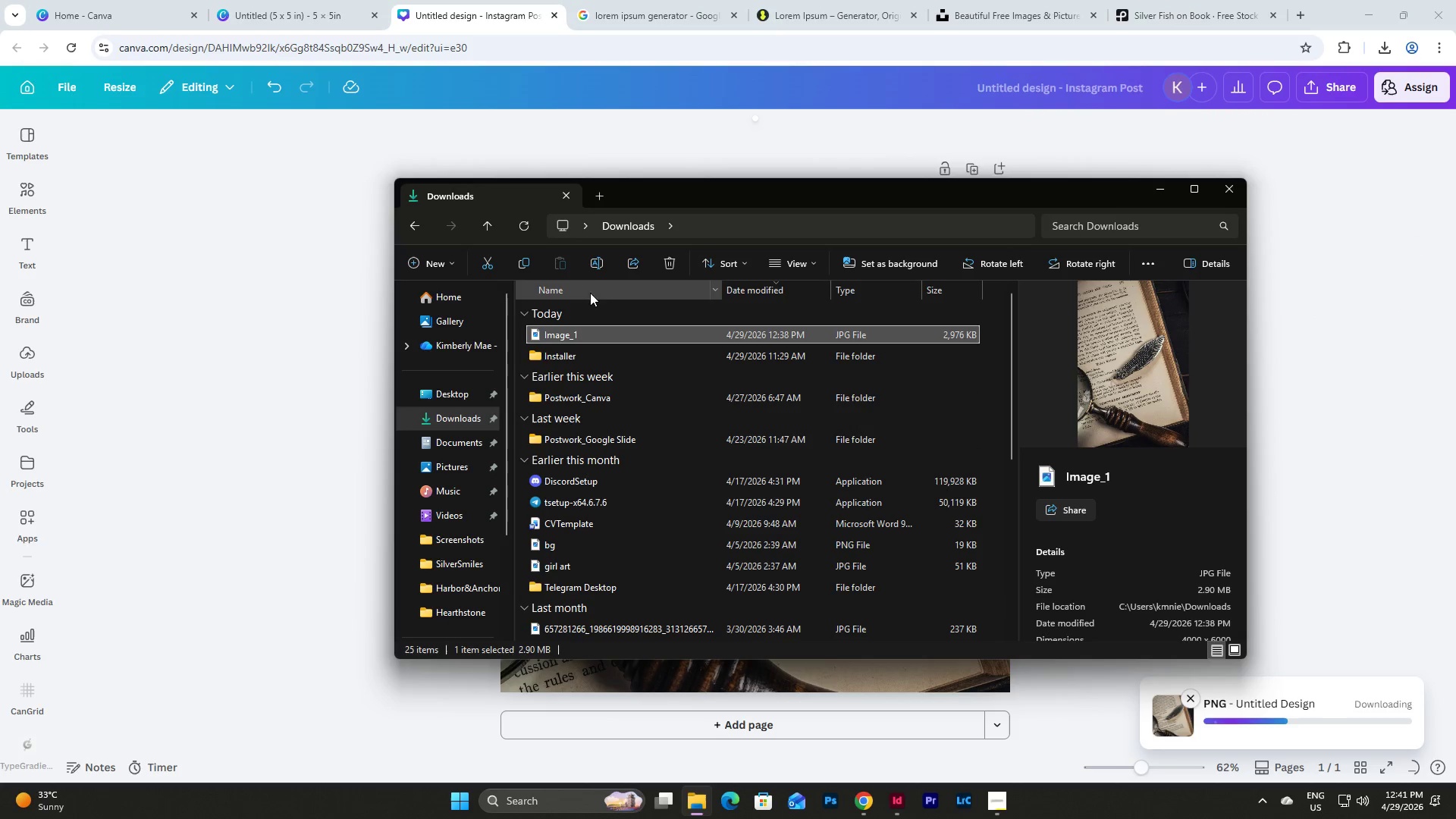 
left_click([595, 264])
 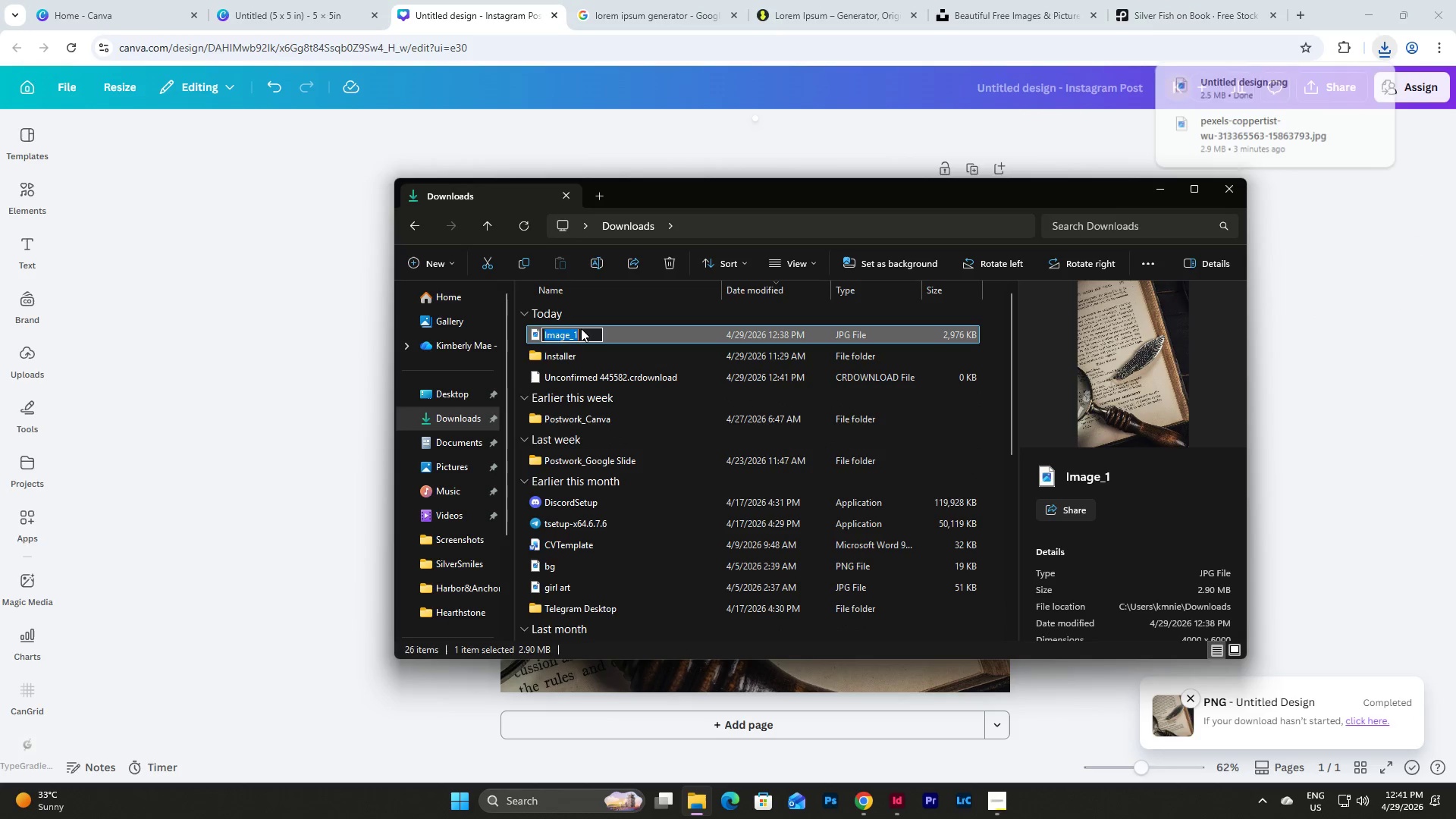 
type(Ref)
 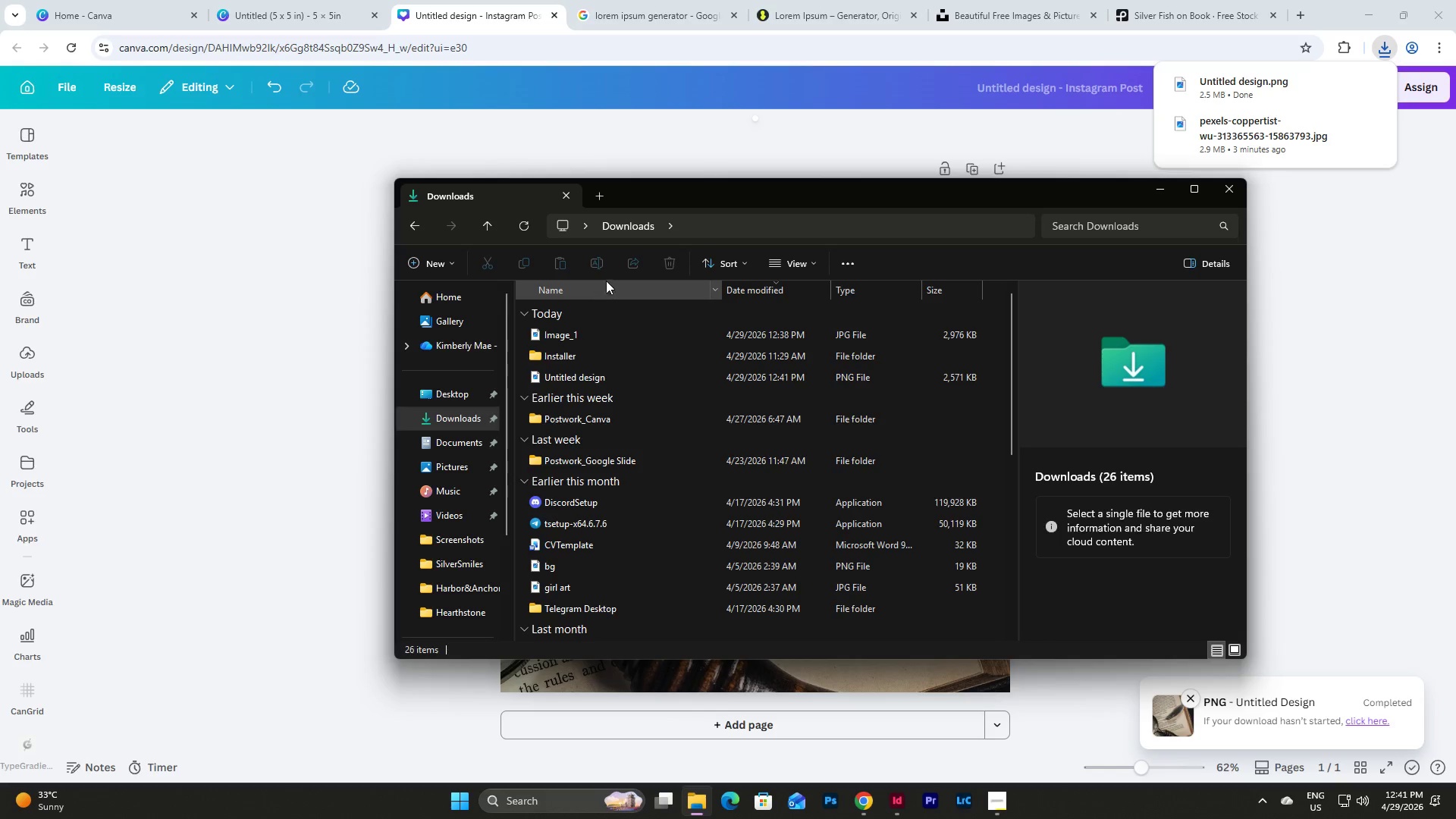 
left_click([599, 254])
 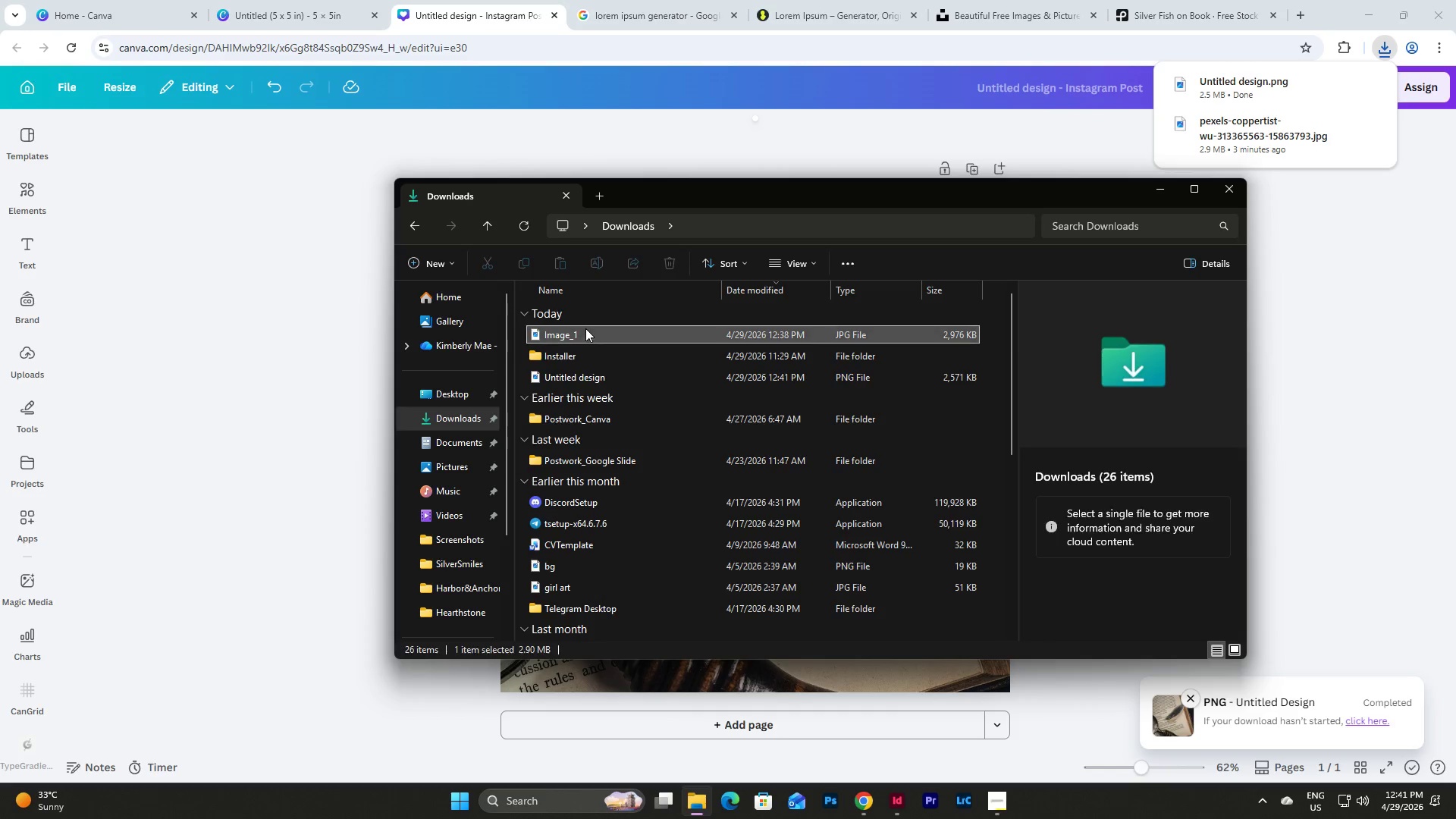 
double_click([598, 262])
 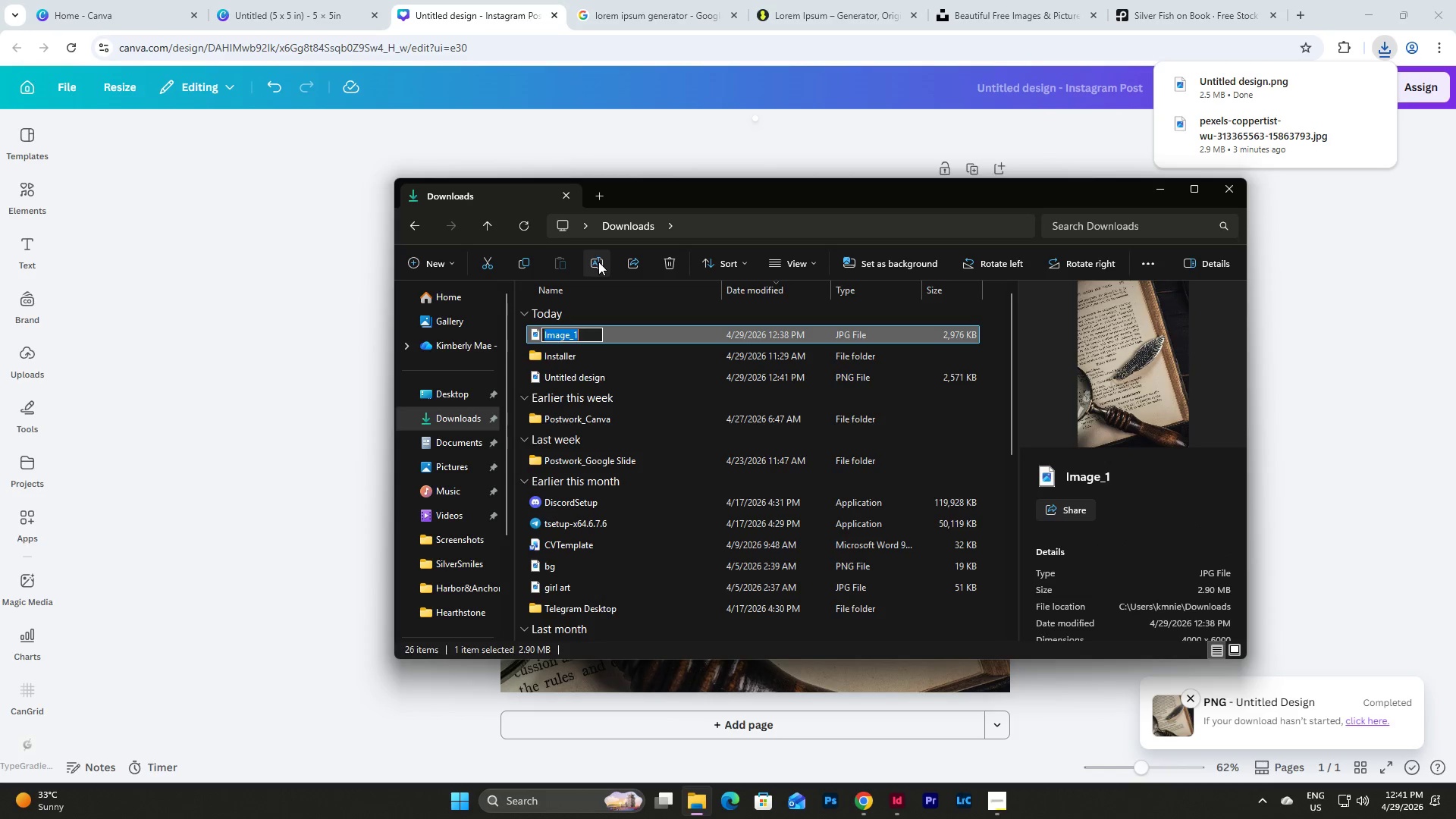 
type(Ref)
key(NumpadEnter)
 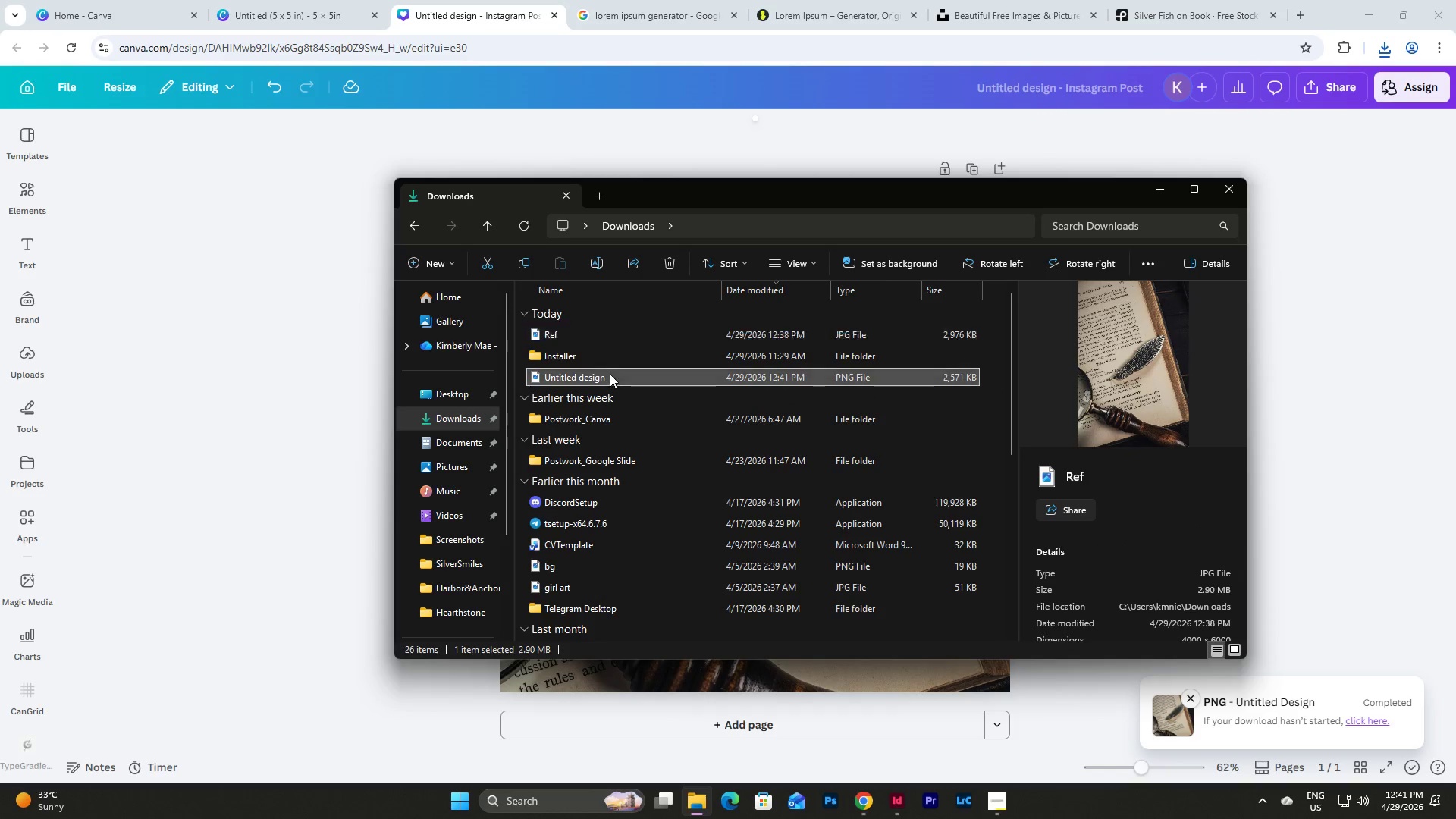 
double_click([601, 266])
 